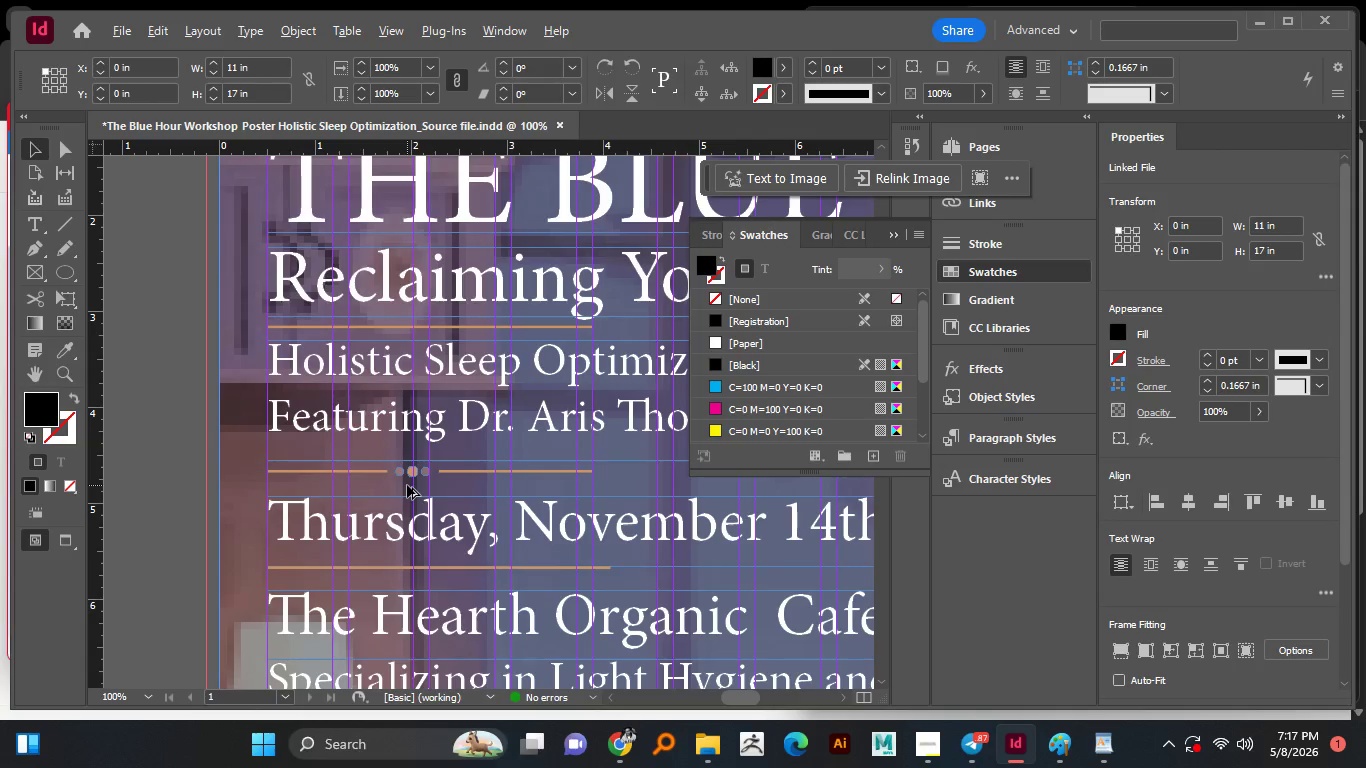 
hold_key(key=AltLeft, duration=1.44)
scroll: coordinate [431, 467], scroll_direction: up, amount: 1.0
 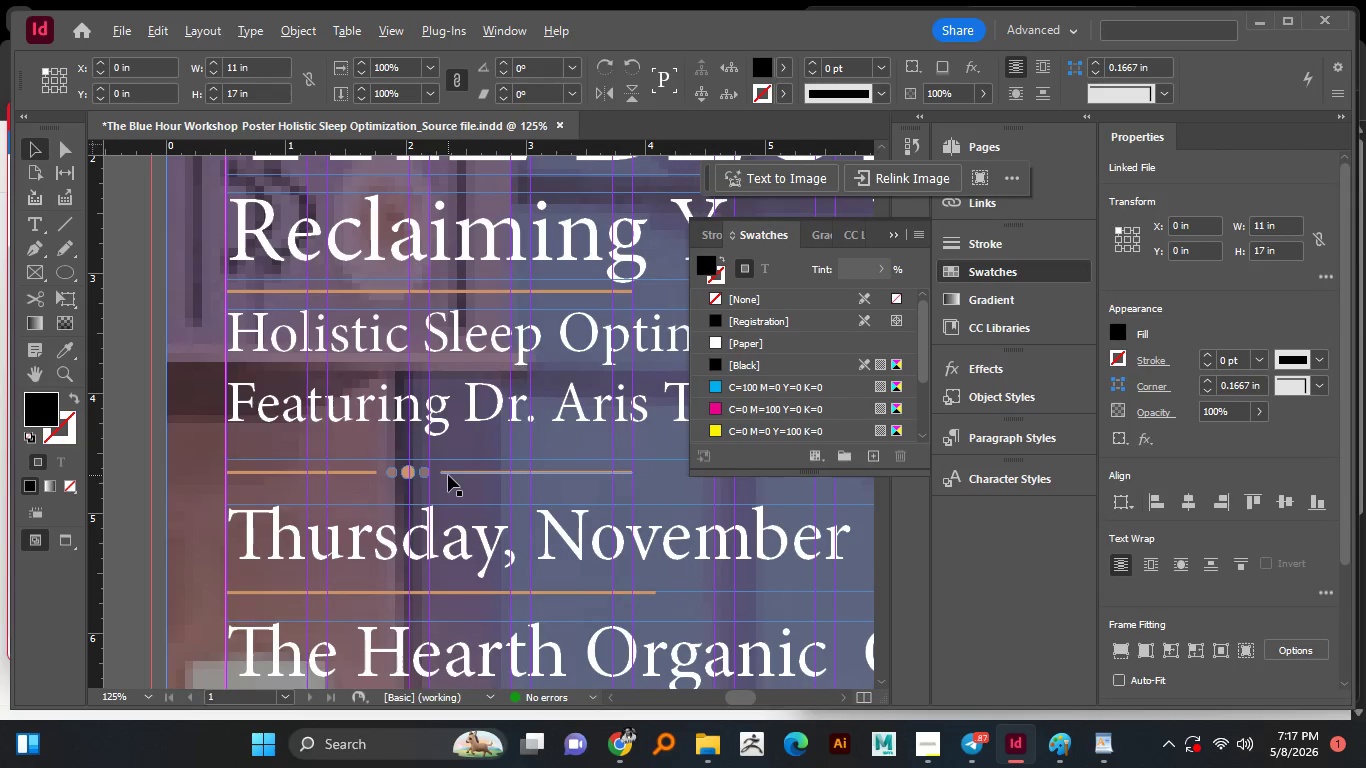 
left_click([448, 475])
 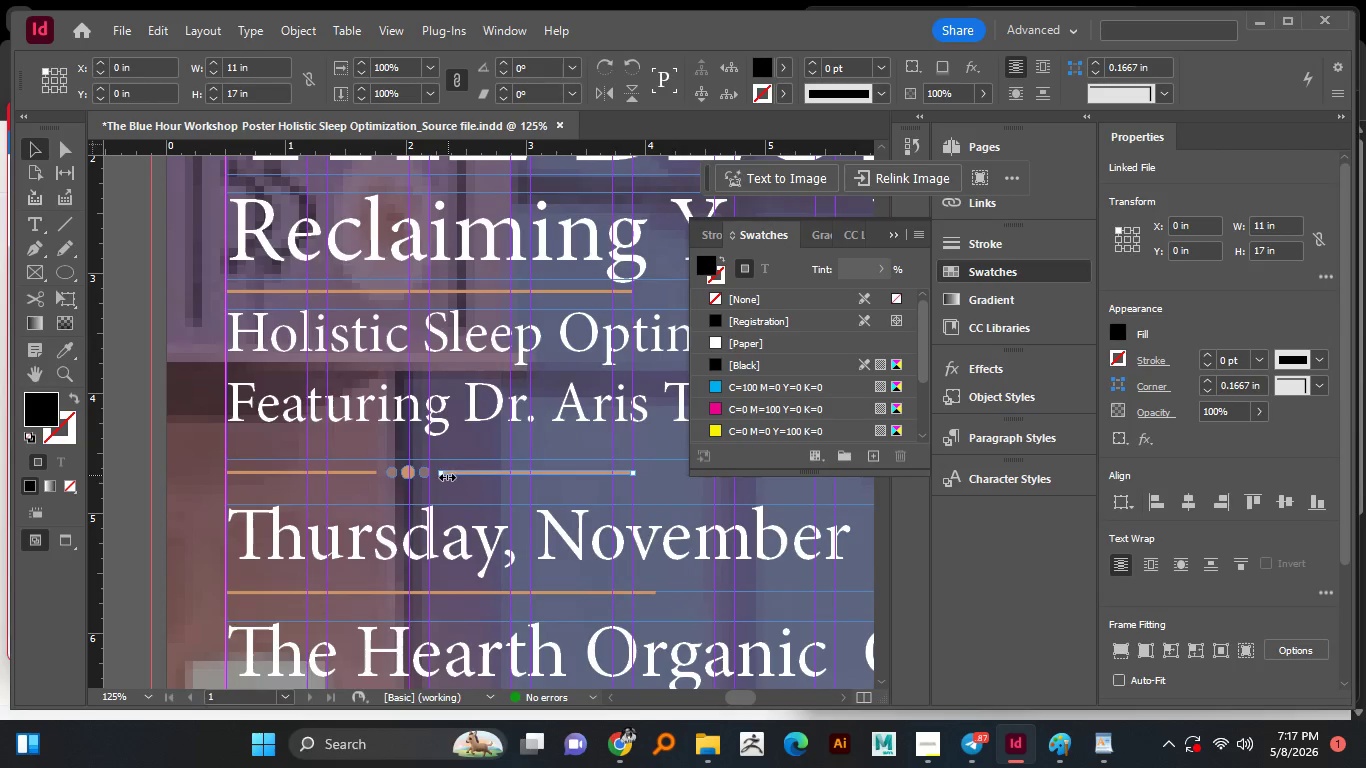 
hold_key(key=AltLeft, duration=0.66)
scroll: coordinate [446, 477], scroll_direction: up, amount: 4.0
 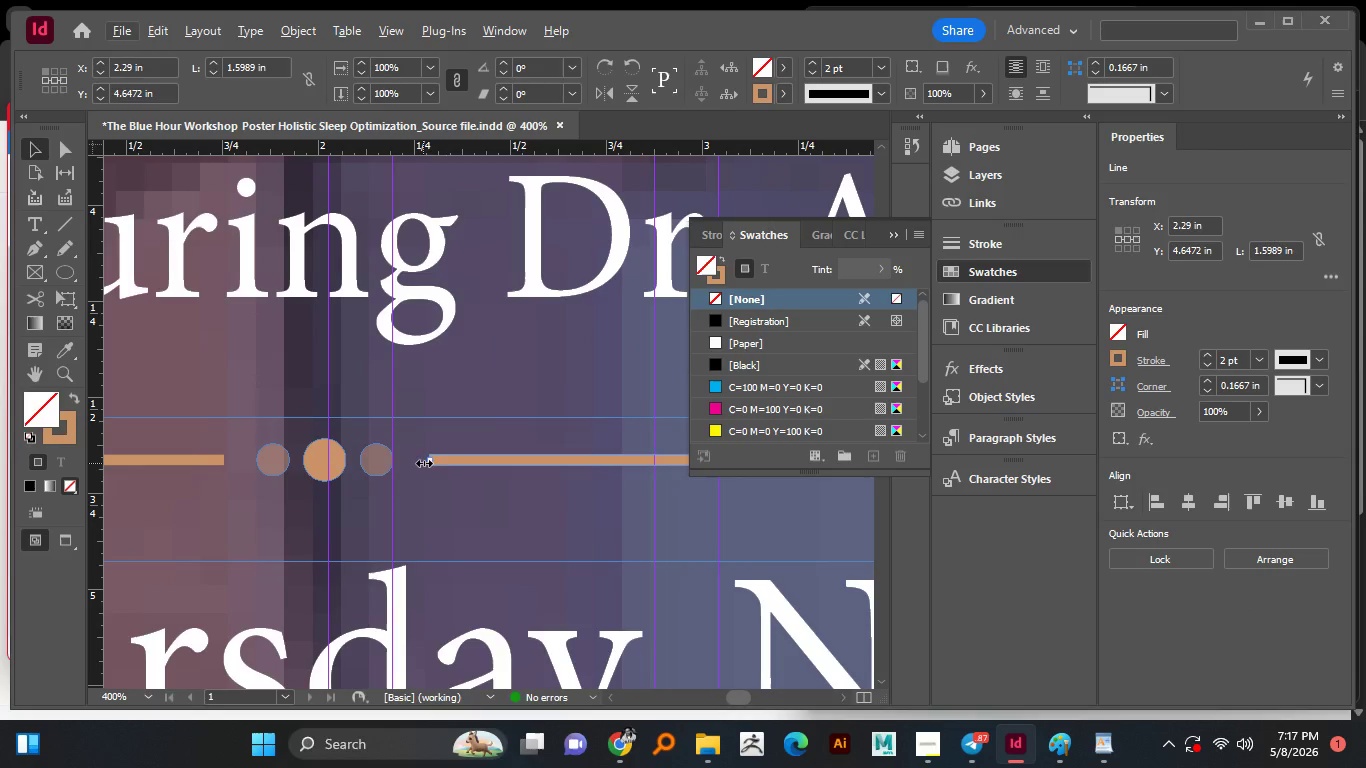 
left_click_drag(start_coordinate=[428, 463], to_coordinate=[531, 472])
 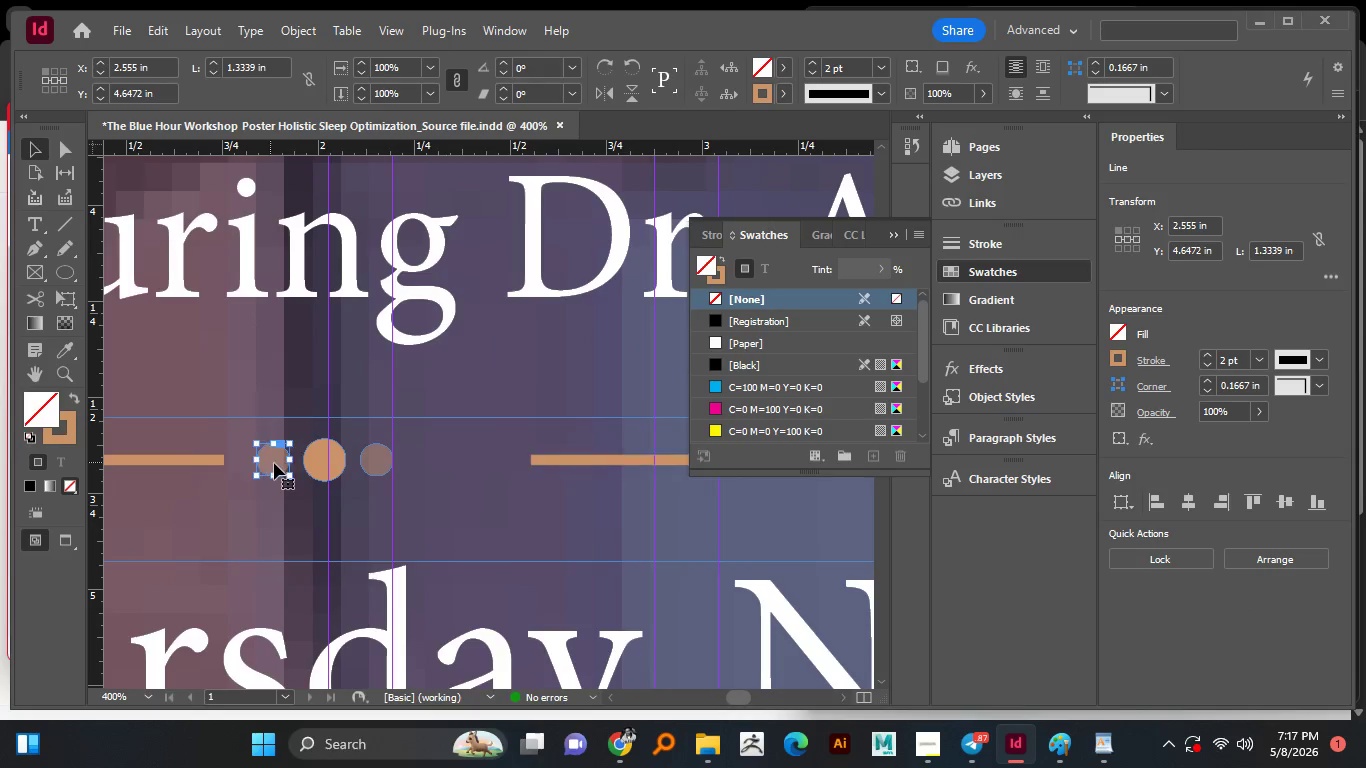 
hold_key(key=ShiftLeft, duration=1.25)
left_click([339, 463])
 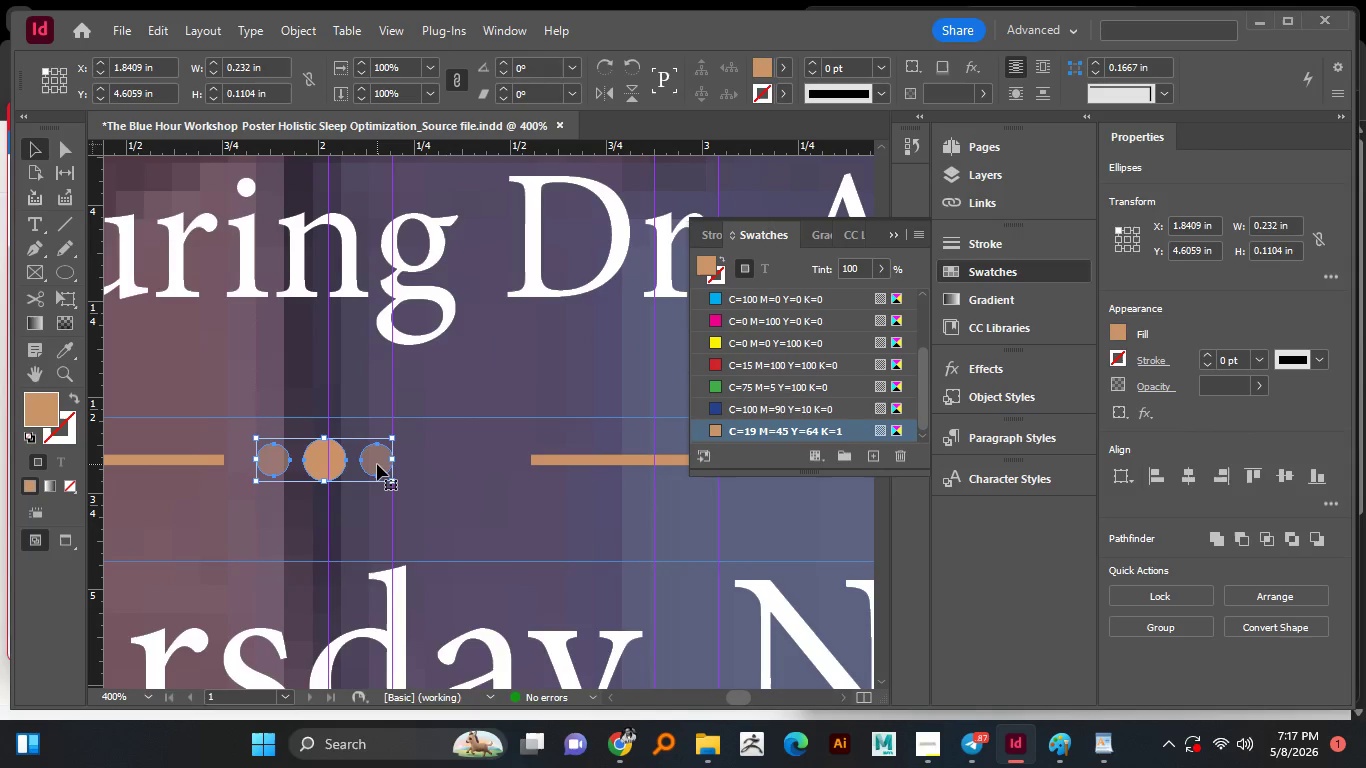 
left_click_drag(start_coordinate=[377, 465], to_coordinate=[496, 476])
 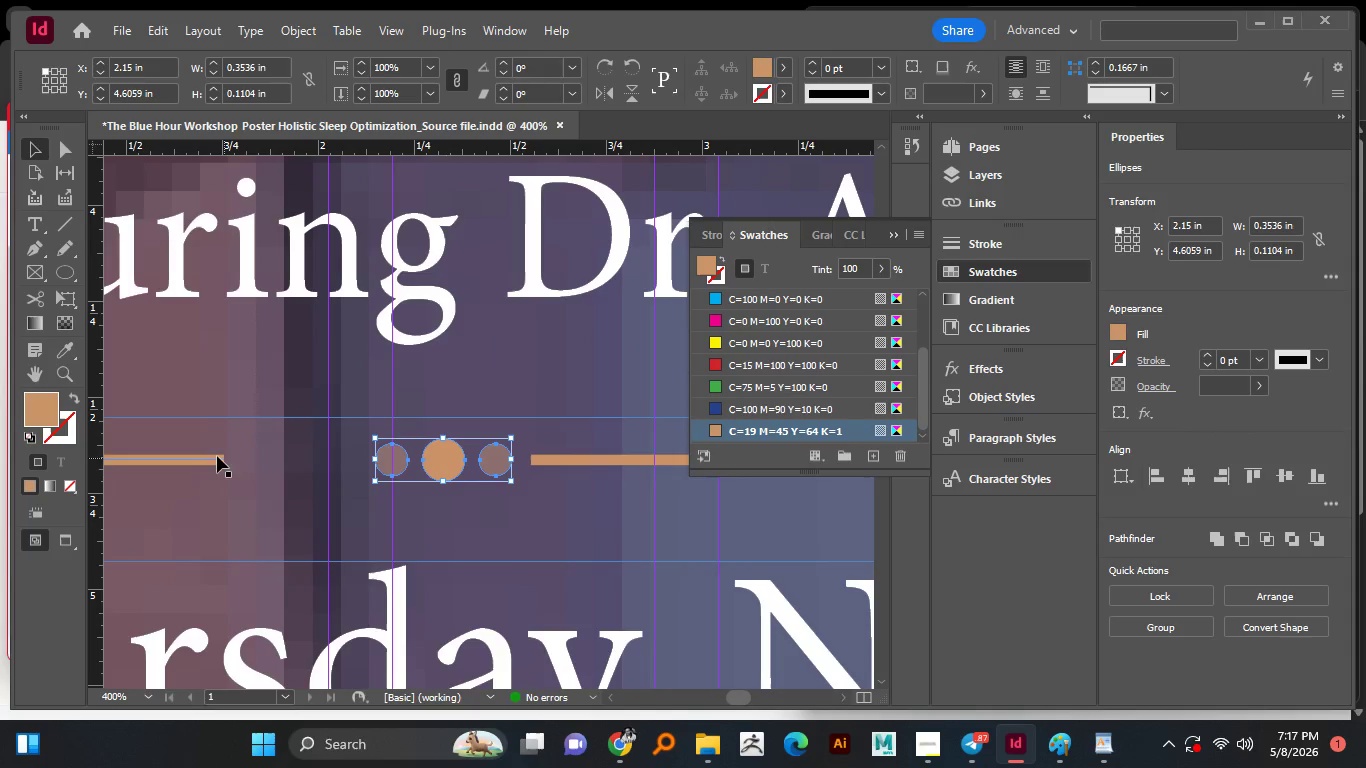 
hold_key(key=ShiftLeft, duration=1.51)
 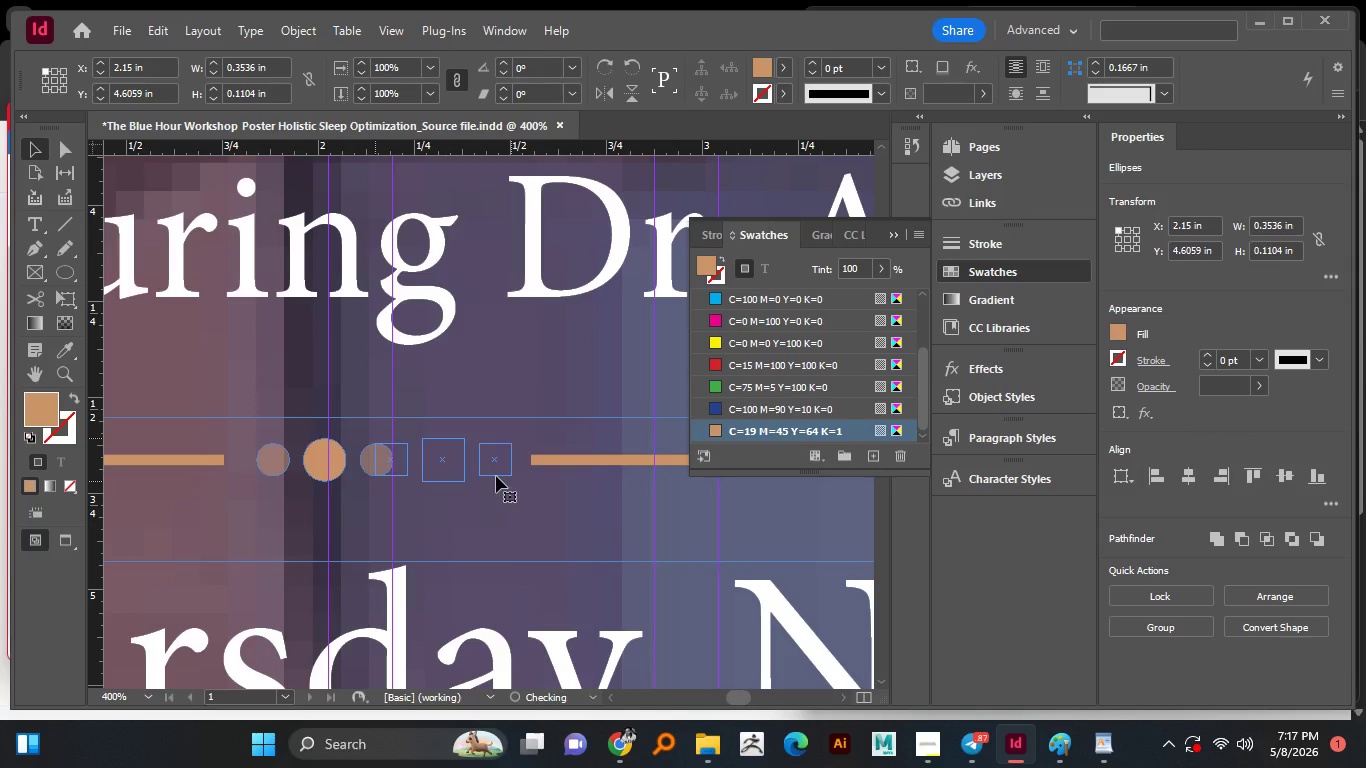 
hold_key(key=ShiftLeft, duration=0.7)
 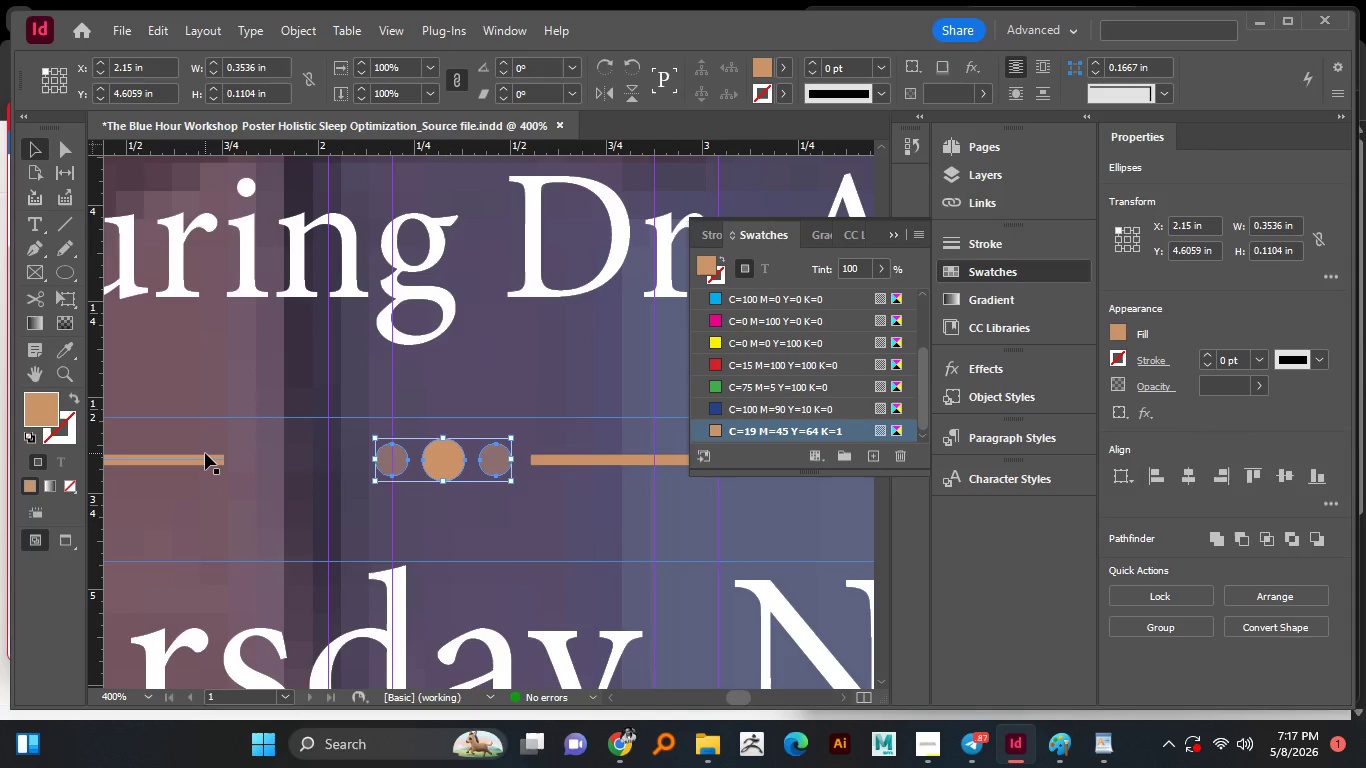 
left_click([205, 453])
 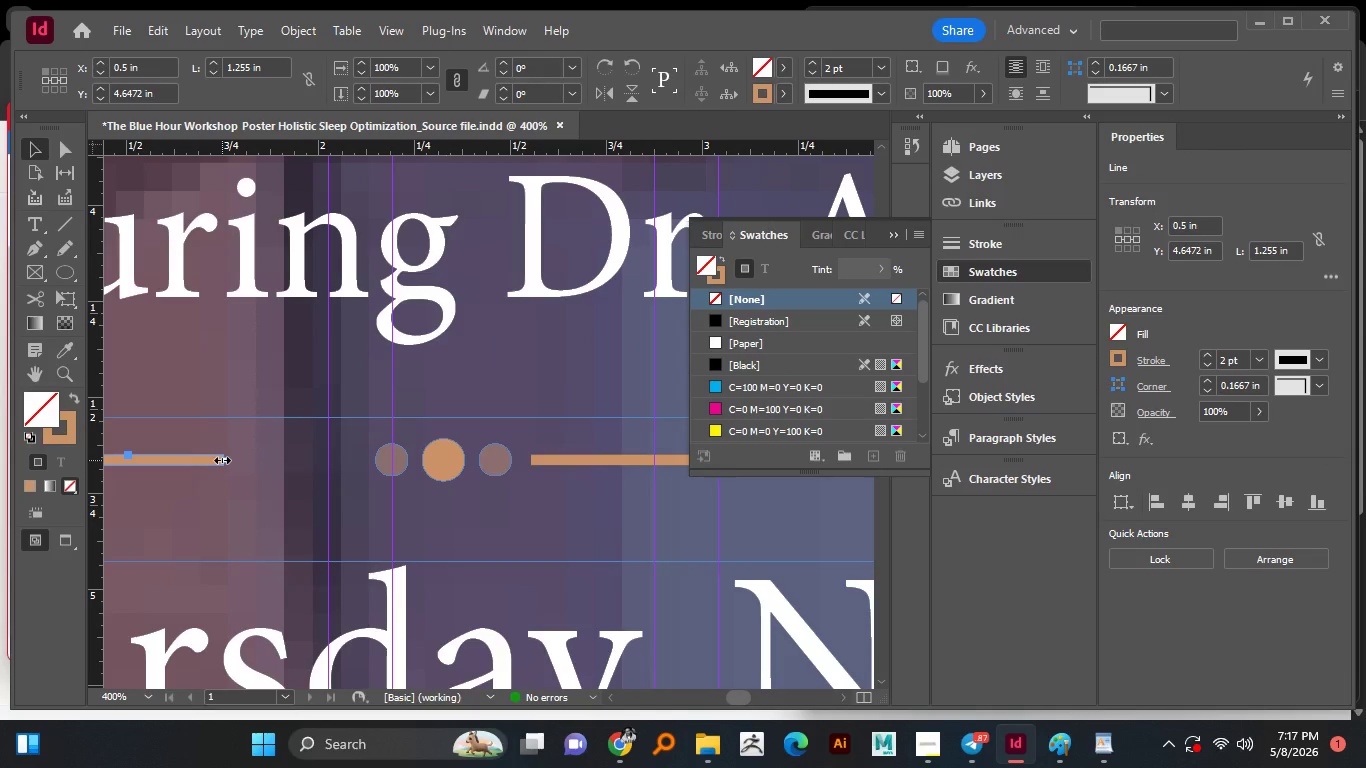 
left_click_drag(start_coordinate=[224, 460], to_coordinate=[359, 478])
 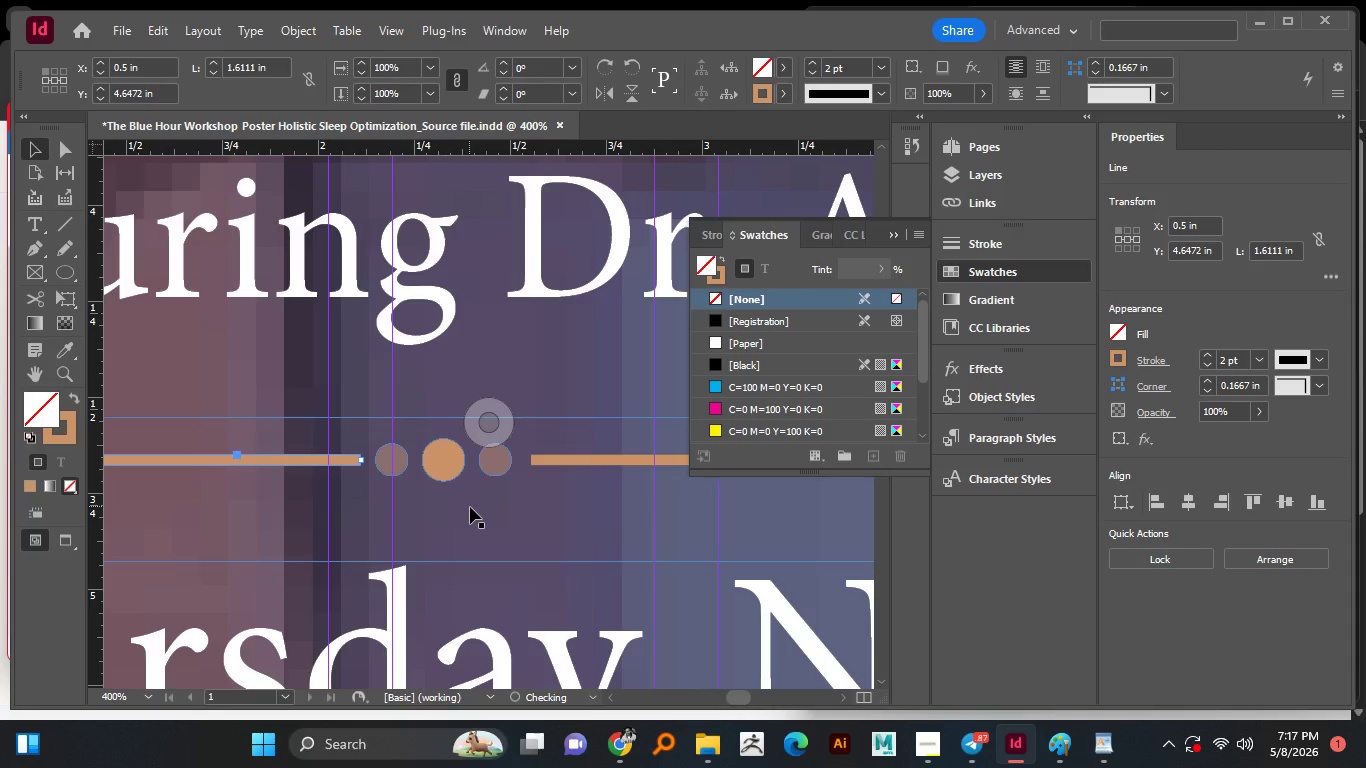 
left_click([471, 507])
 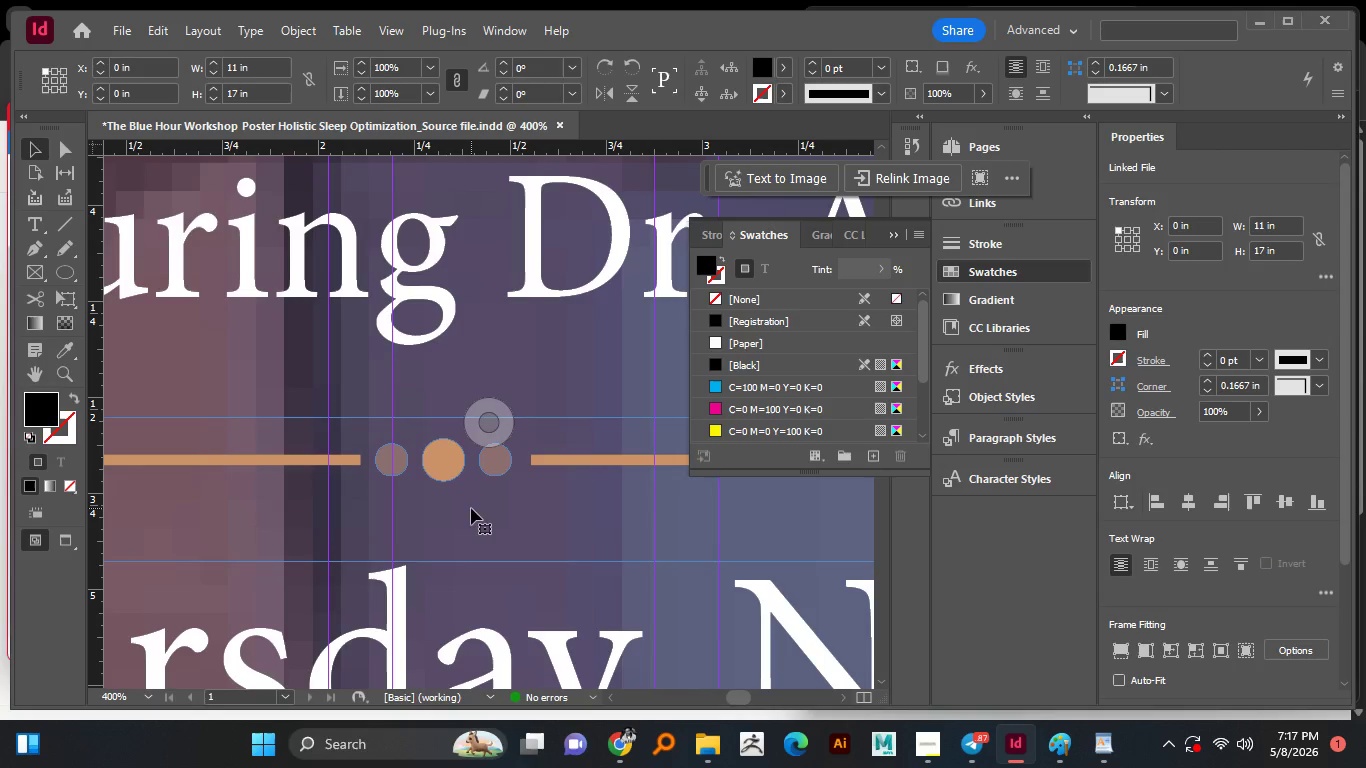 
hold_key(key=AltLeft, duration=1.52)
scroll: coordinate [471, 508], scroll_direction: down, amount: 3.0
 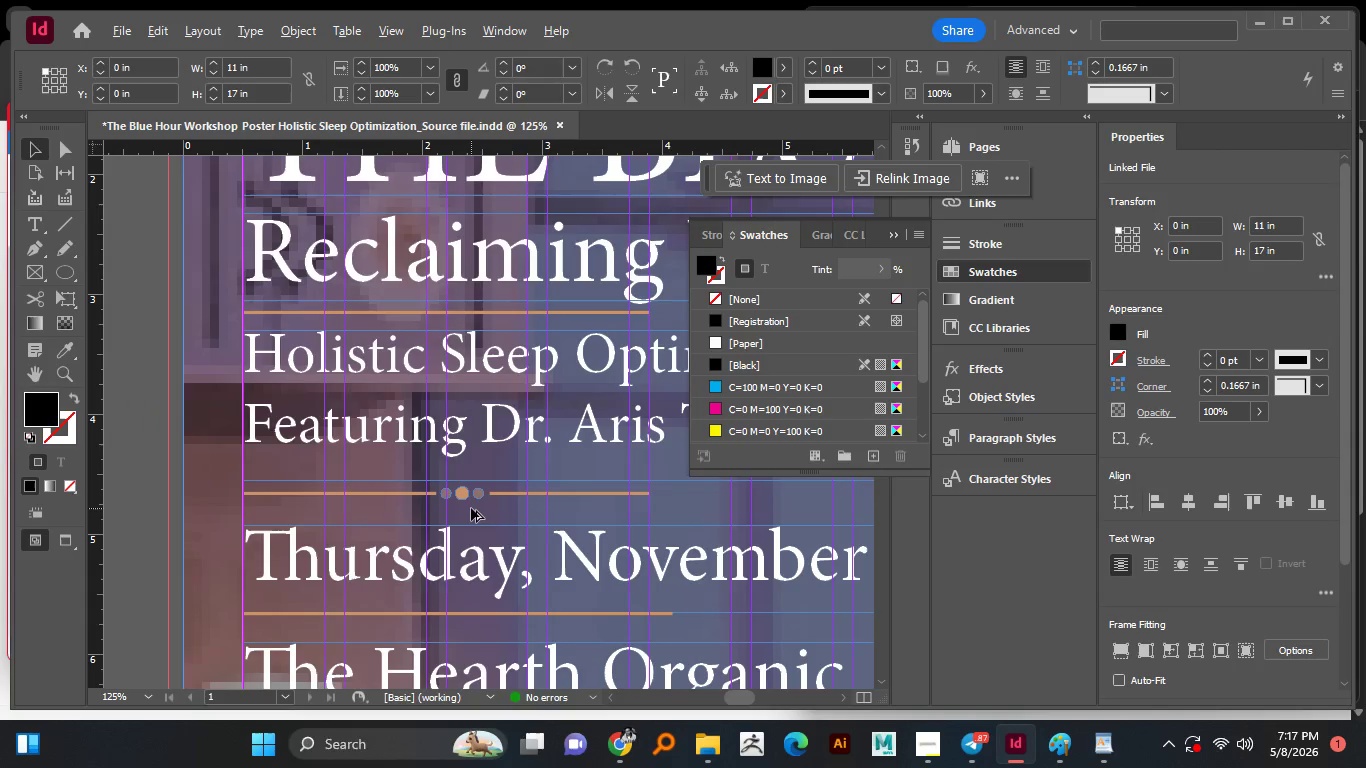 
hold_key(key=AltLeft, duration=1.03)
 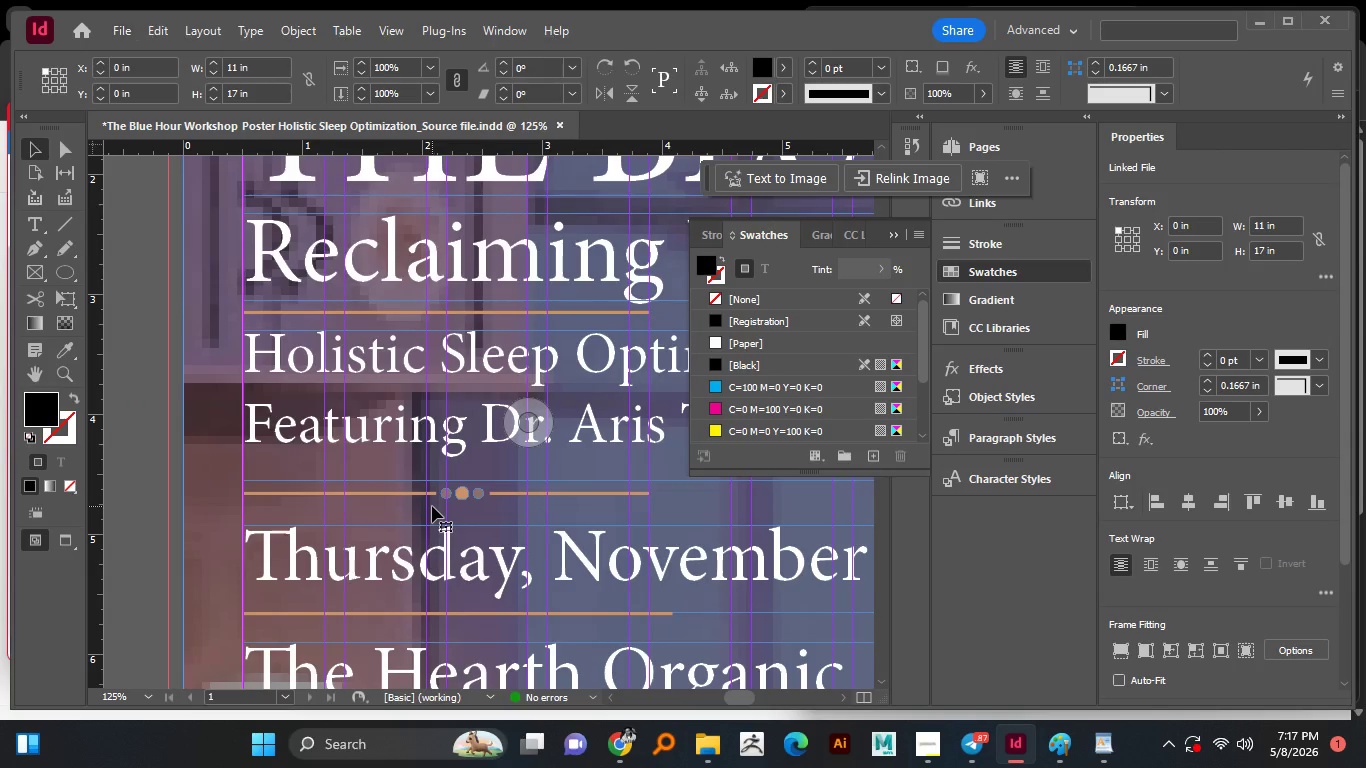 
hold_key(key=AltLeft, duration=1.08)
scroll: coordinate [424, 501], scroll_direction: up, amount: 5.0
 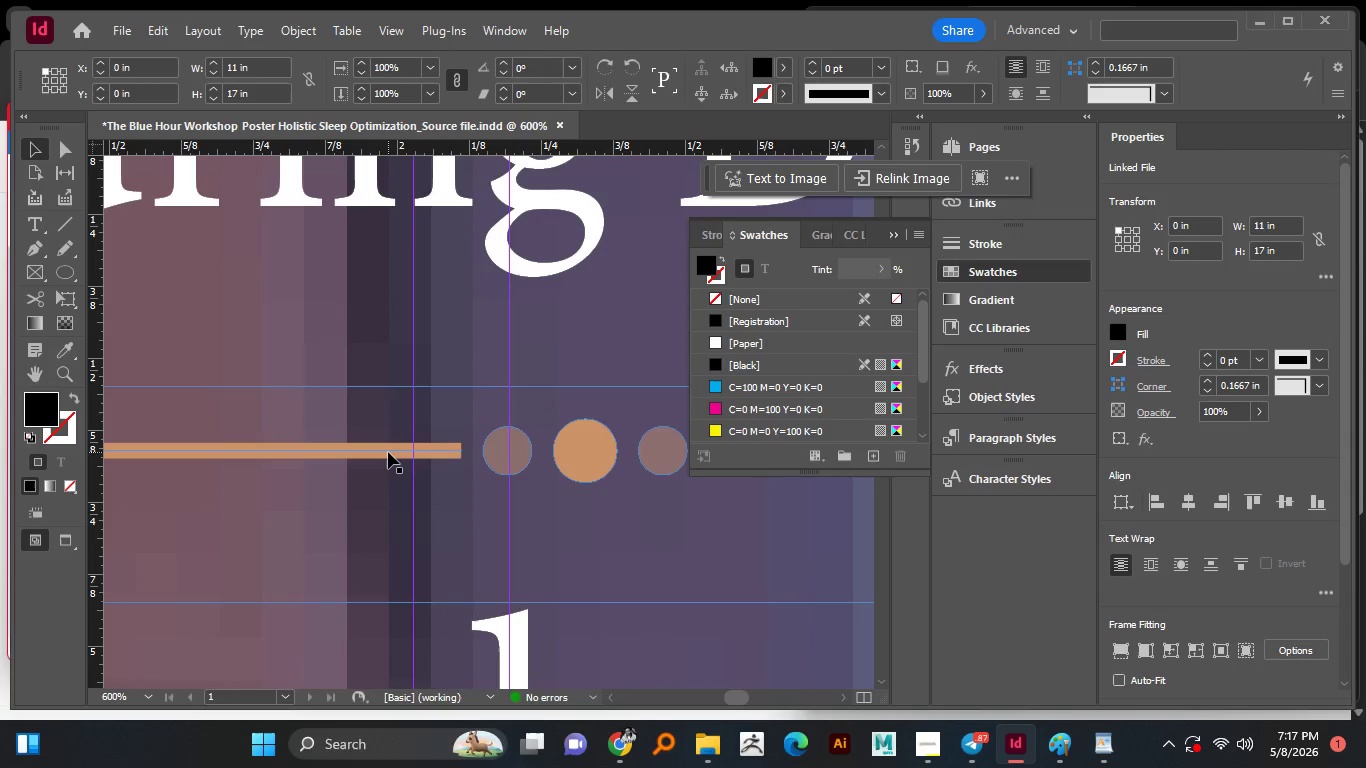 
left_click([388, 452])
 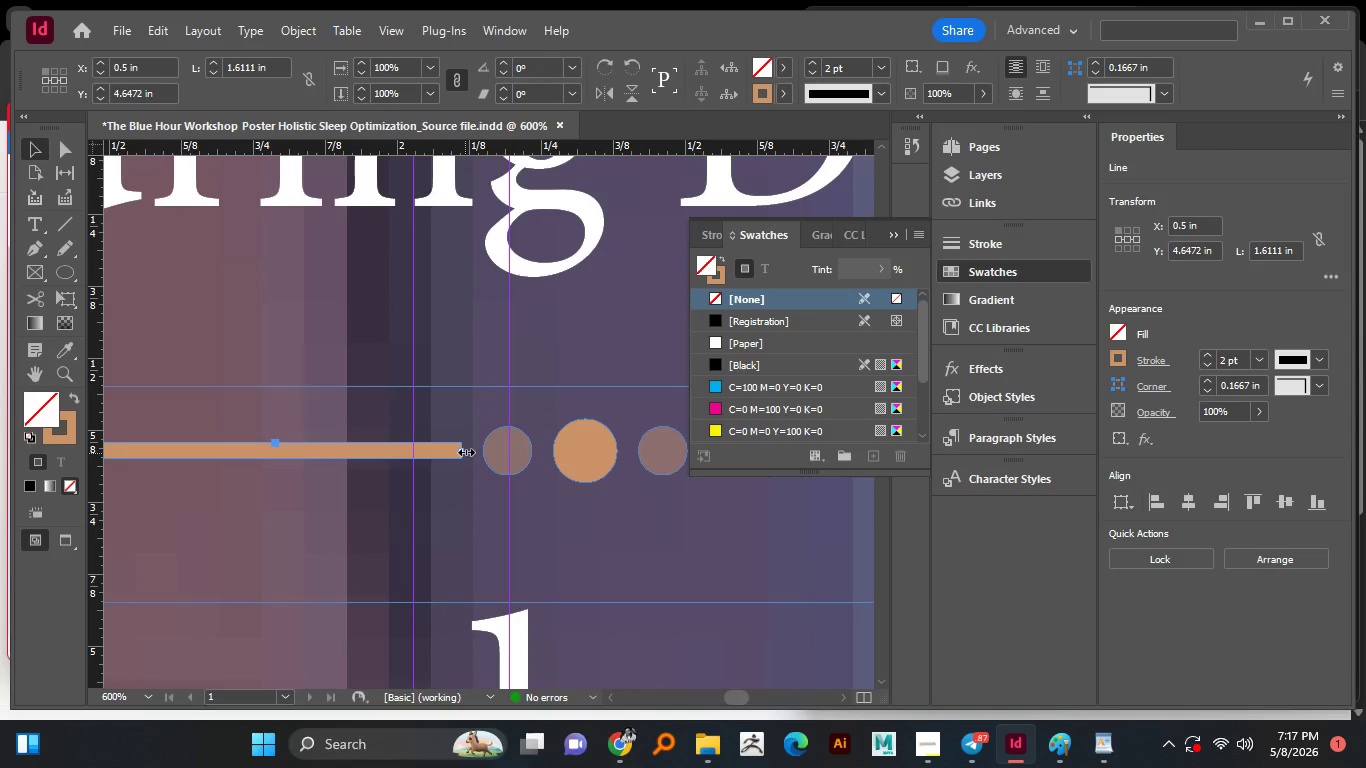 
left_click_drag(start_coordinate=[466, 452], to_coordinate=[349, 463])
 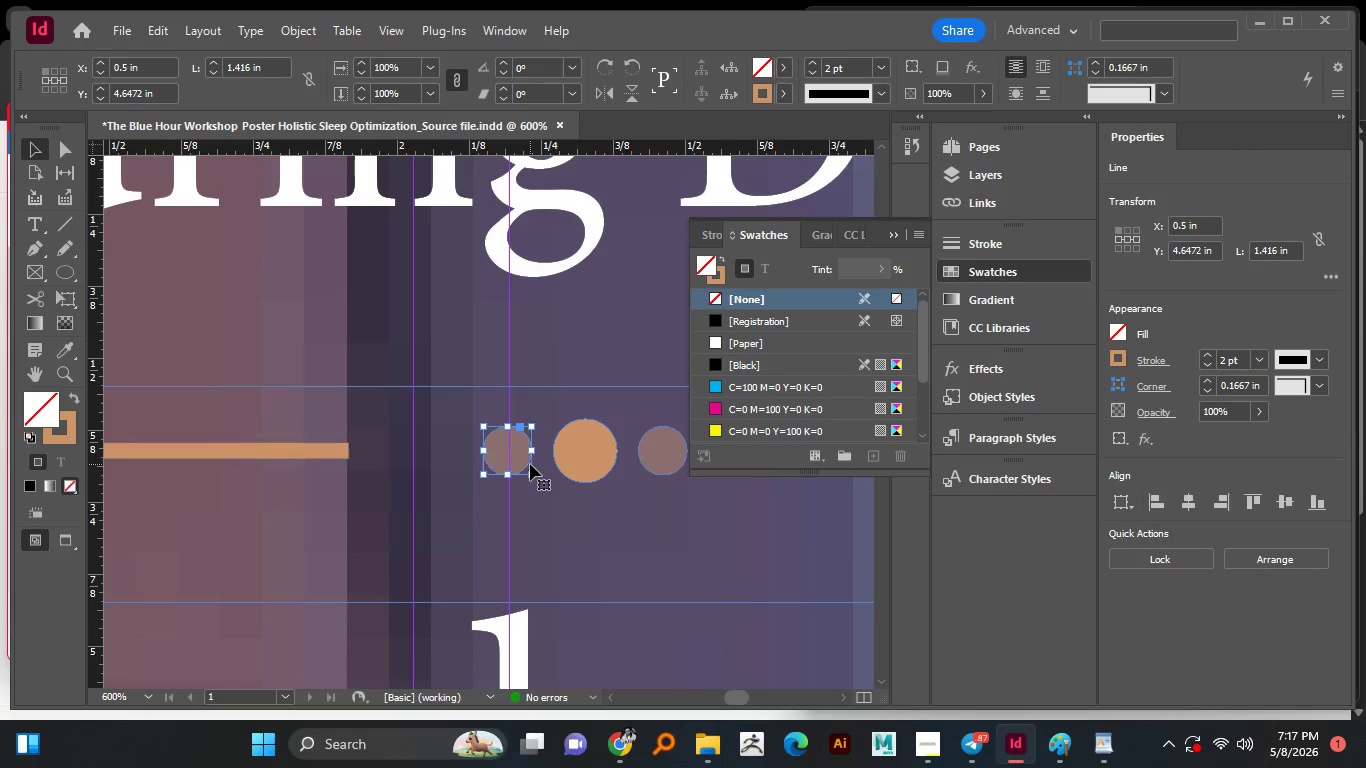 
hold_key(key=ShiftLeft, duration=1.06)
left_click([577, 464])
 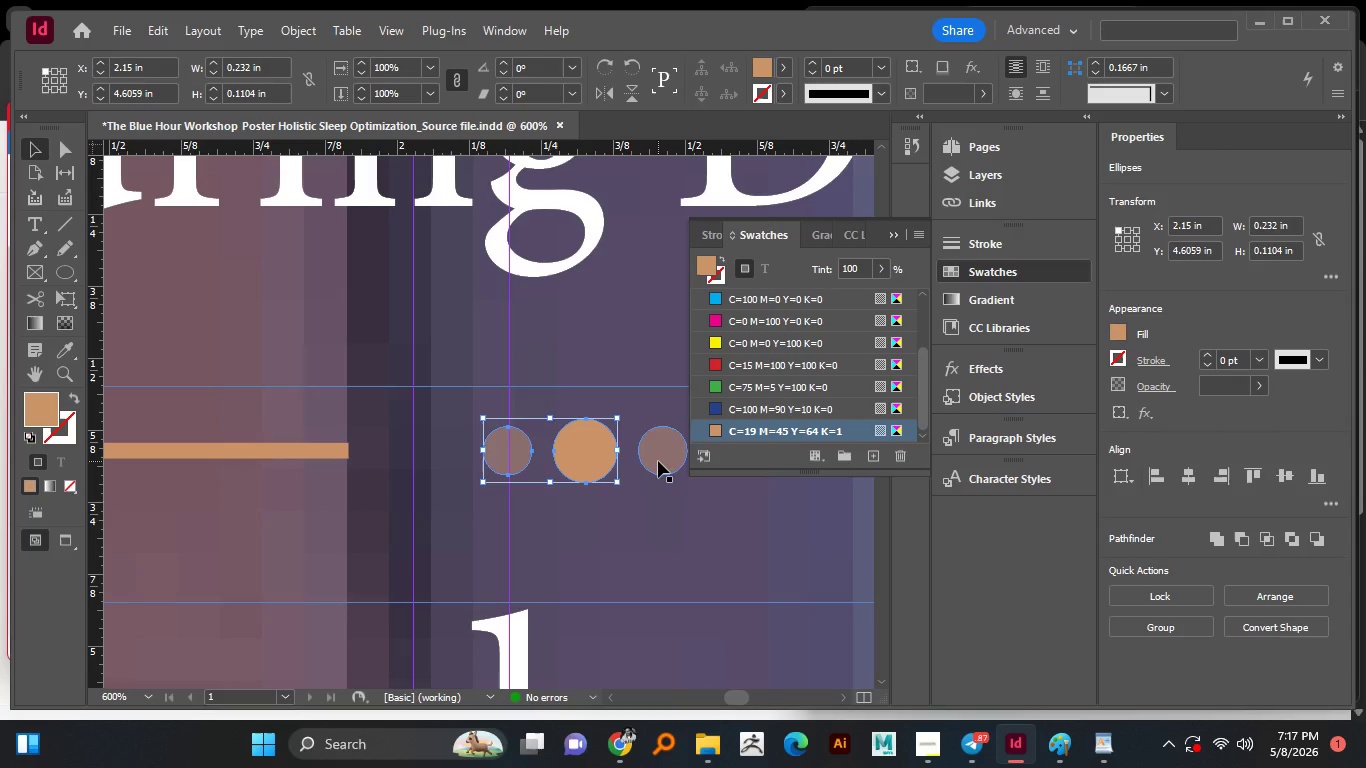 
left_click([658, 461])
 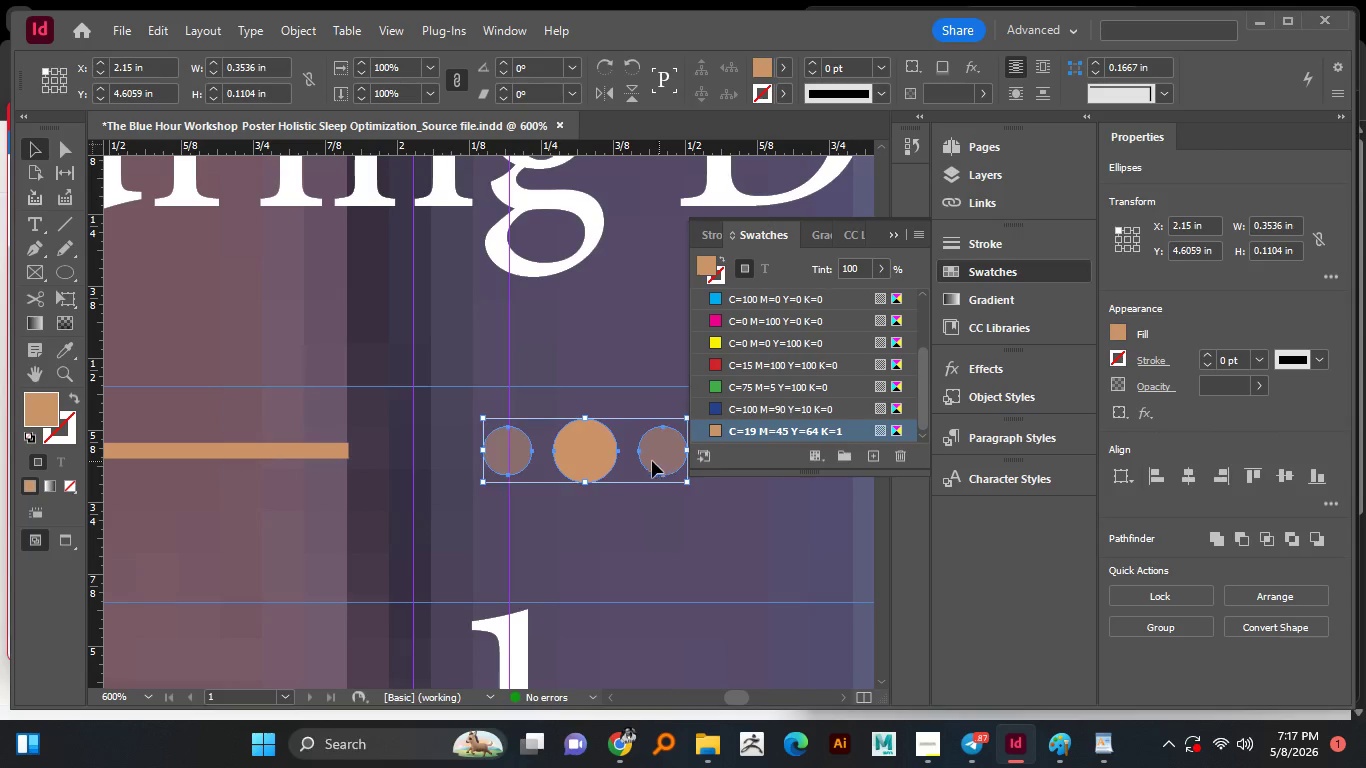 
left_click_drag(start_coordinate=[657, 461], to_coordinate=[543, 471])
 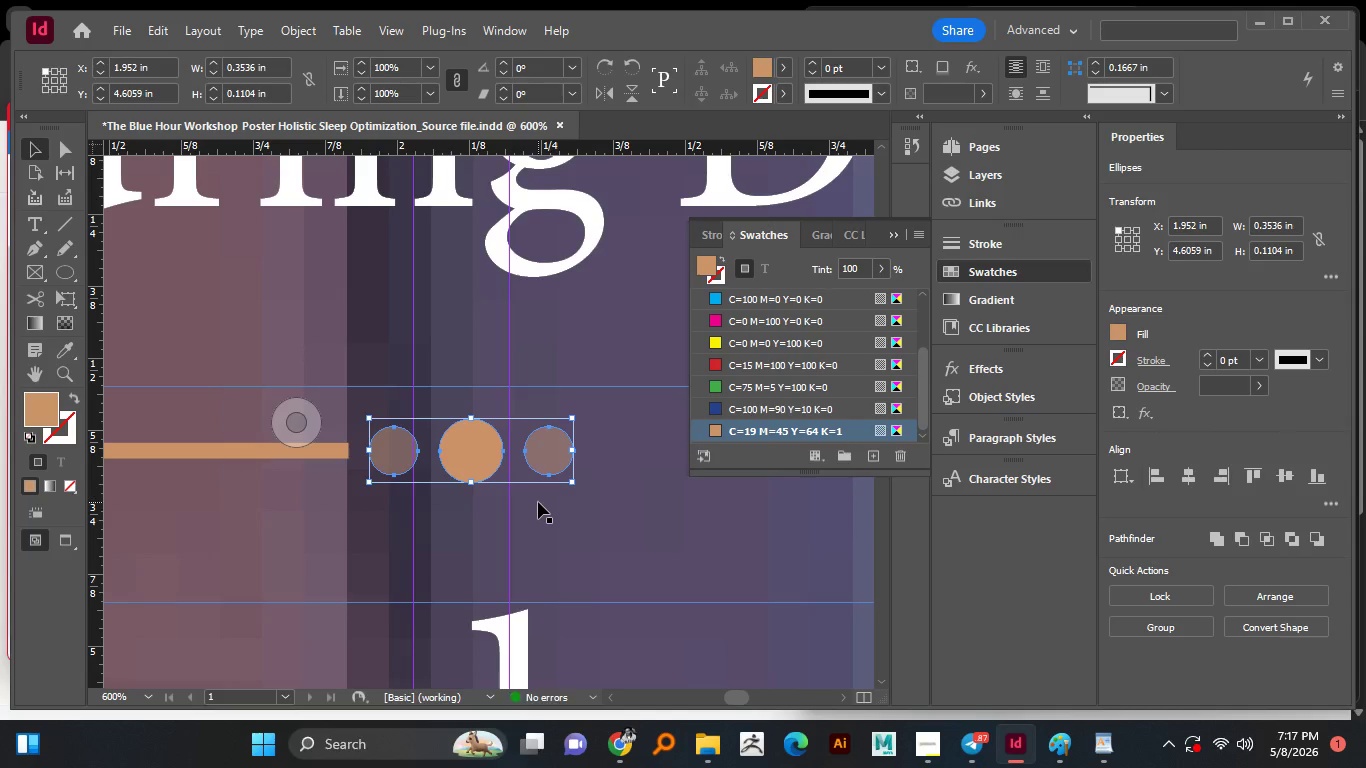 
hold_key(key=ShiftLeft, duration=1.52)
 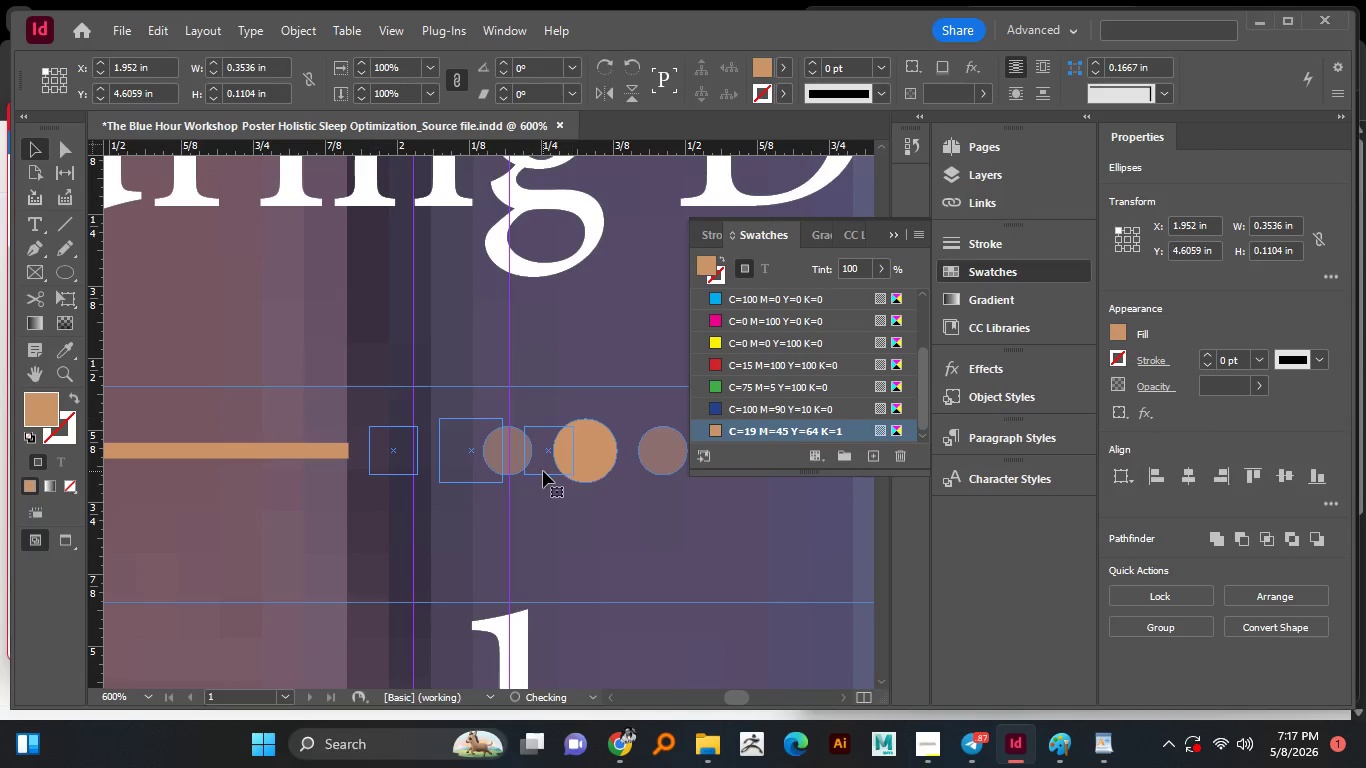 
hold_key(key=ShiftLeft, duration=0.77)
 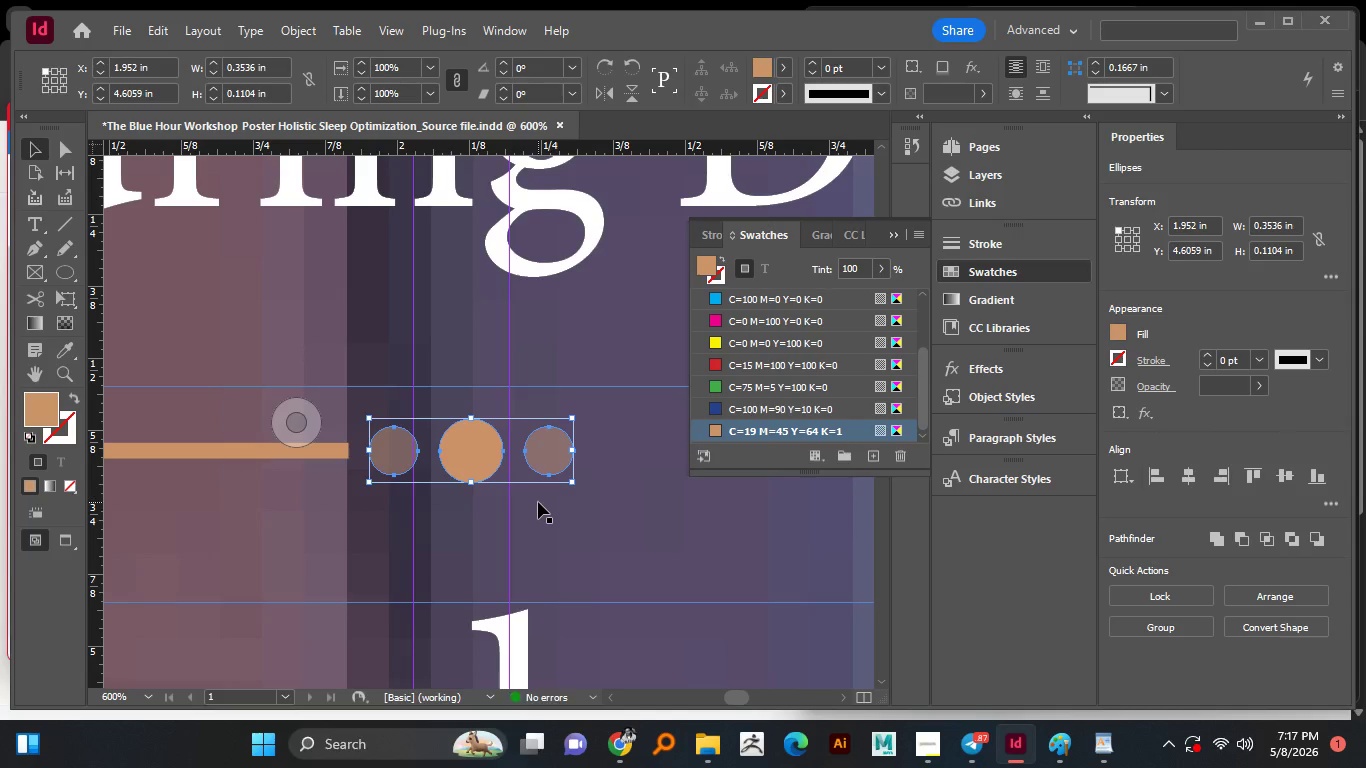 
left_click([538, 502])
 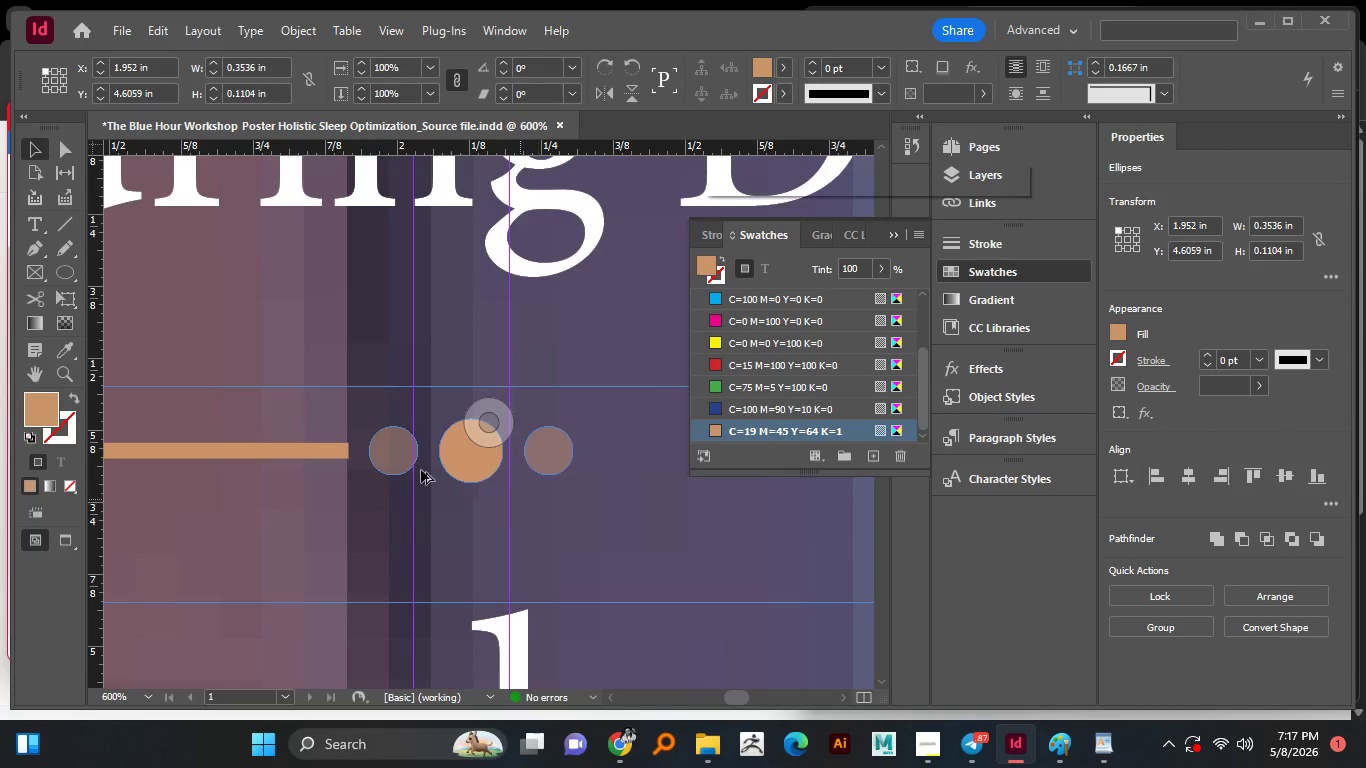 
hold_key(key=AltLeft, duration=0.77)
scroll: coordinate [419, 470], scroll_direction: down, amount: 2.0
 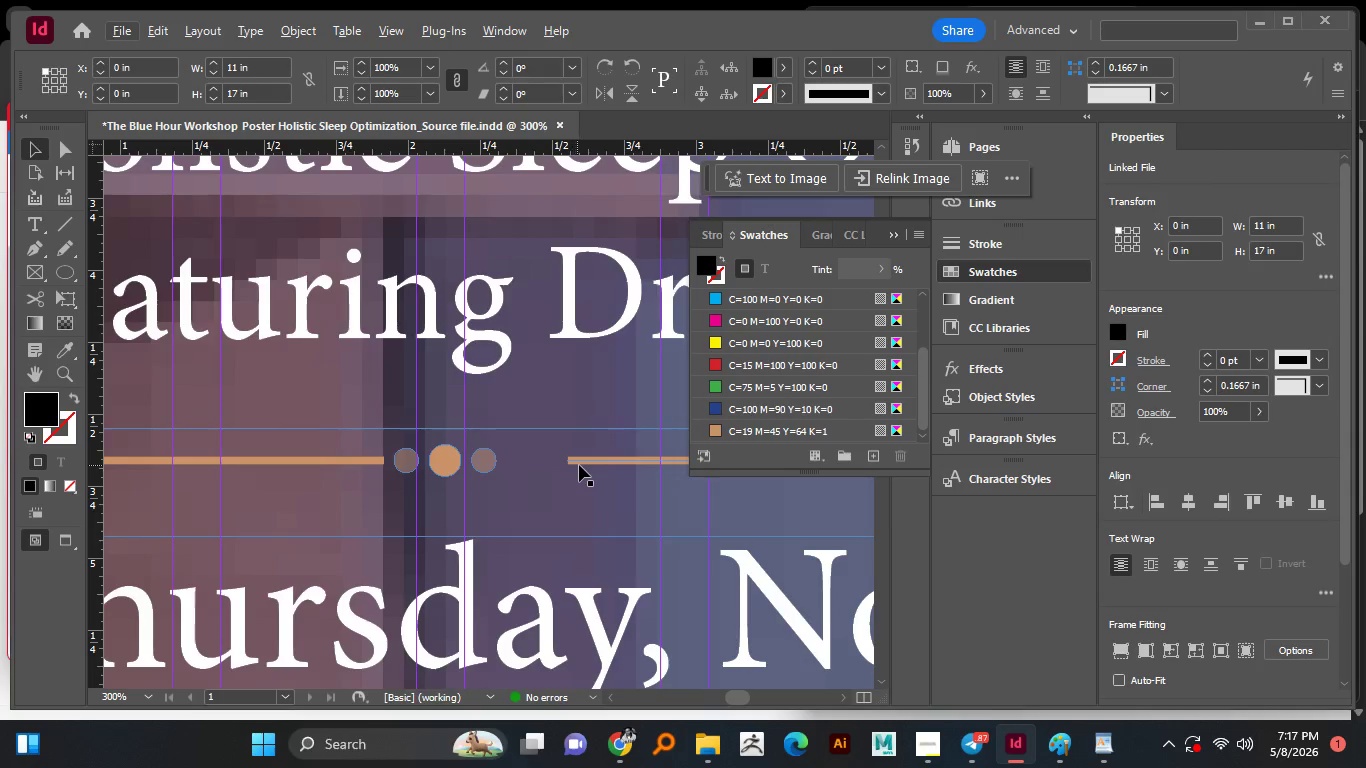 
left_click([579, 465])
 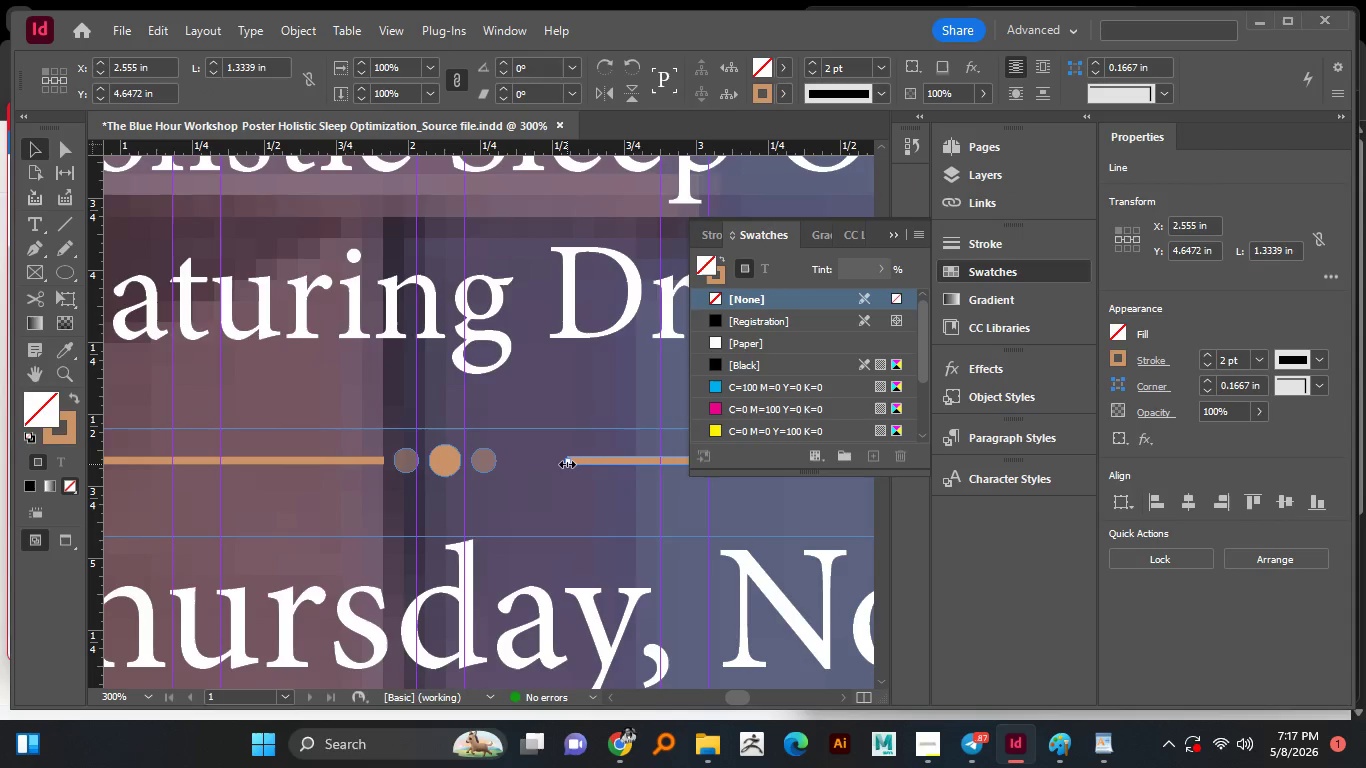 
left_click_drag(start_coordinate=[567, 464], to_coordinate=[510, 473])
 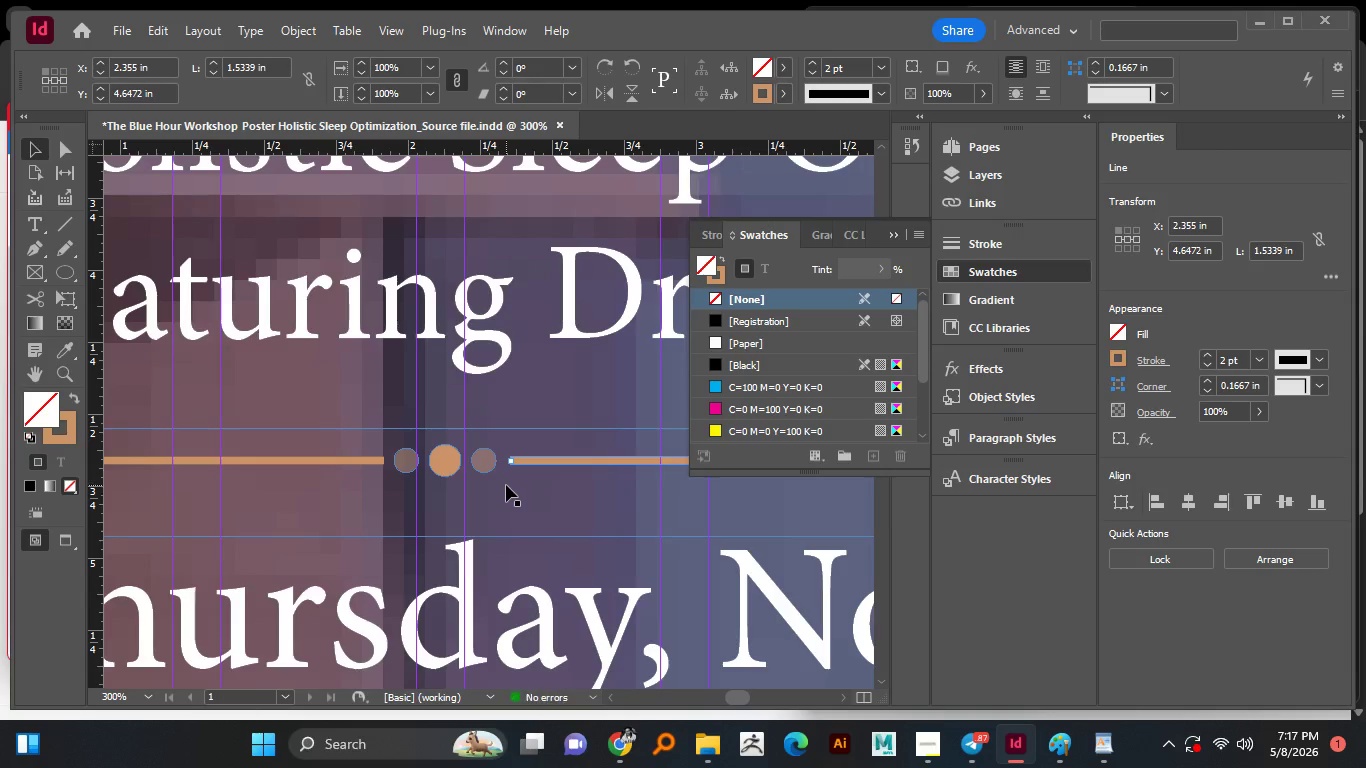 
left_click([506, 485])
 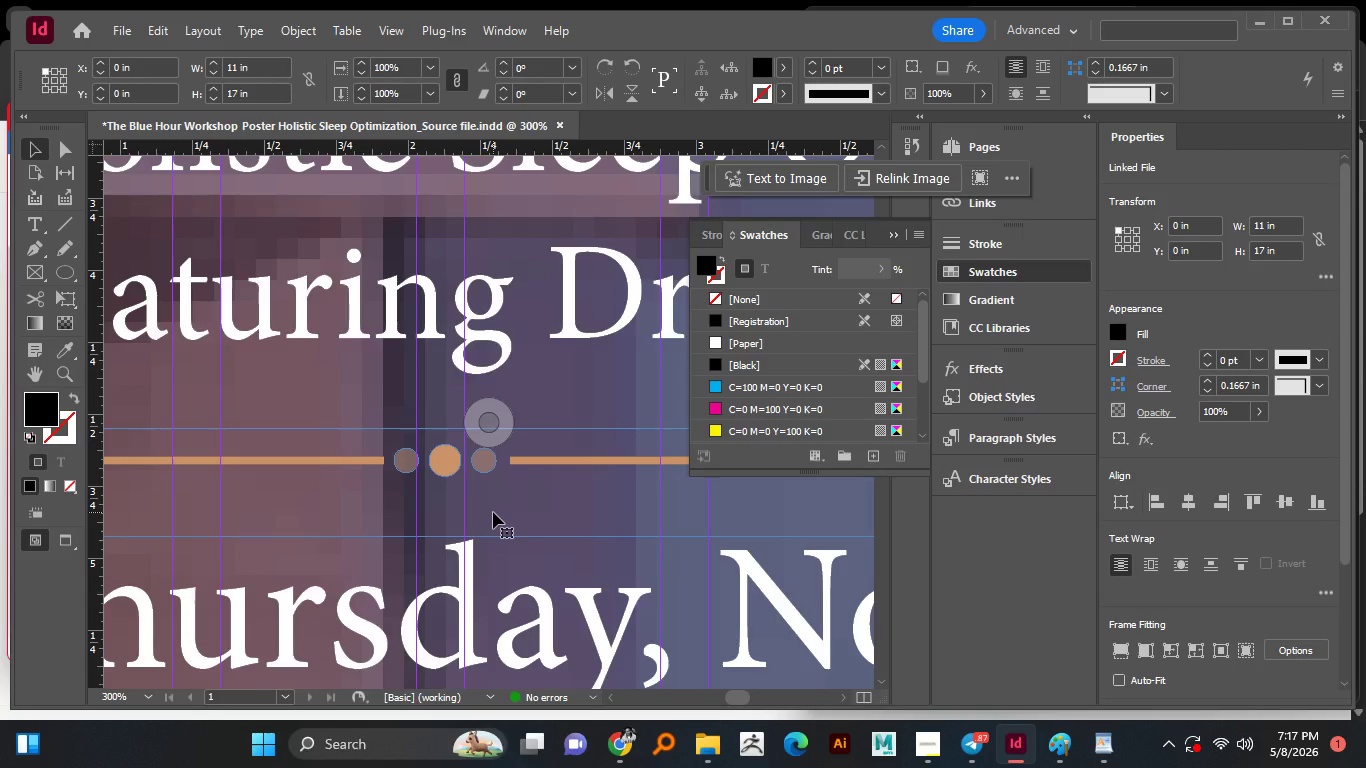 
hold_key(key=AltLeft, duration=1.51)
scroll: coordinate [493, 512], scroll_direction: down, amount: 2.0
 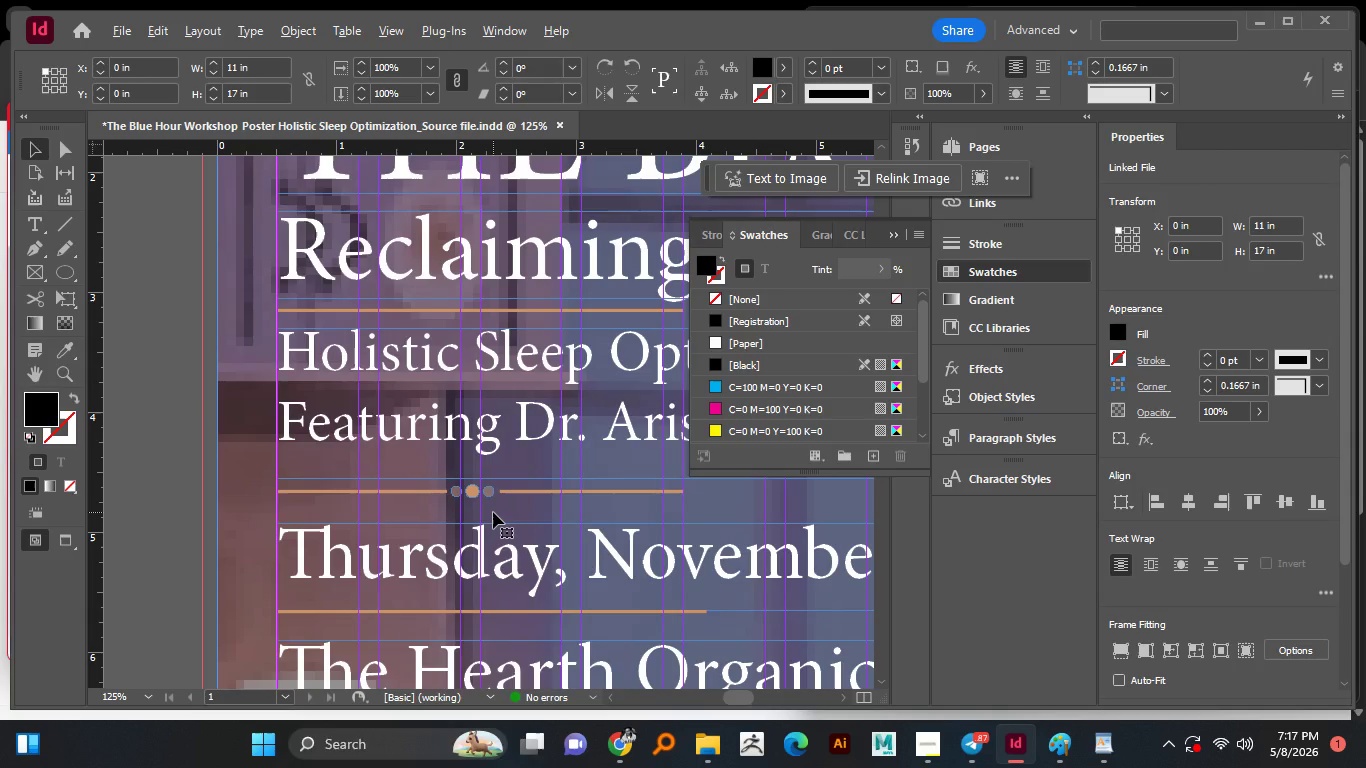 
key(Alt+AltLeft)
 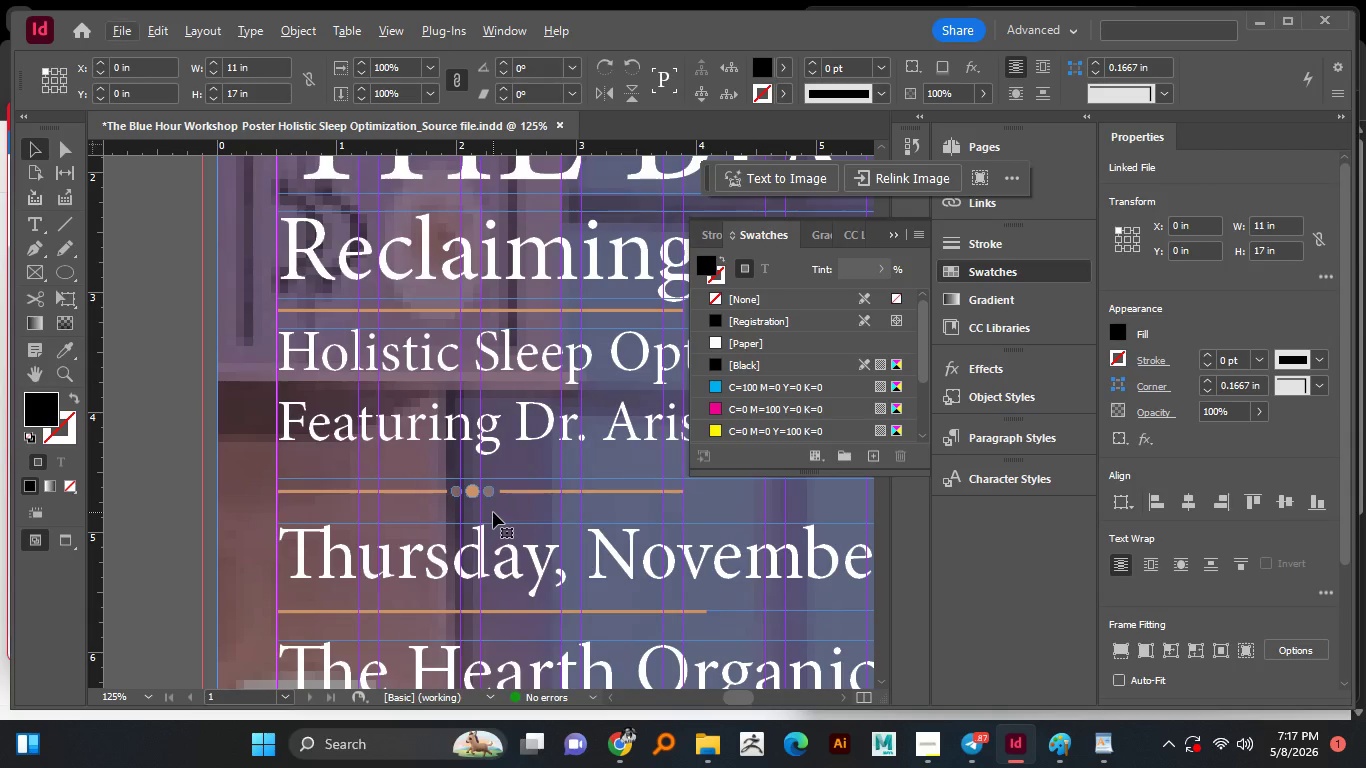 
key(Alt+AltLeft)
 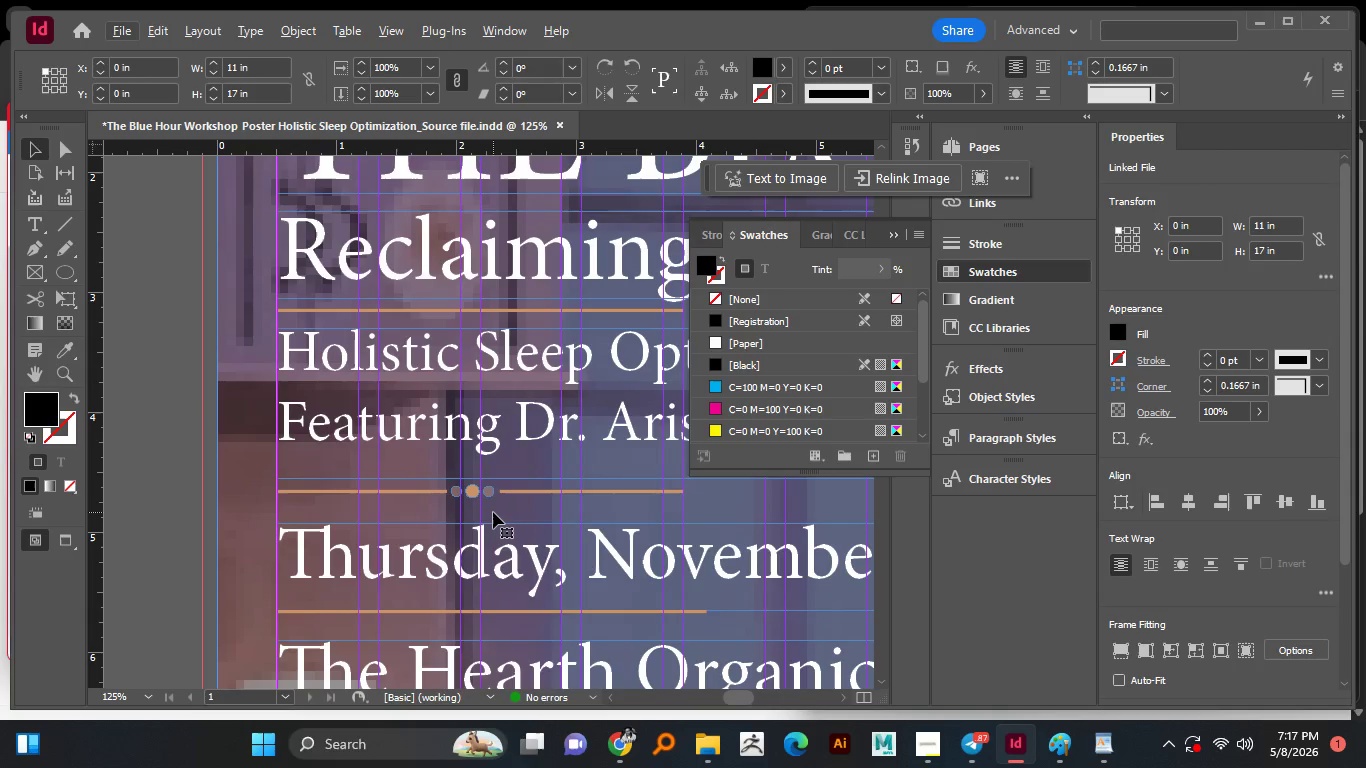 
key(Alt+AltLeft)
 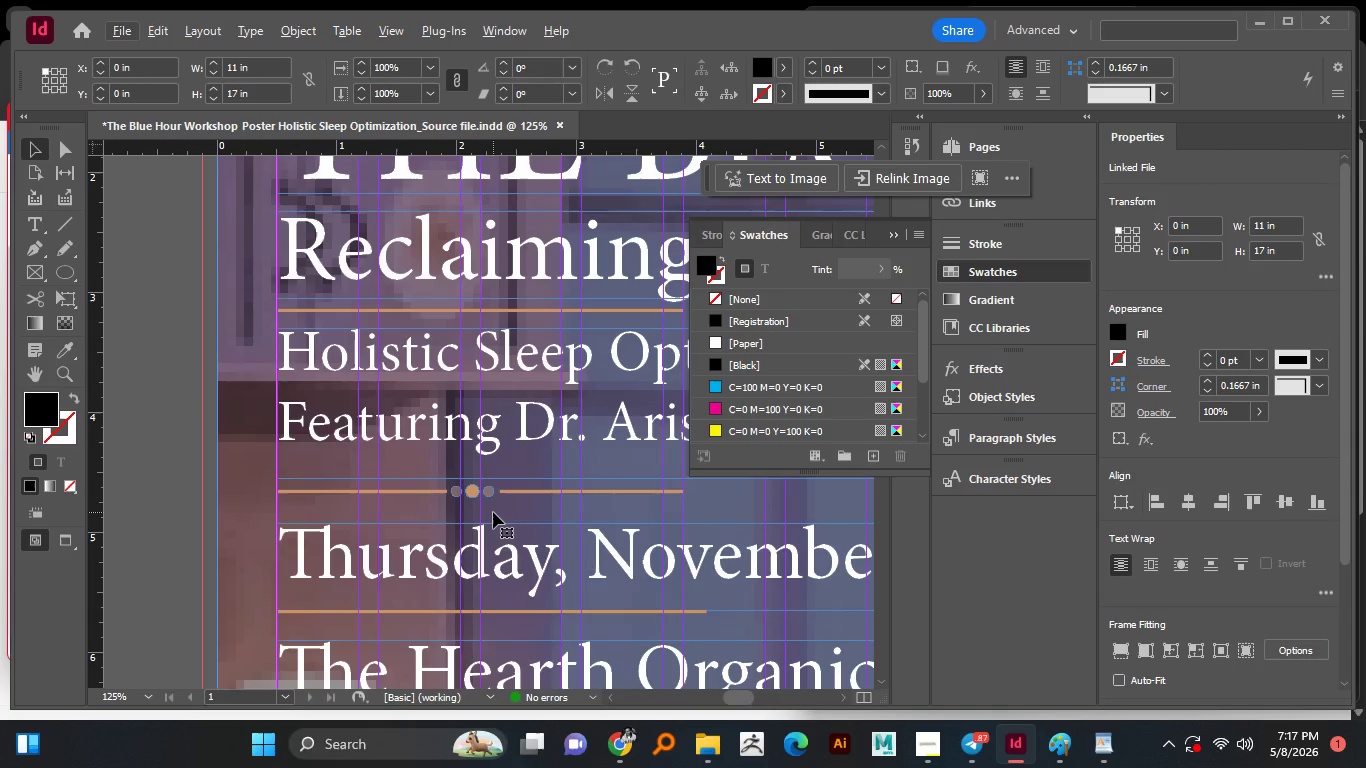 
key(Alt+AltLeft)
 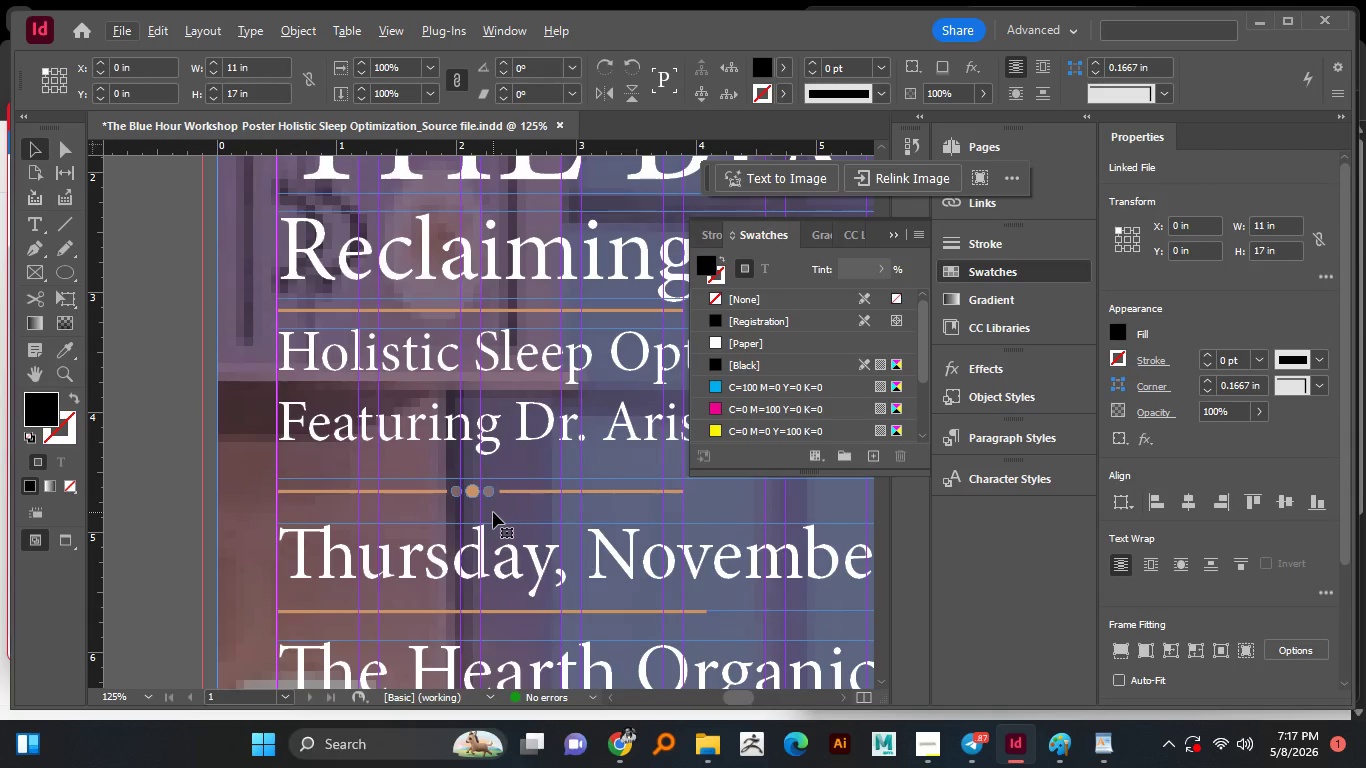 
key(Alt+AltLeft)
 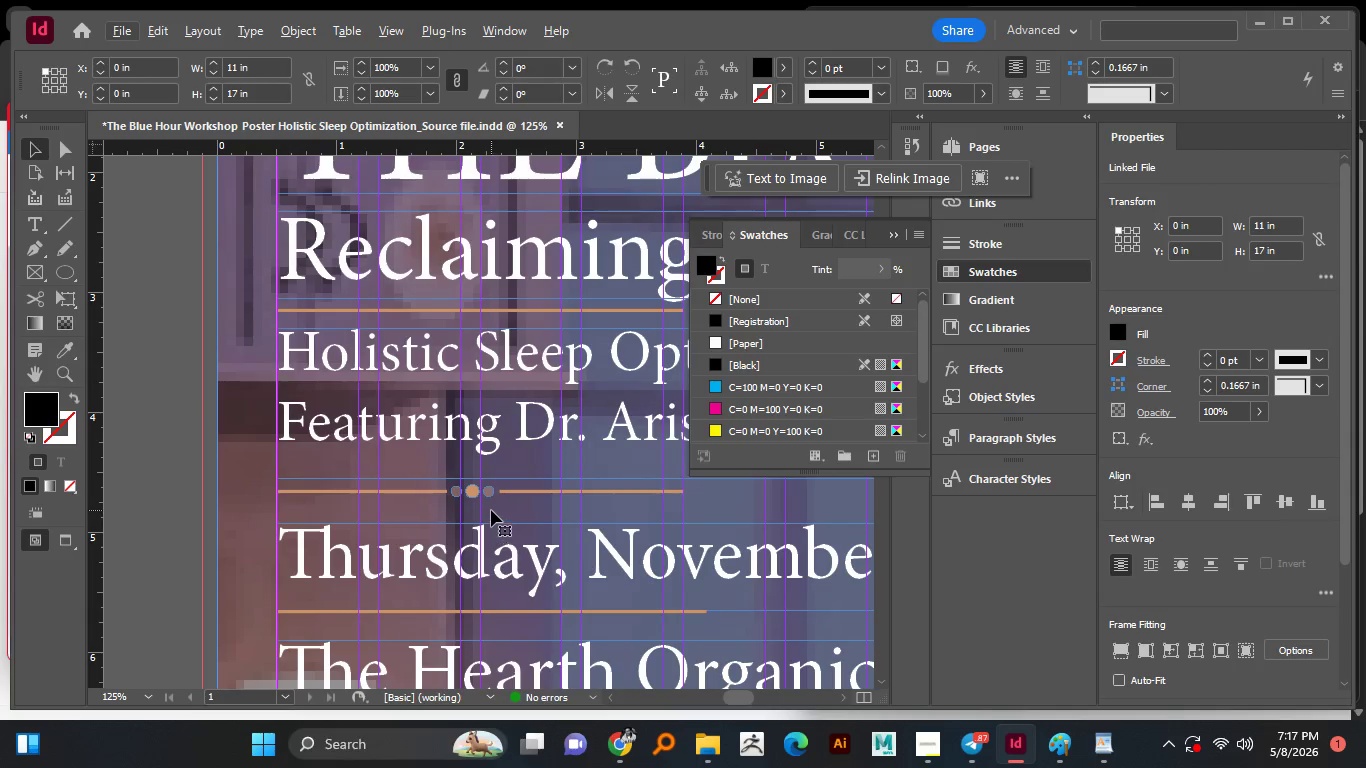 
key(W)
 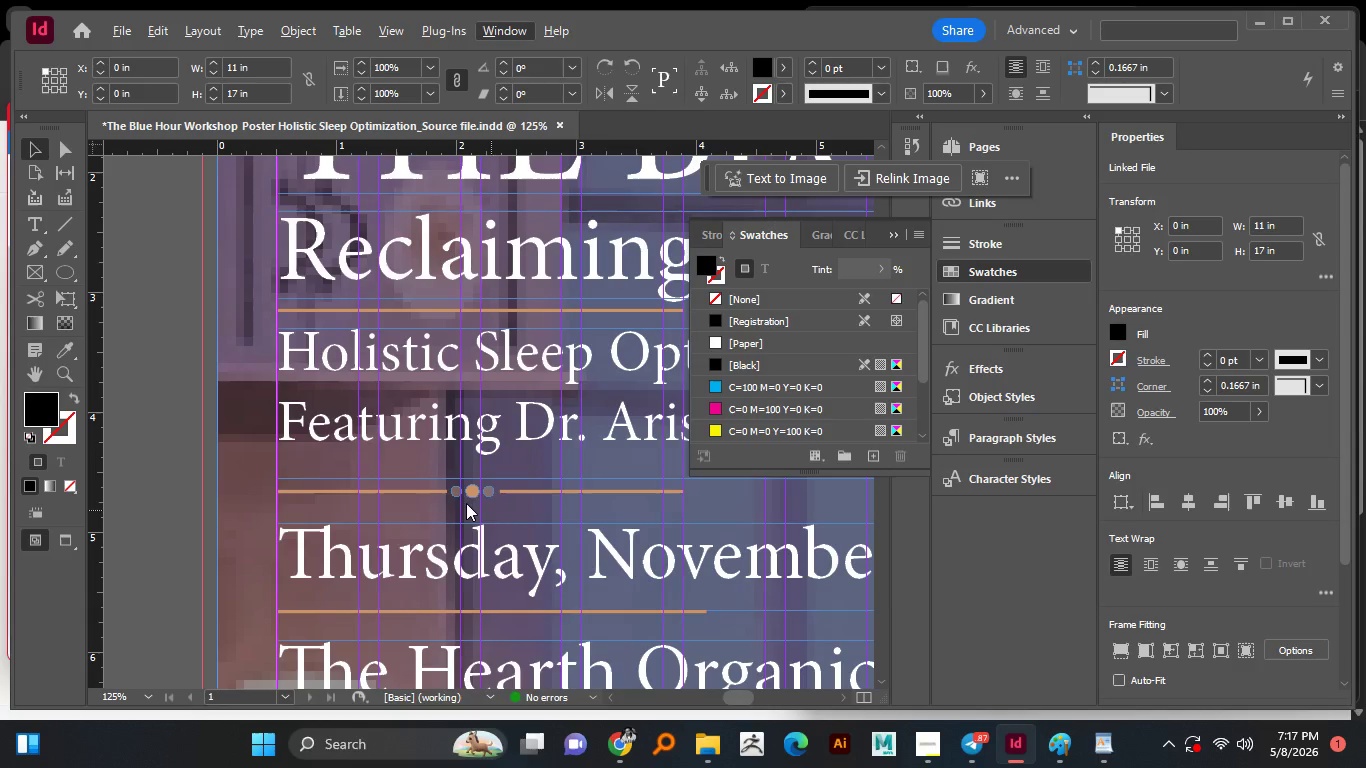 
left_click([466, 503])
 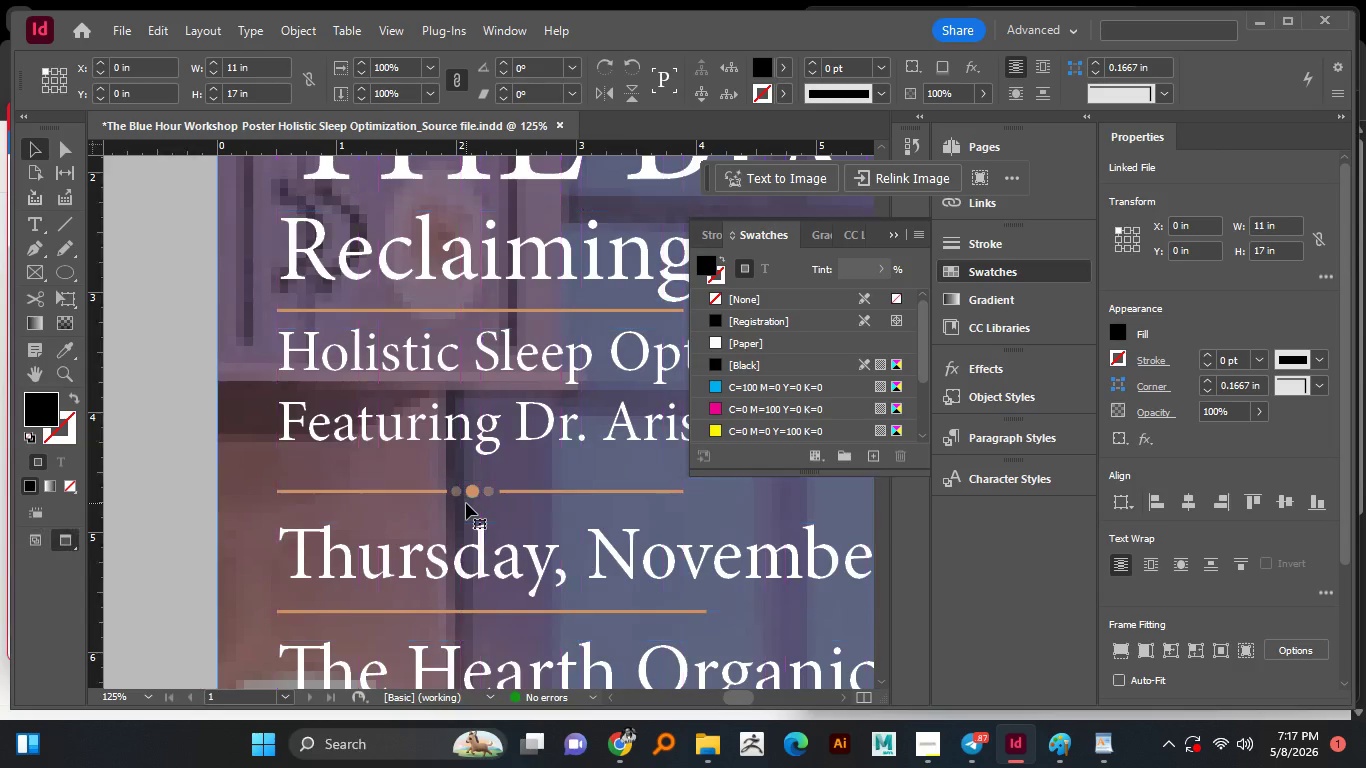 
key(W)
 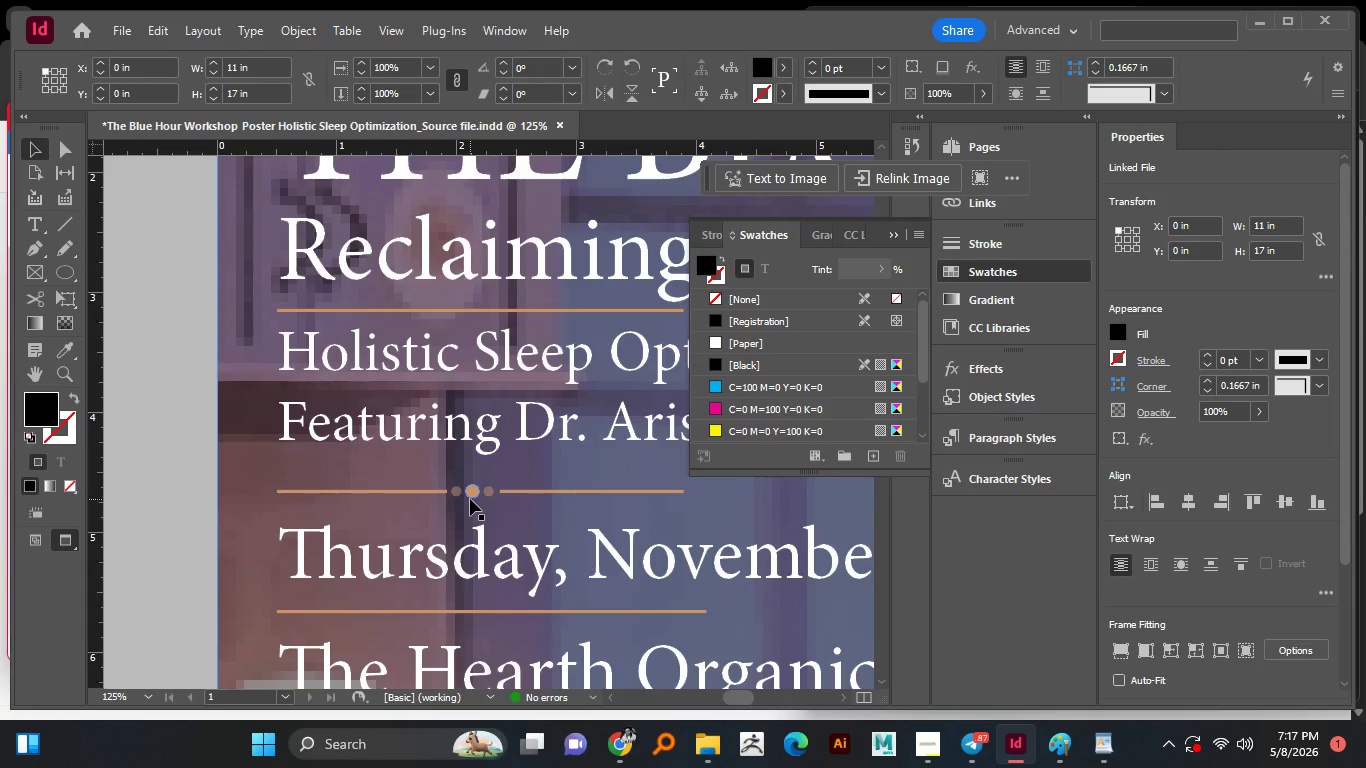 
hold_key(key=AltLeft, duration=0.78)
scroll: coordinate [367, 515], scroll_direction: down, amount: 4.0
 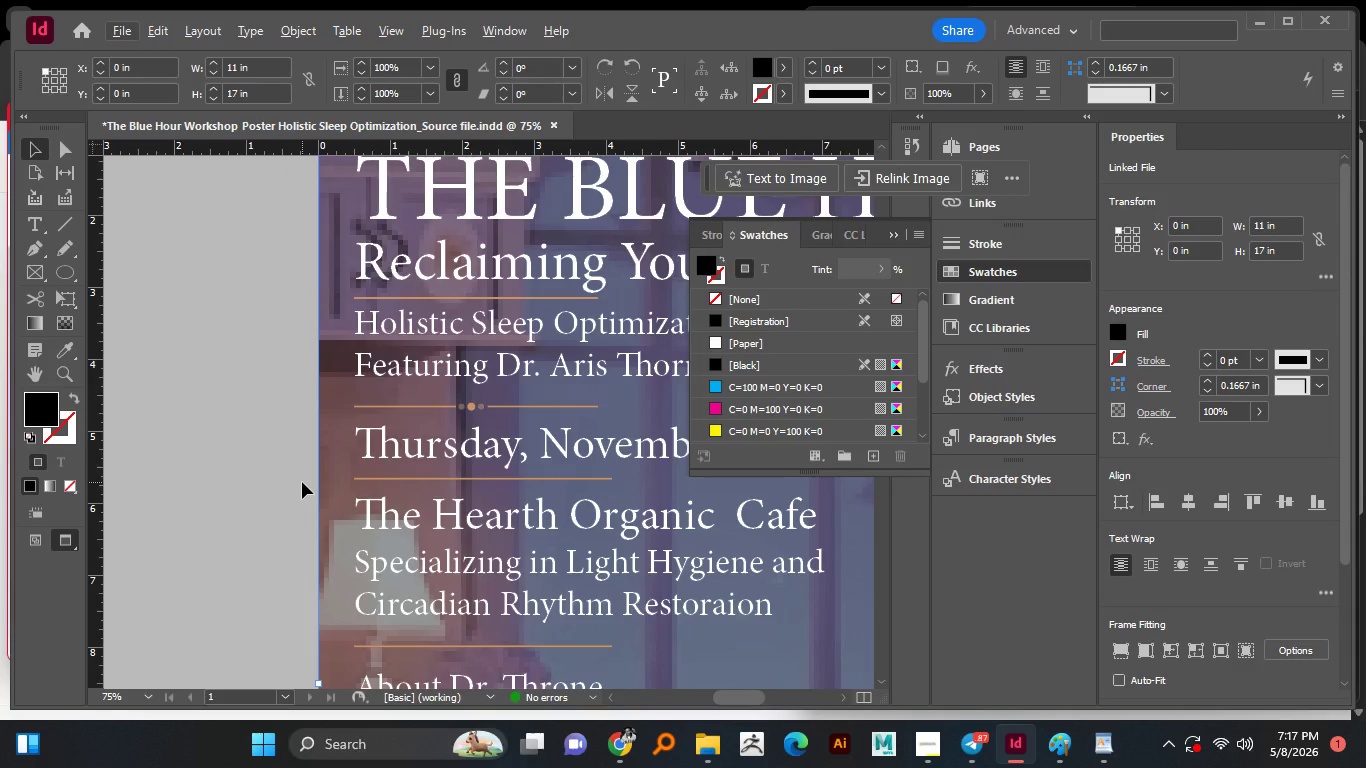 
hold_key(key=AltLeft, duration=1.22)
scroll: coordinate [302, 482], scroll_direction: down, amount: 1.0
 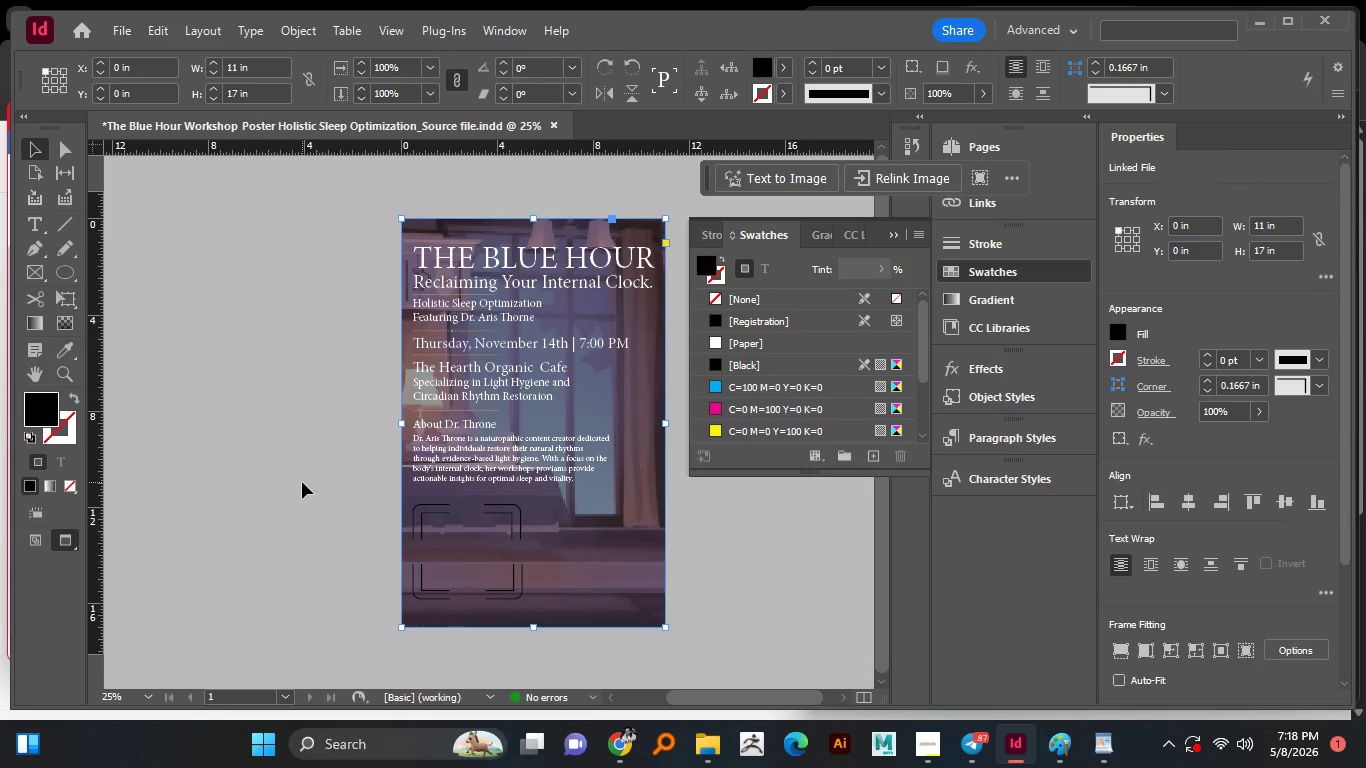 
hold_key(key=AltLeft, duration=0.67)
scroll: coordinate [480, 486], scroll_direction: up, amount: 3.0
 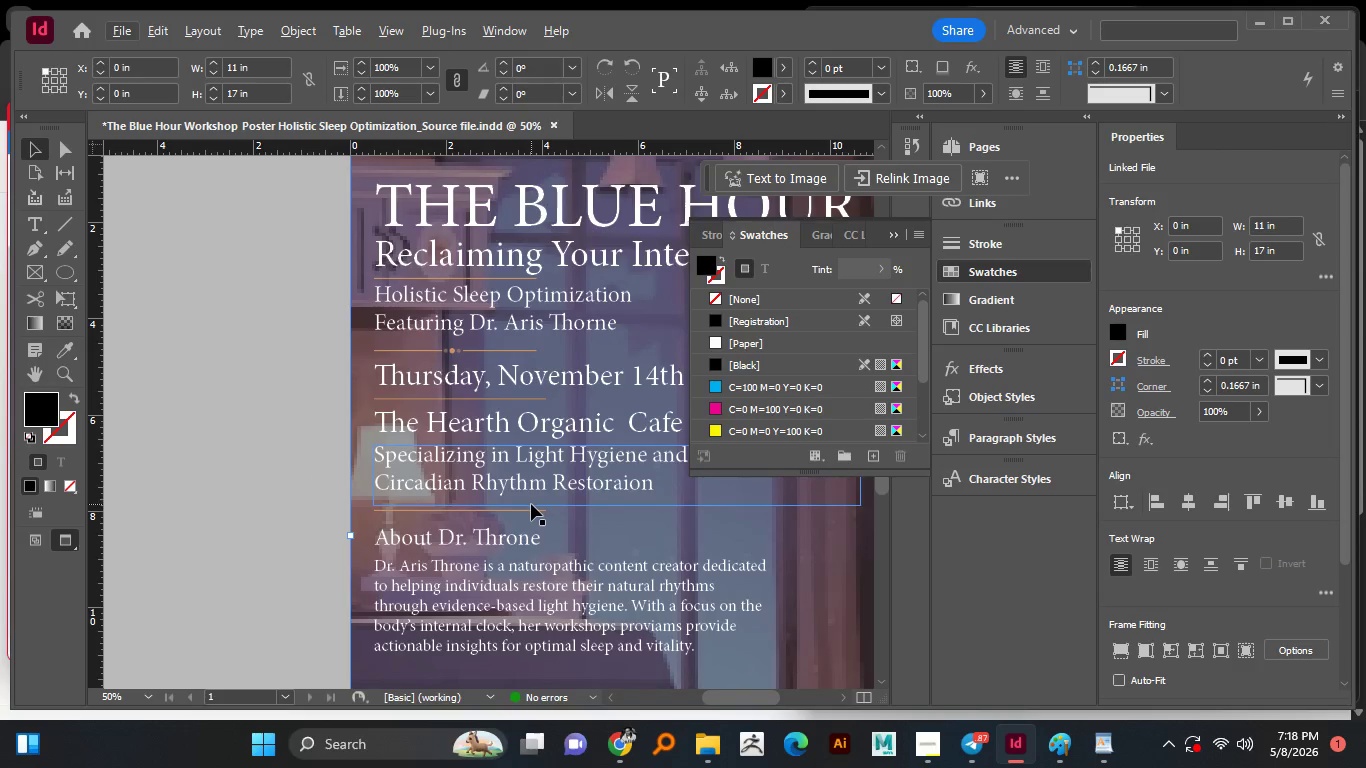 
hold_key(key=ControlLeft, duration=0.58)
 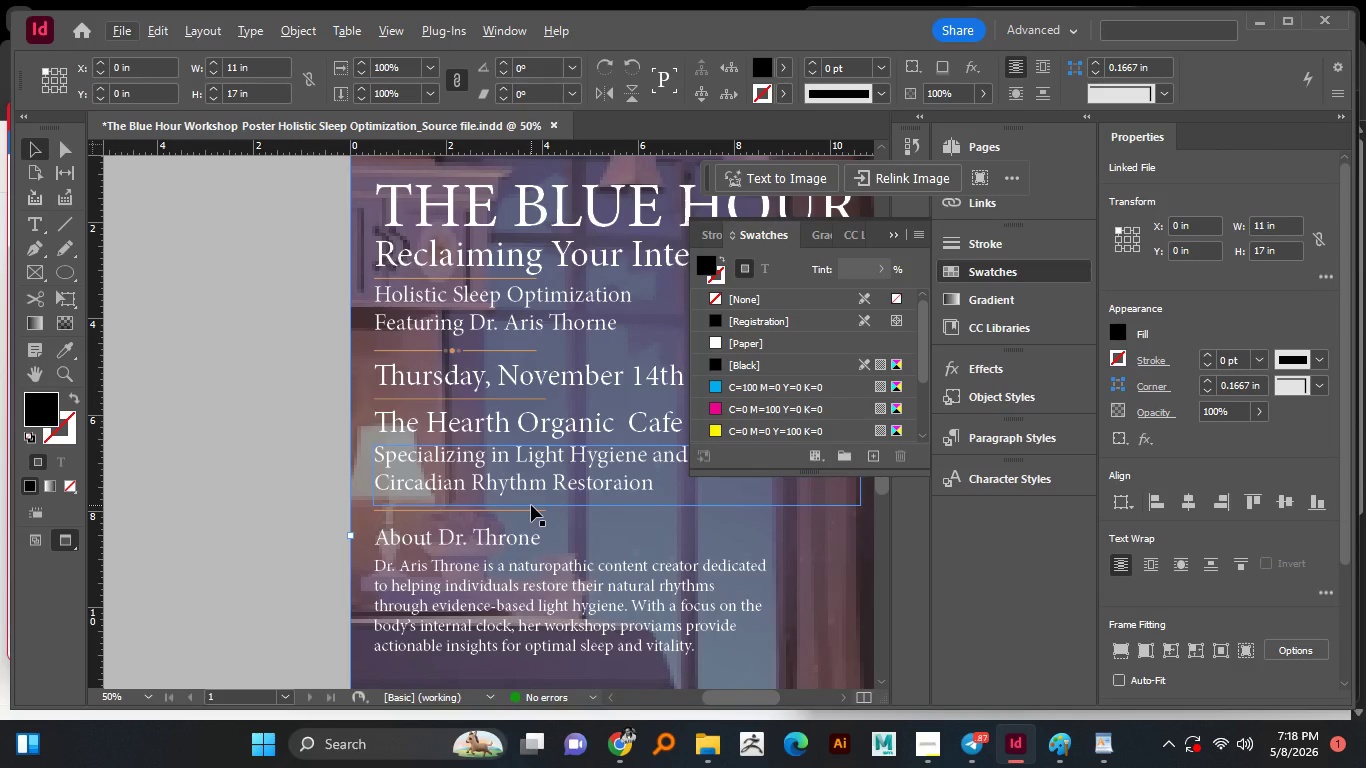 
wait(55.25)
 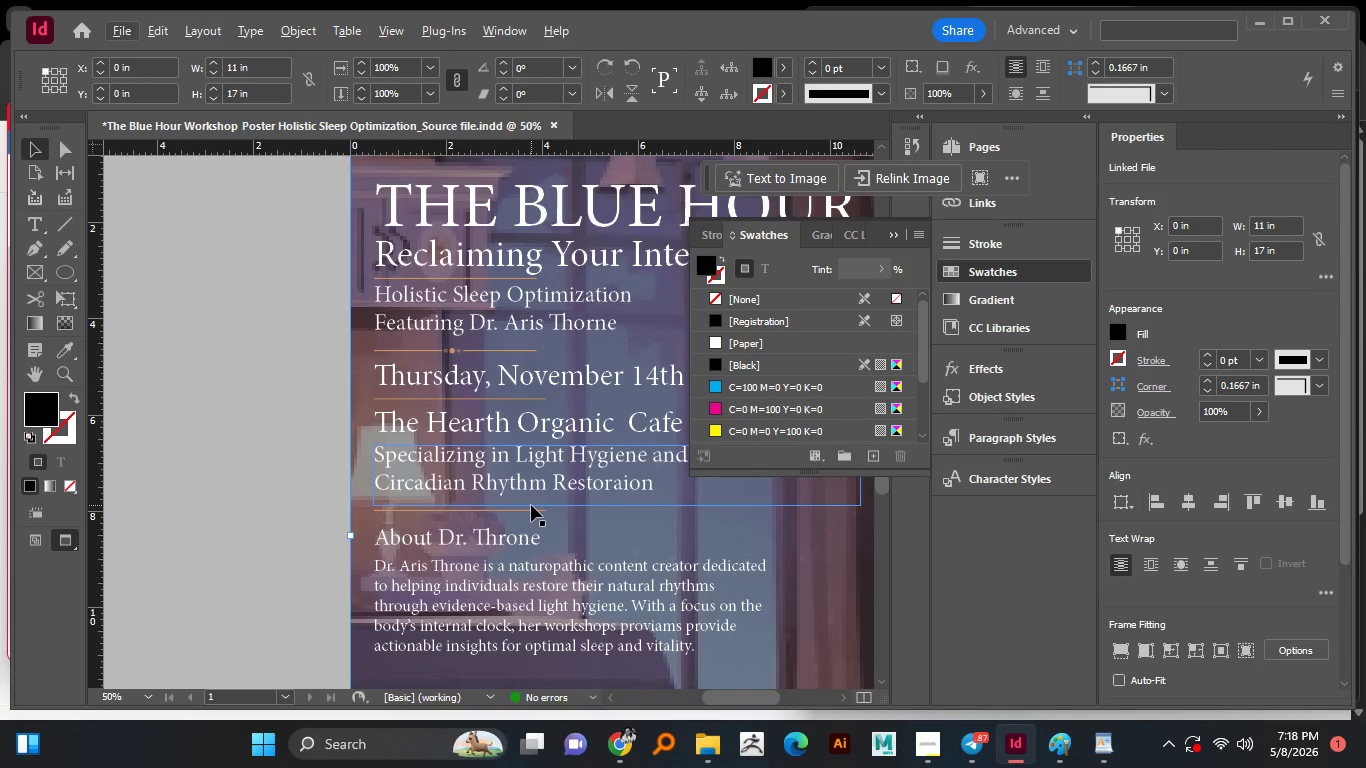 
left_click_drag(start_coordinate=[676, 449], to_coordinate=[349, 767])
 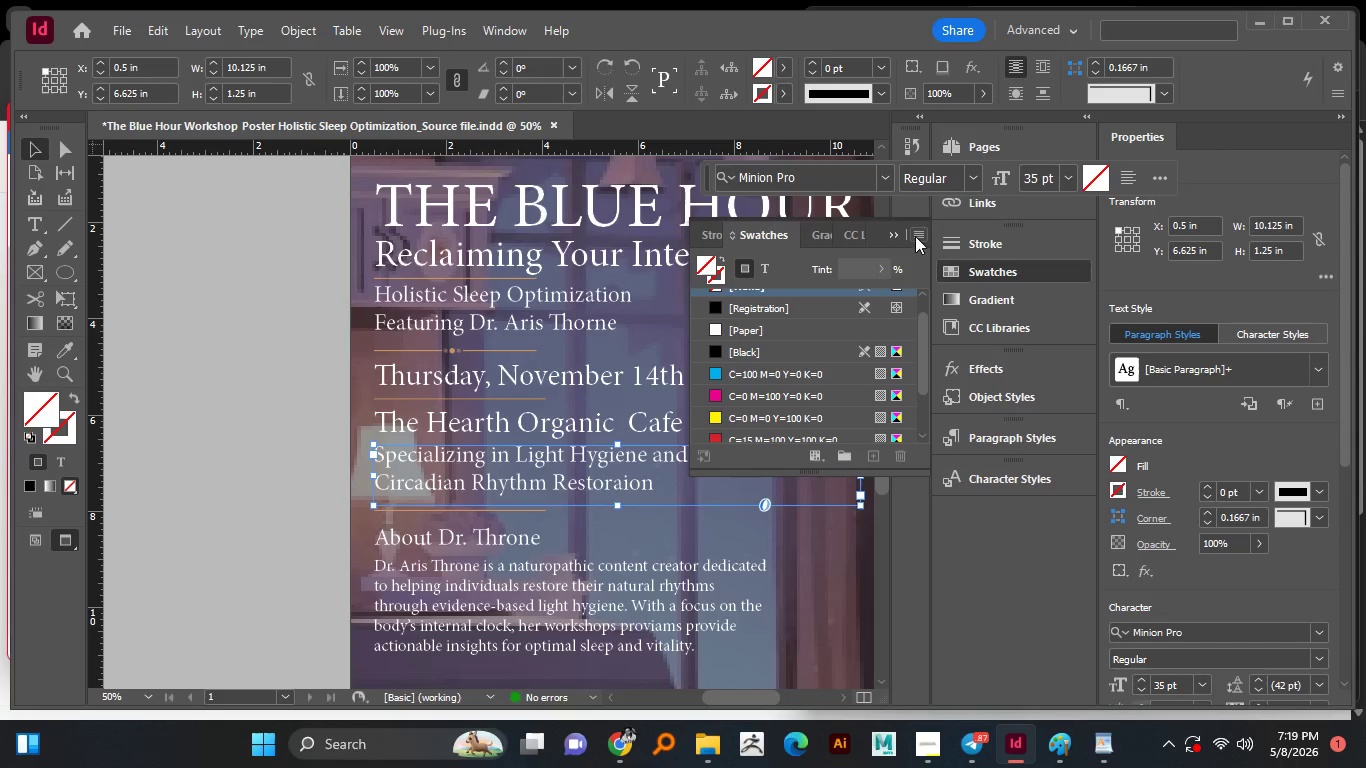 
left_click([902, 237])
 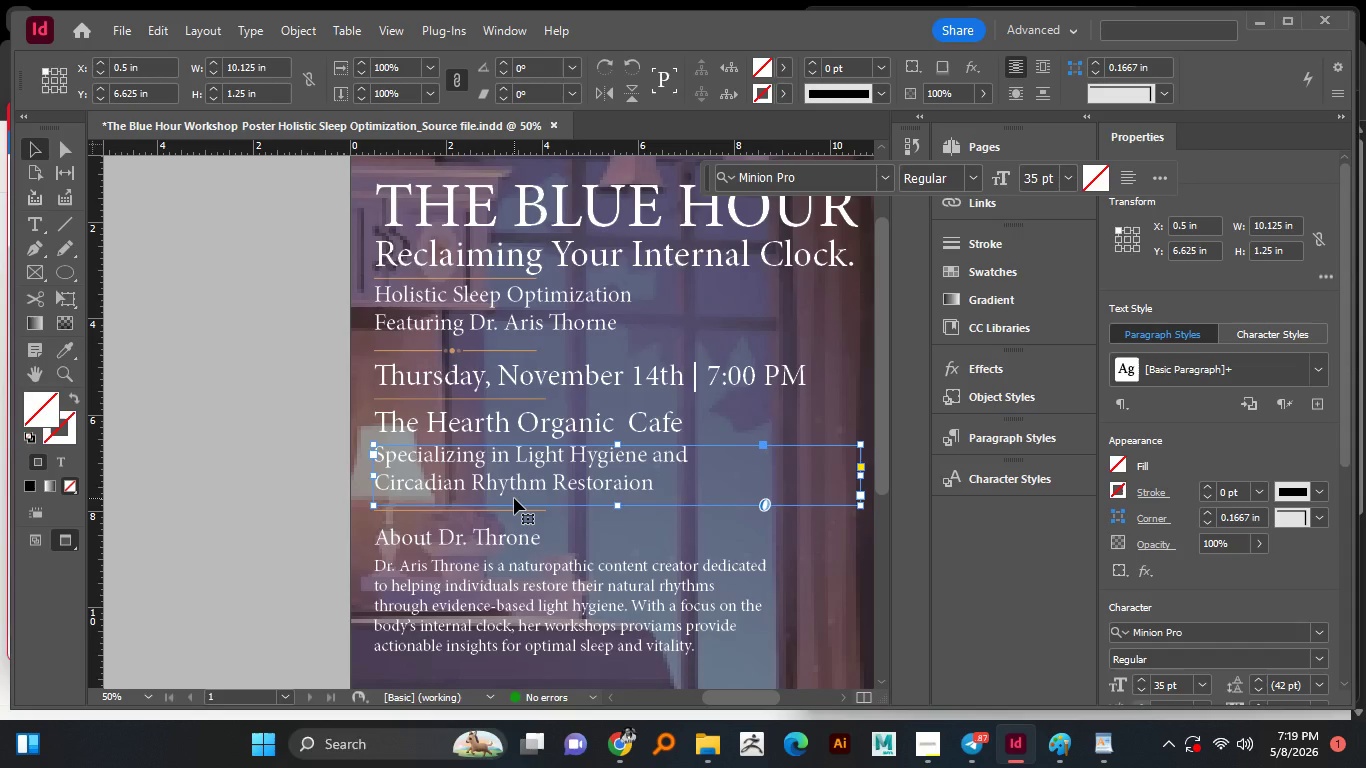 
wait(23.75)
 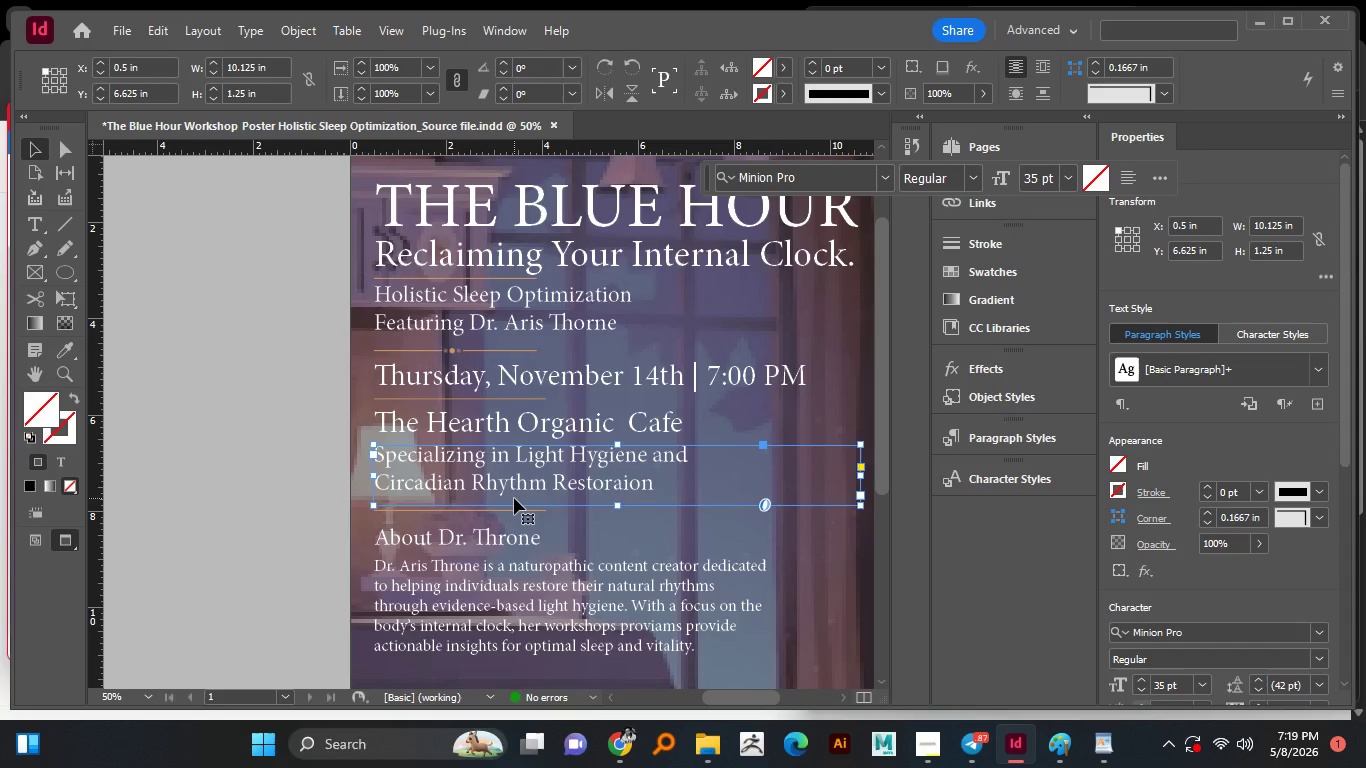 
left_click([291, 455])
 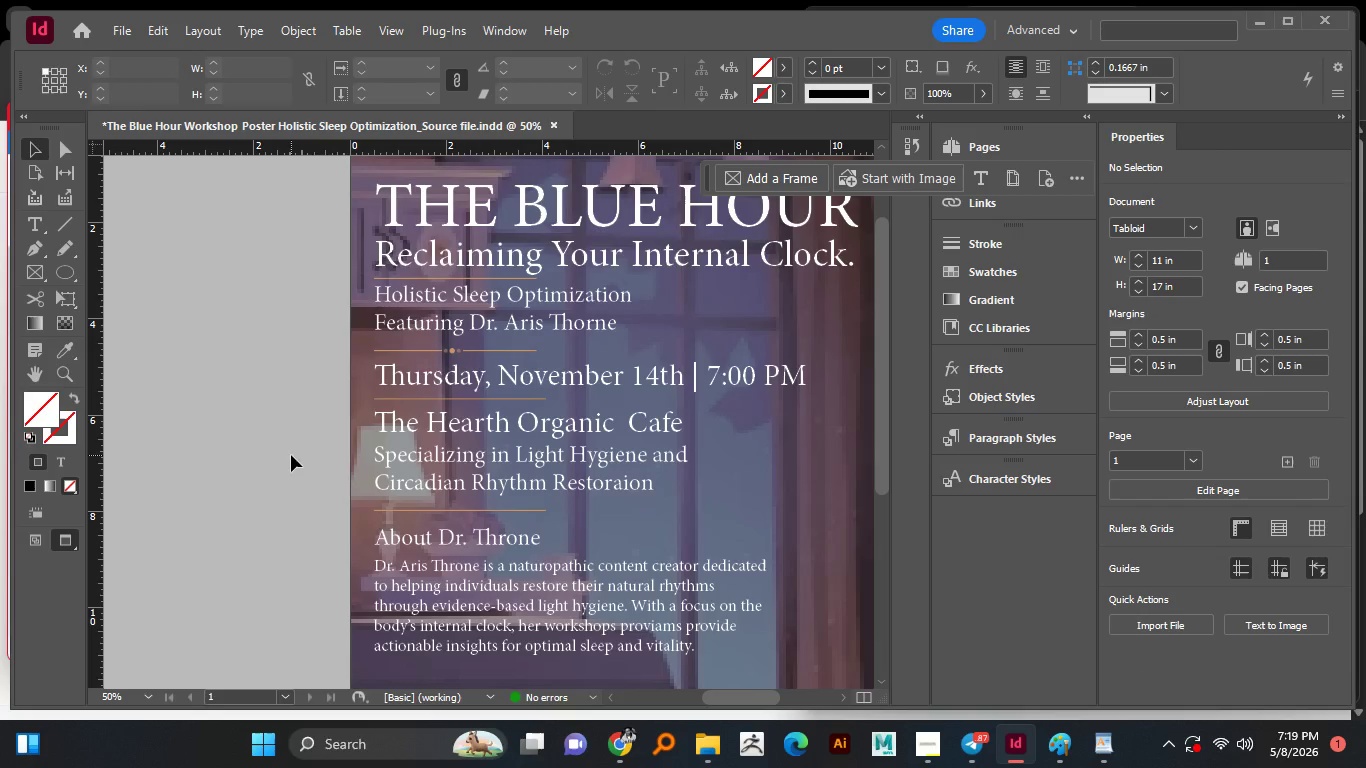 
hold_key(key=AltLeft, duration=1.51)
 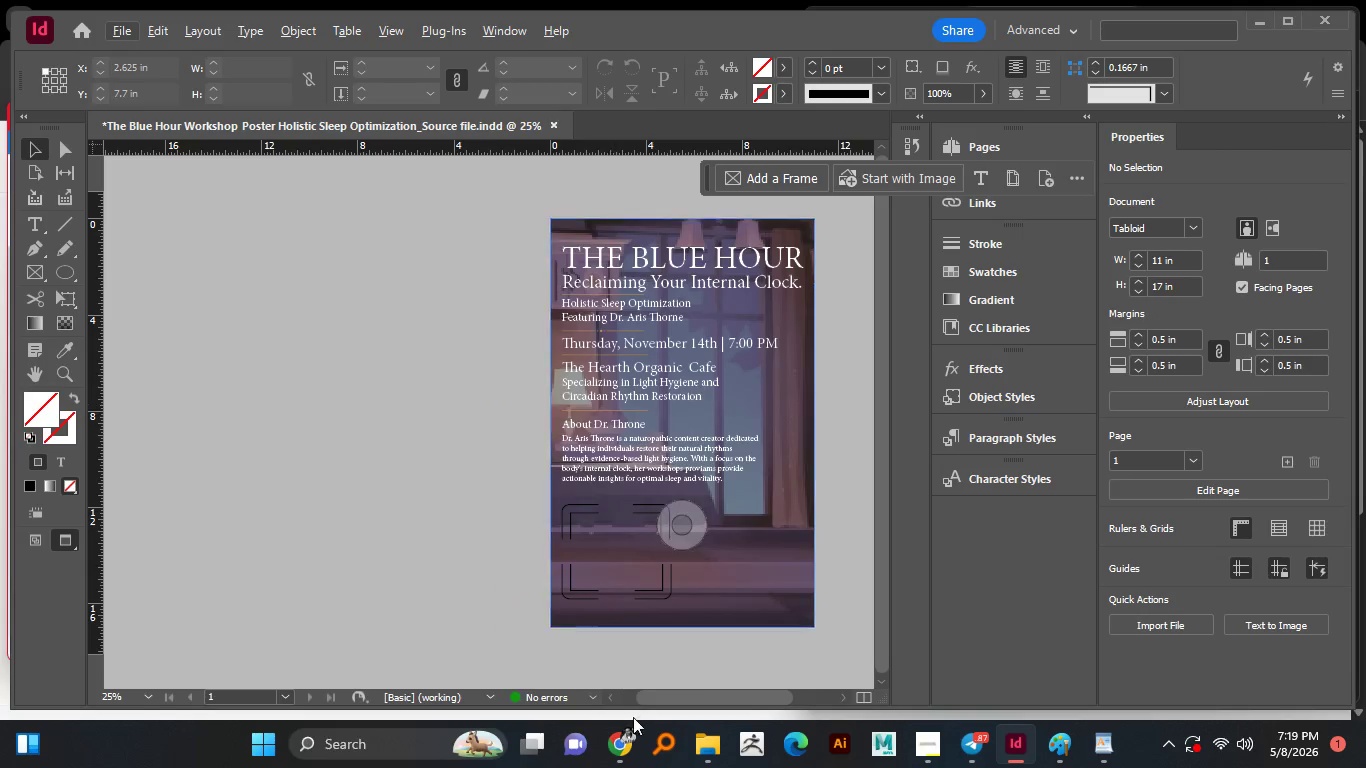 
key(Alt+AltLeft)
 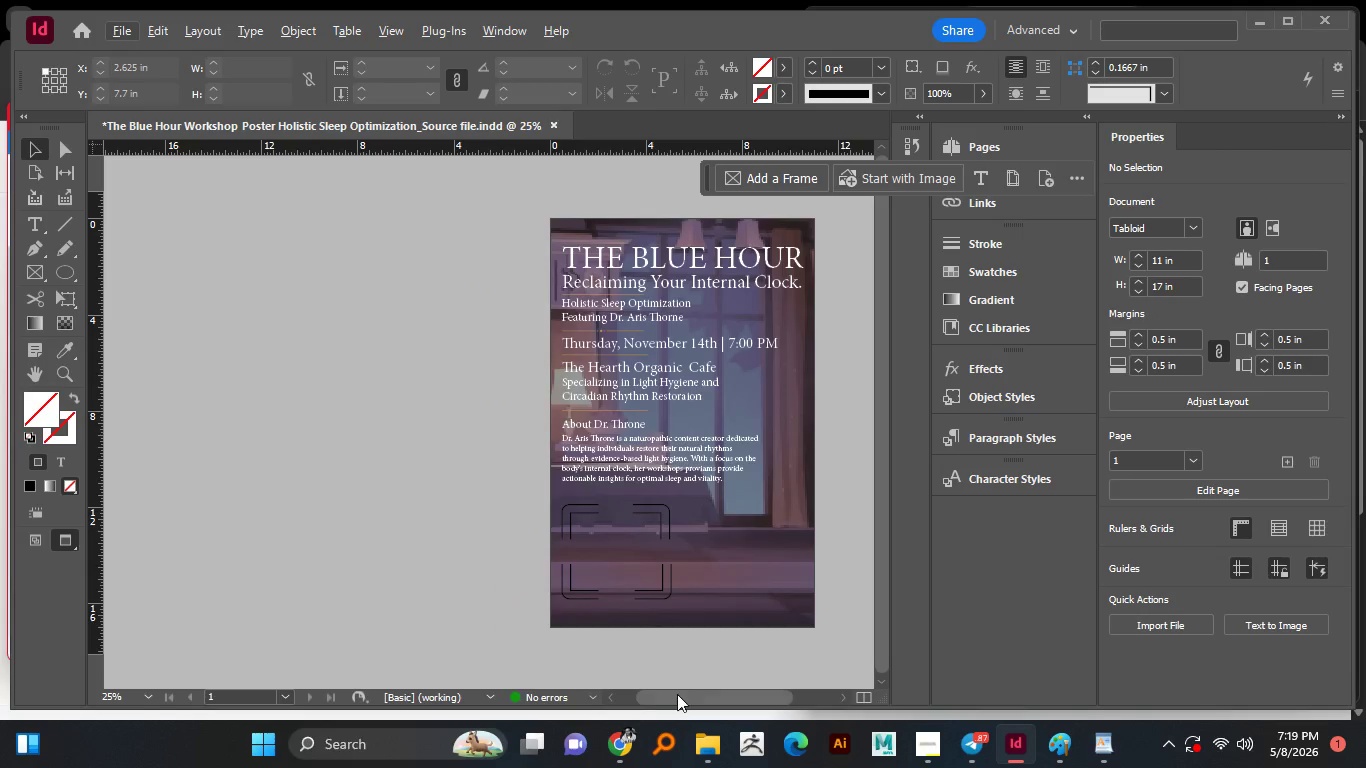 
scroll: coordinate [667, 433], scroll_direction: down, amount: 1.0
 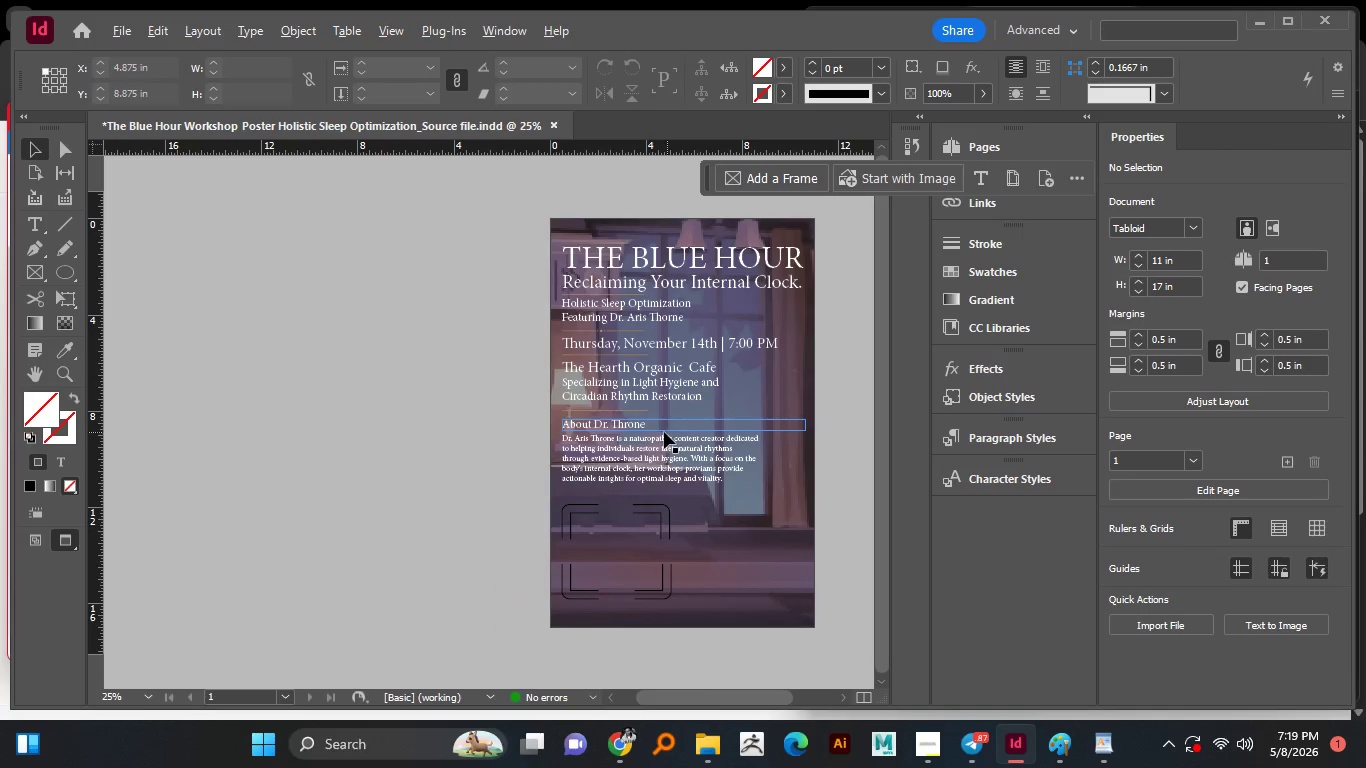 
left_click_drag(start_coordinate=[678, 694], to_coordinate=[740, 683])
 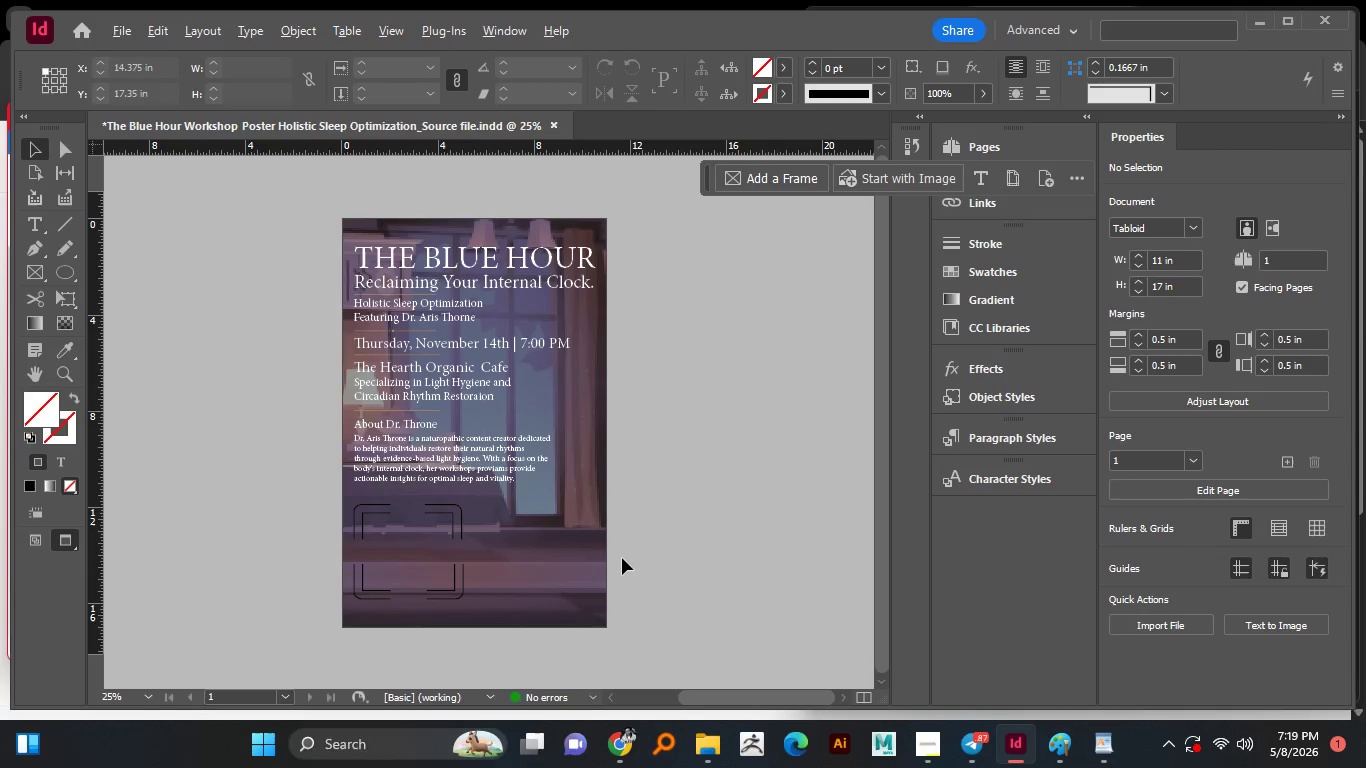 
hold_key(key=AltLeft, duration=0.5)
 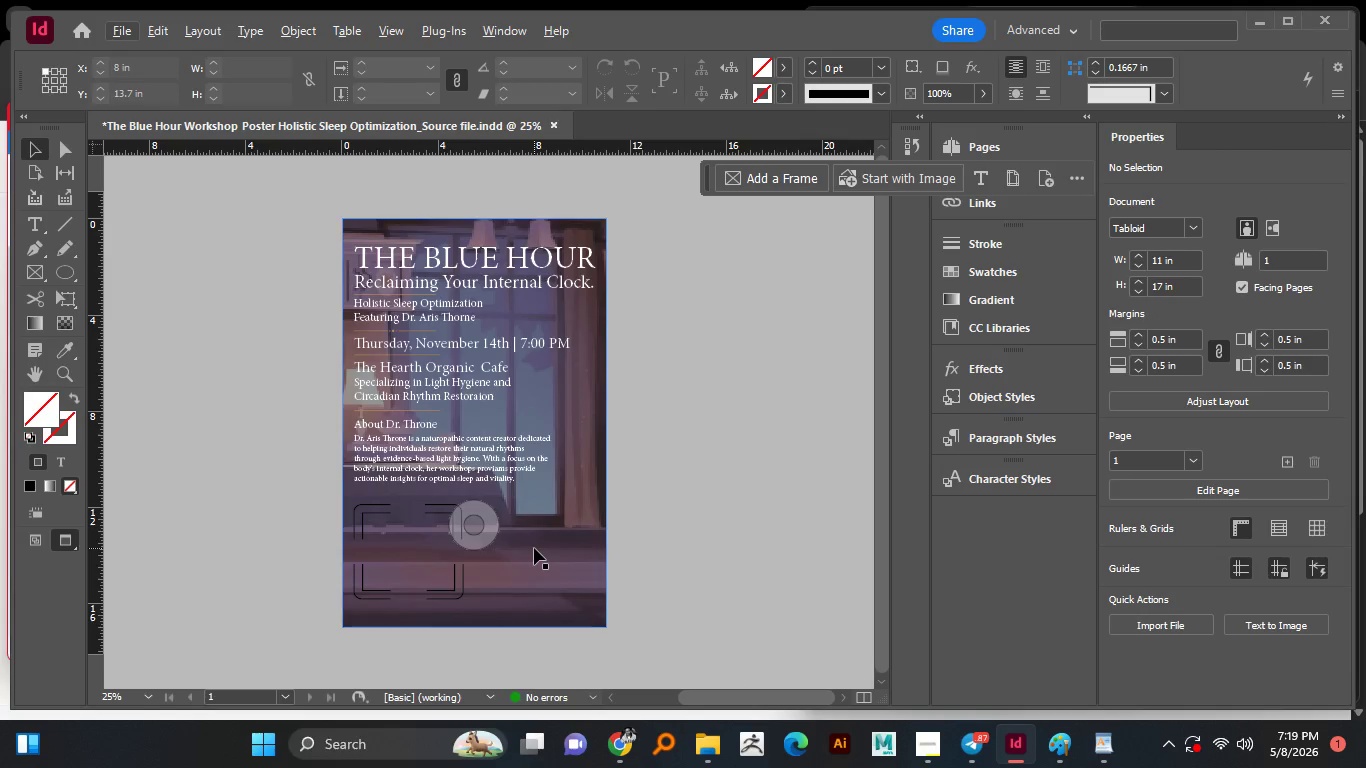 
hold_key(key=AltLeft, duration=1.2)
 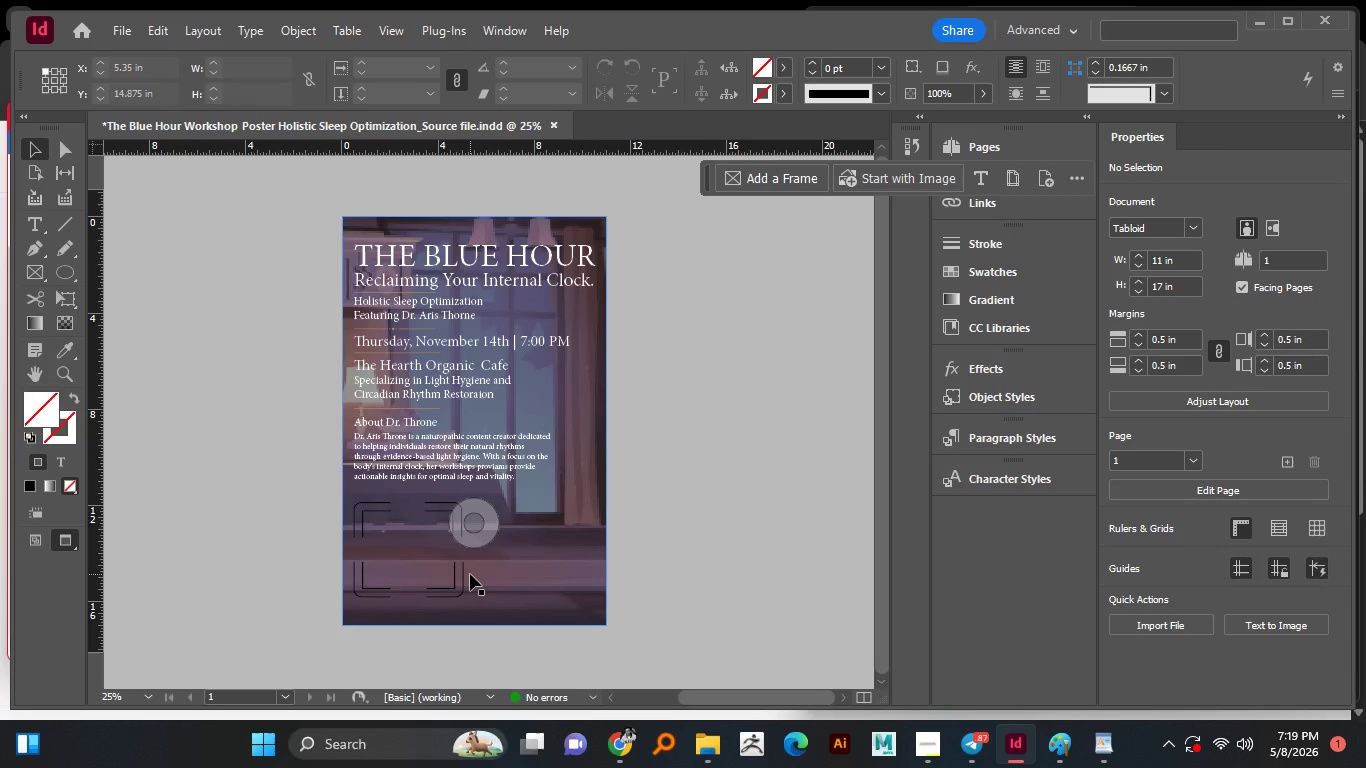 
scroll: coordinate [534, 548], scroll_direction: down, amount: 2.0
 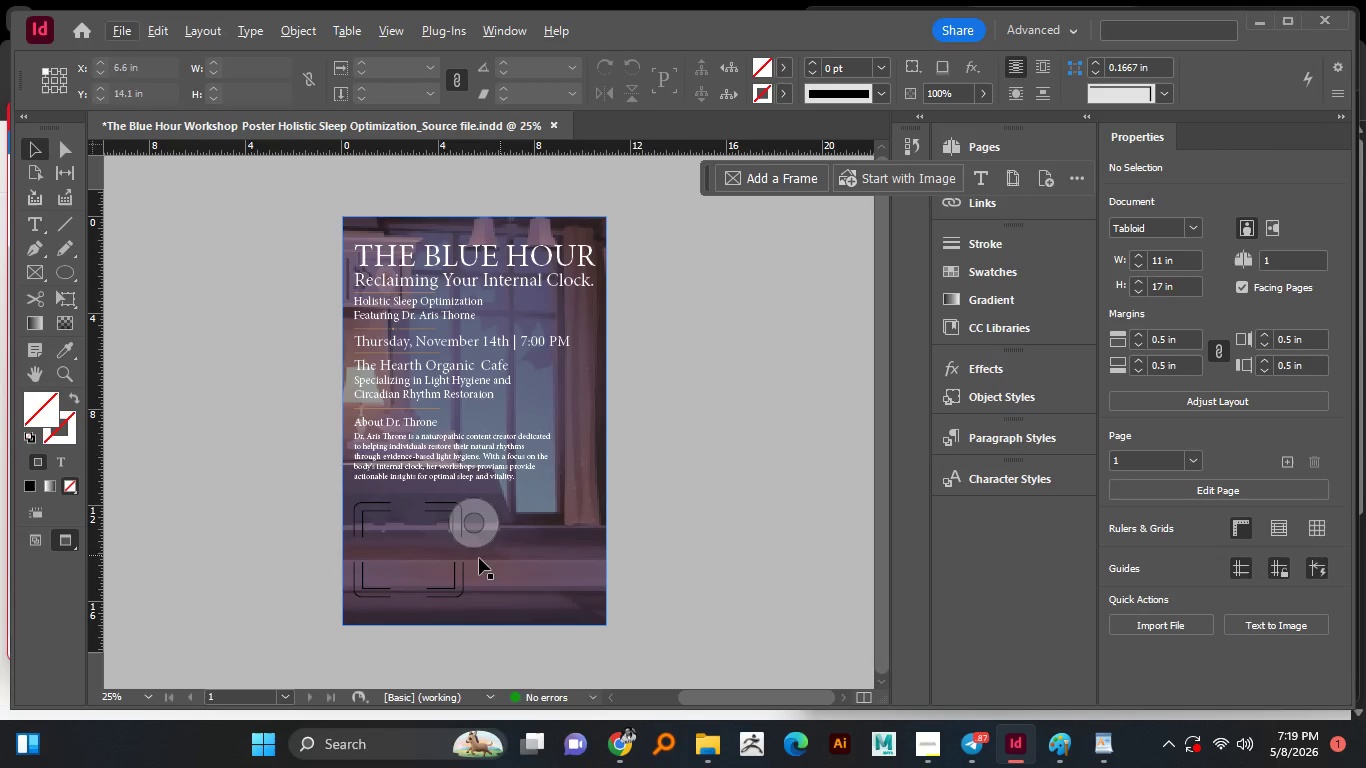 
wait(12.52)
 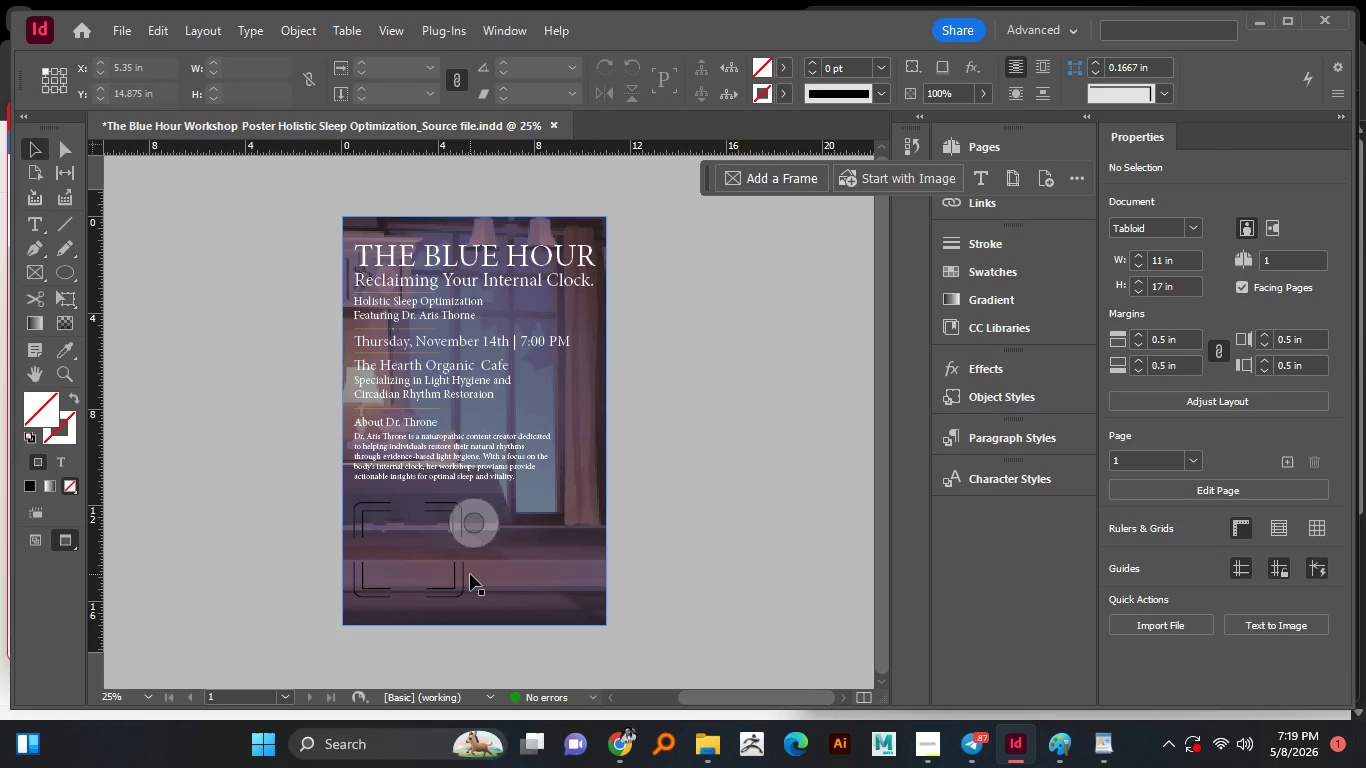 
hold_key(key=AltLeft, duration=0.42)
scroll: coordinate [439, 571], scroll_direction: up, amount: 2.0
 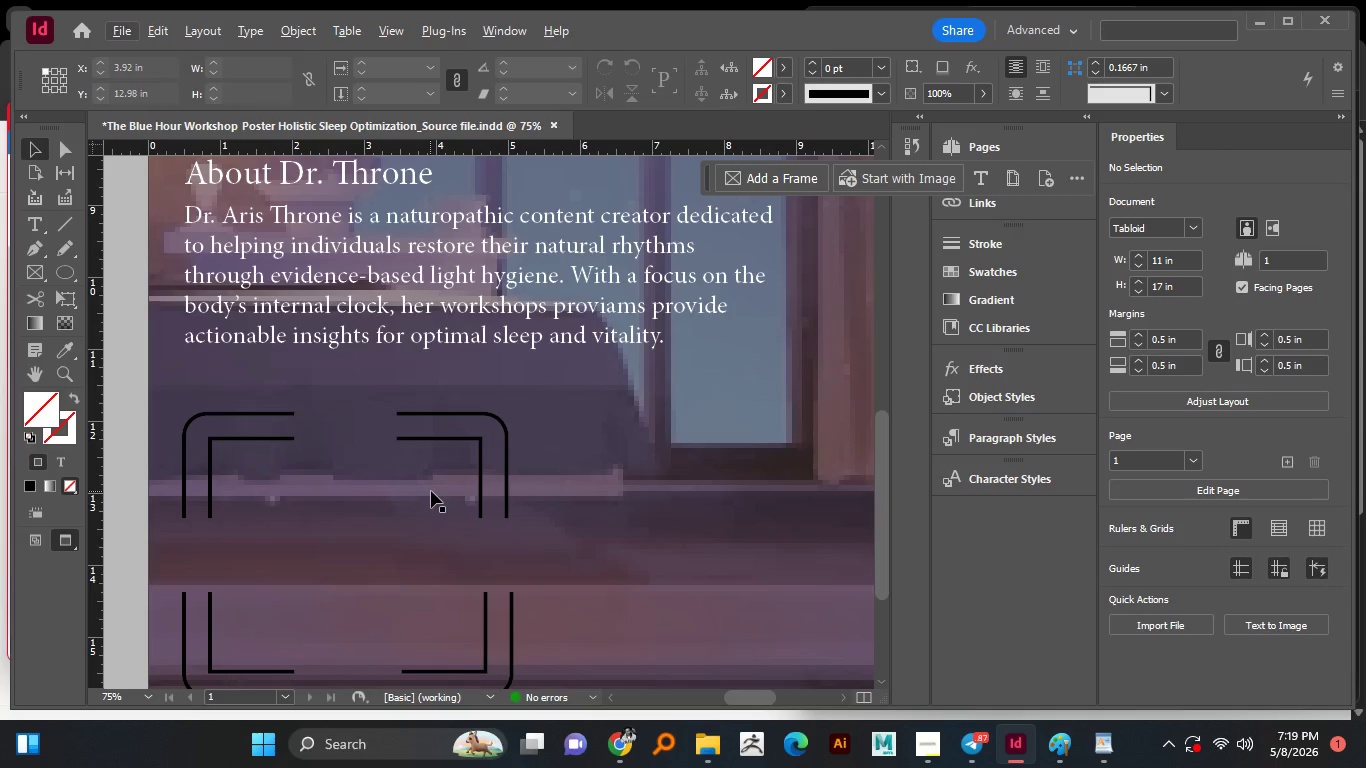 
hold_key(key=AltLeft, duration=0.5)
scroll: coordinate [431, 491], scroll_direction: down, amount: 1.0
 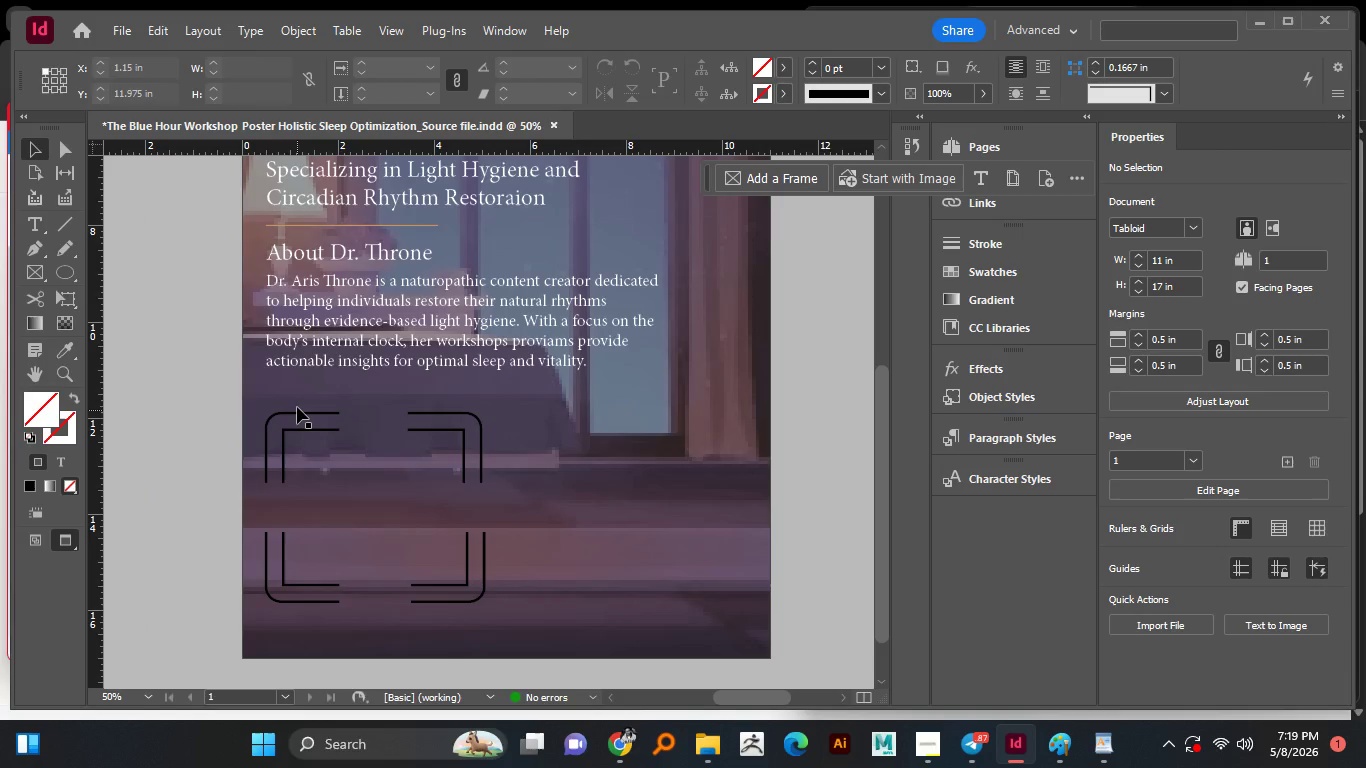 
left_click([297, 407])
 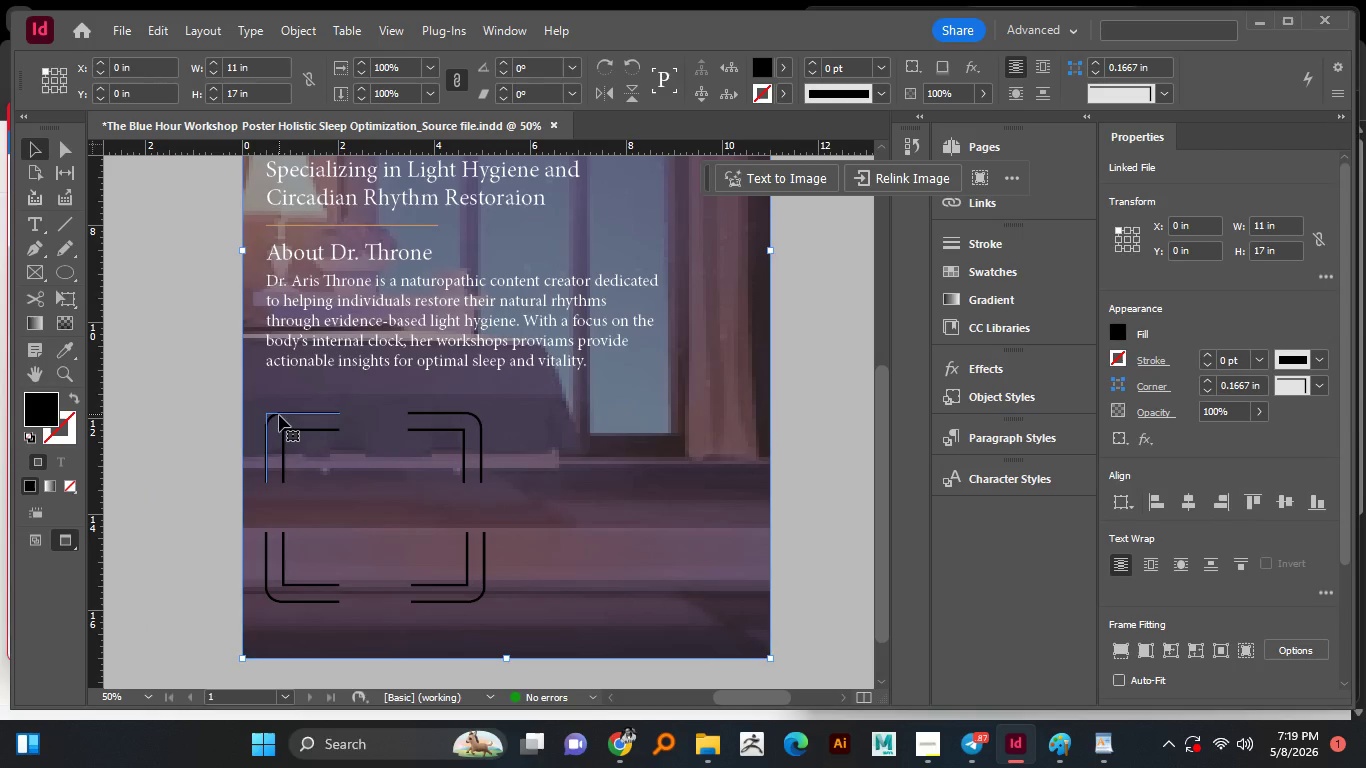 
hold_key(key=ShiftLeft, duration=1.51)
left_click([323, 431])
 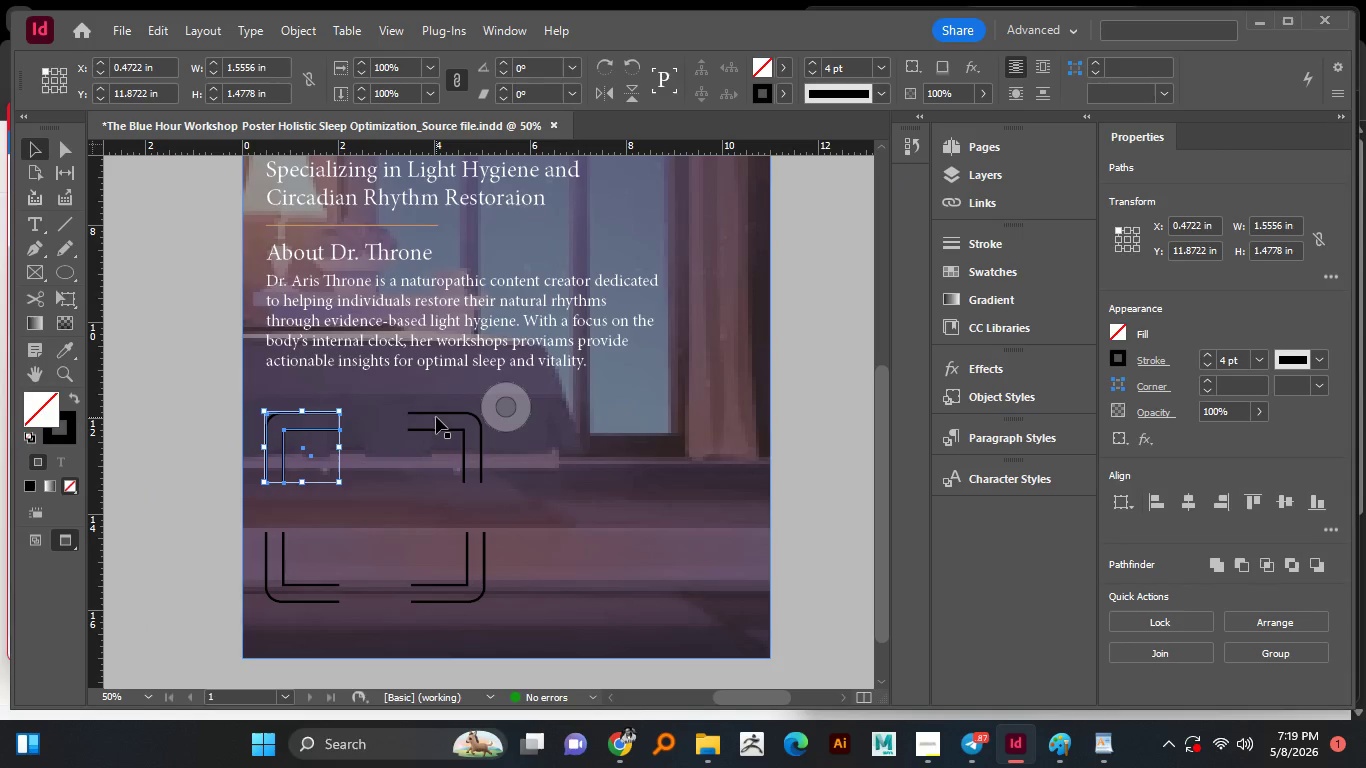 
hold_key(key=ShiftLeft, duration=1.5)
left_click([445, 413])
 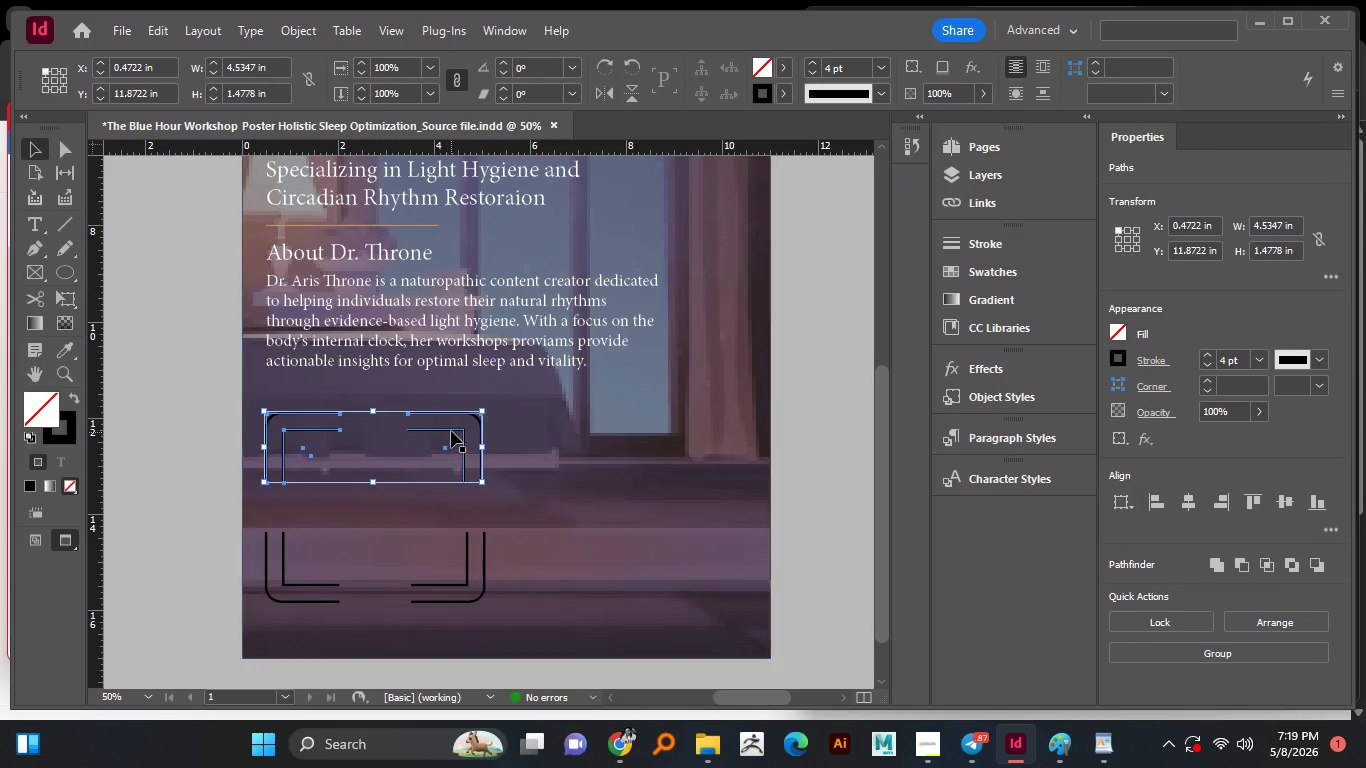 
left_click([451, 431])
 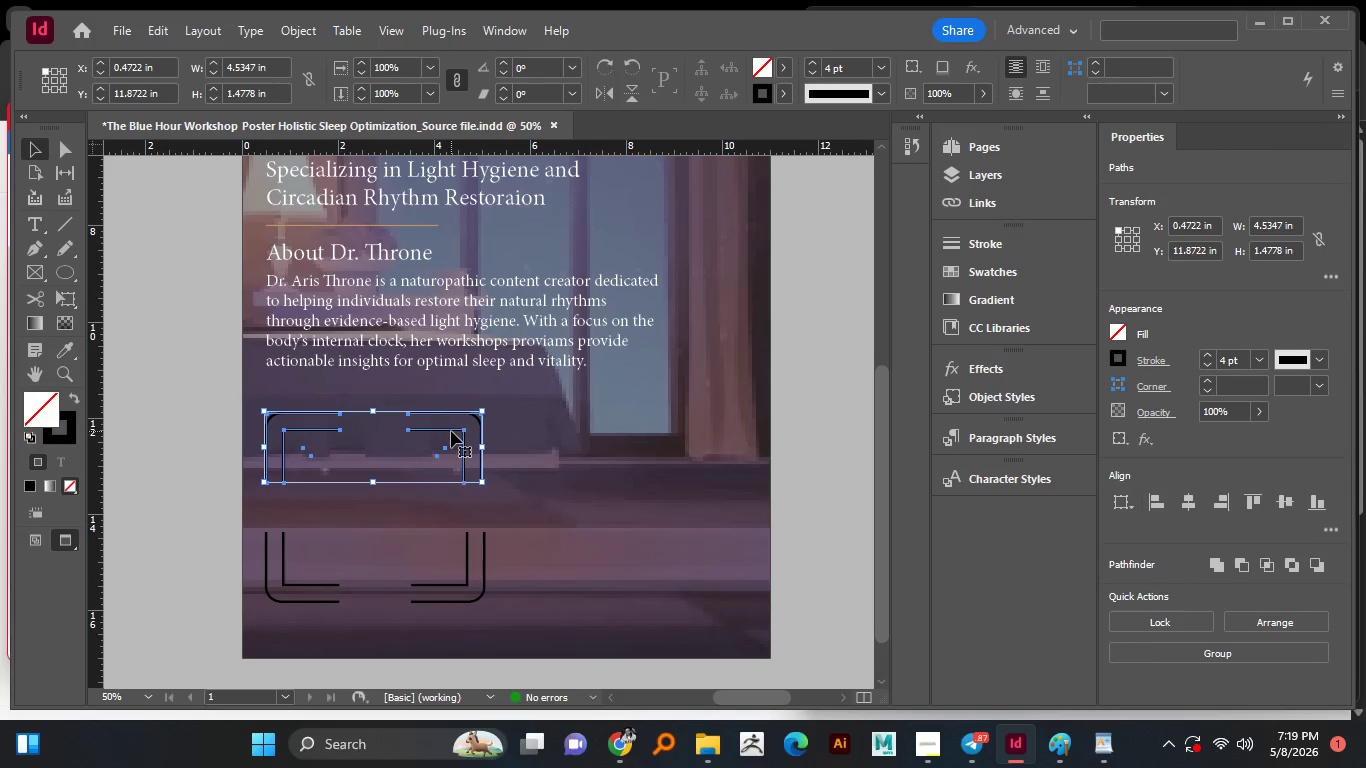 
hold_key(key=ShiftLeft, duration=1.5)
 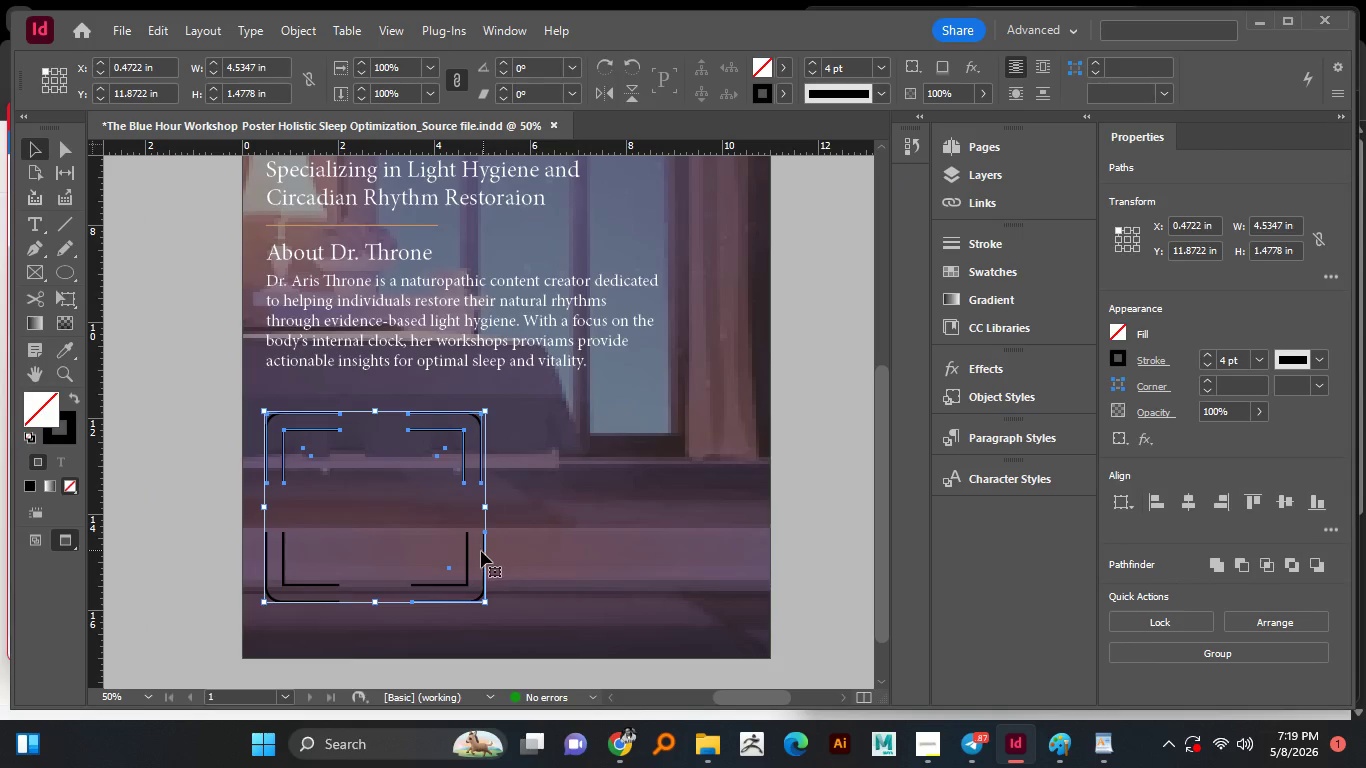 
hold_key(key=ShiftLeft, duration=1.5)
left_click([485, 549])
 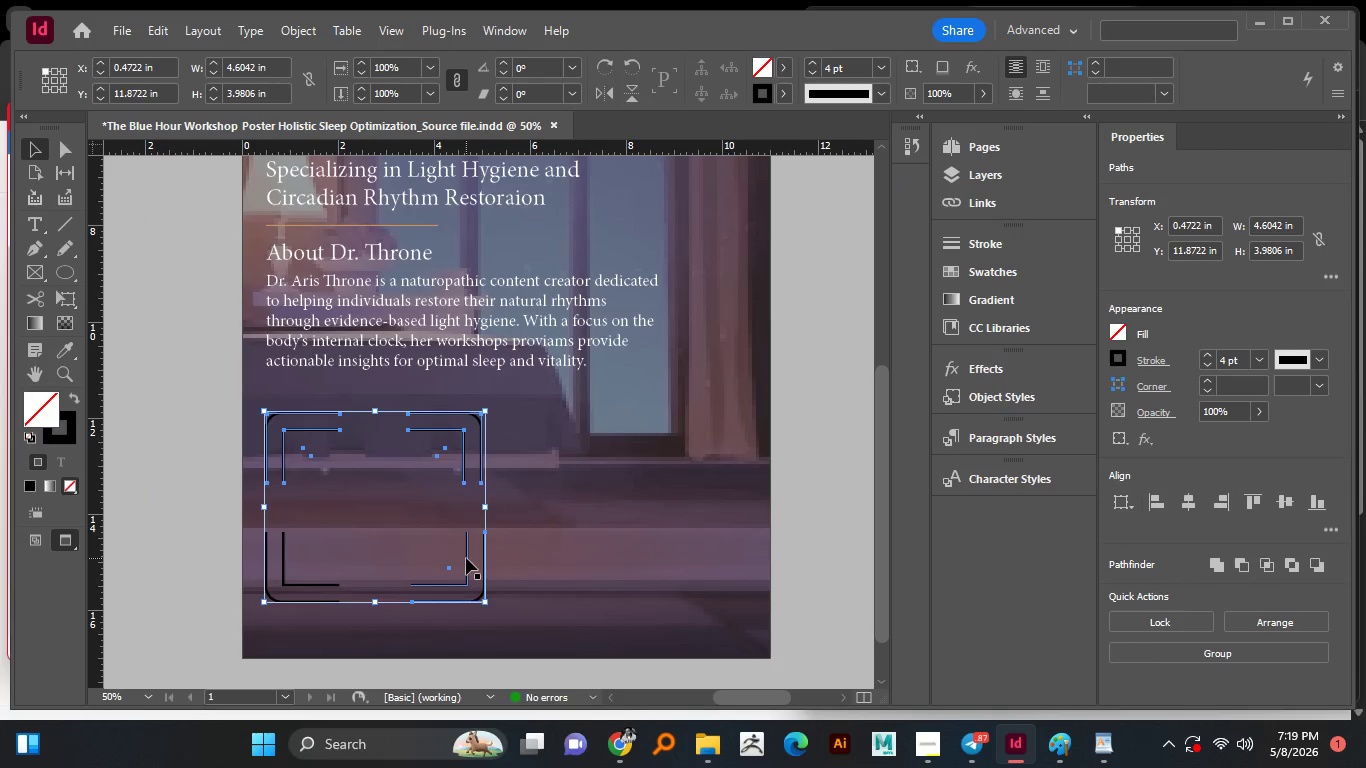 
left_click([466, 558])
 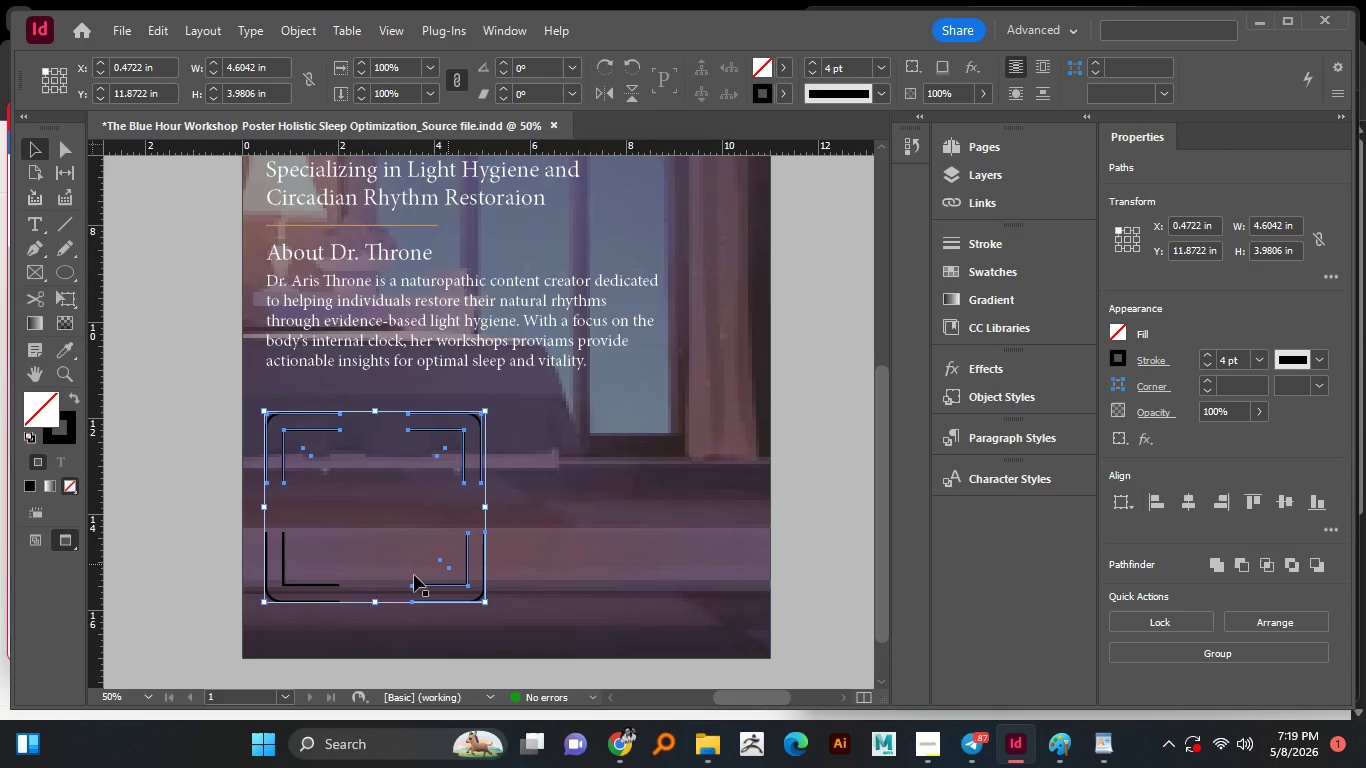 
hold_key(key=ShiftLeft, duration=1.5)
 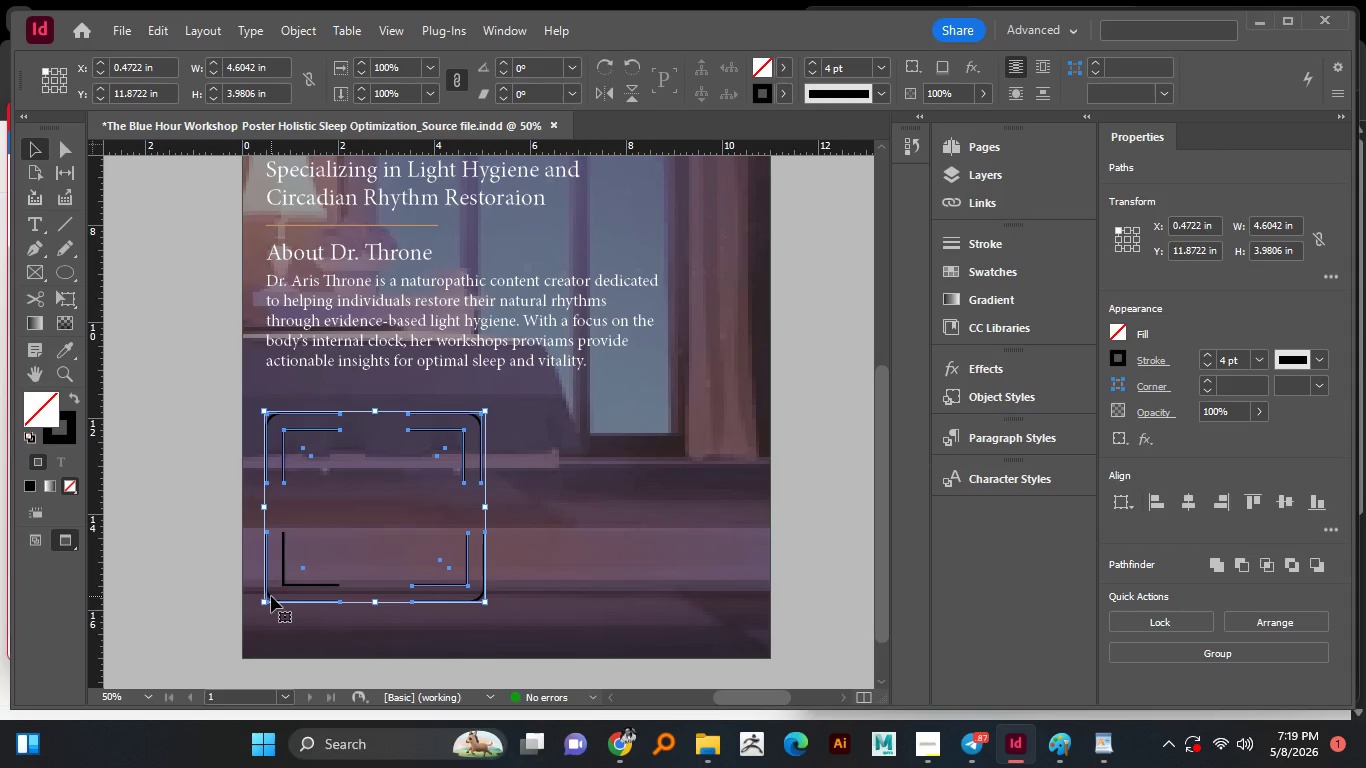 
hold_key(key=ShiftLeft, duration=1.5)
left_click([271, 596])
 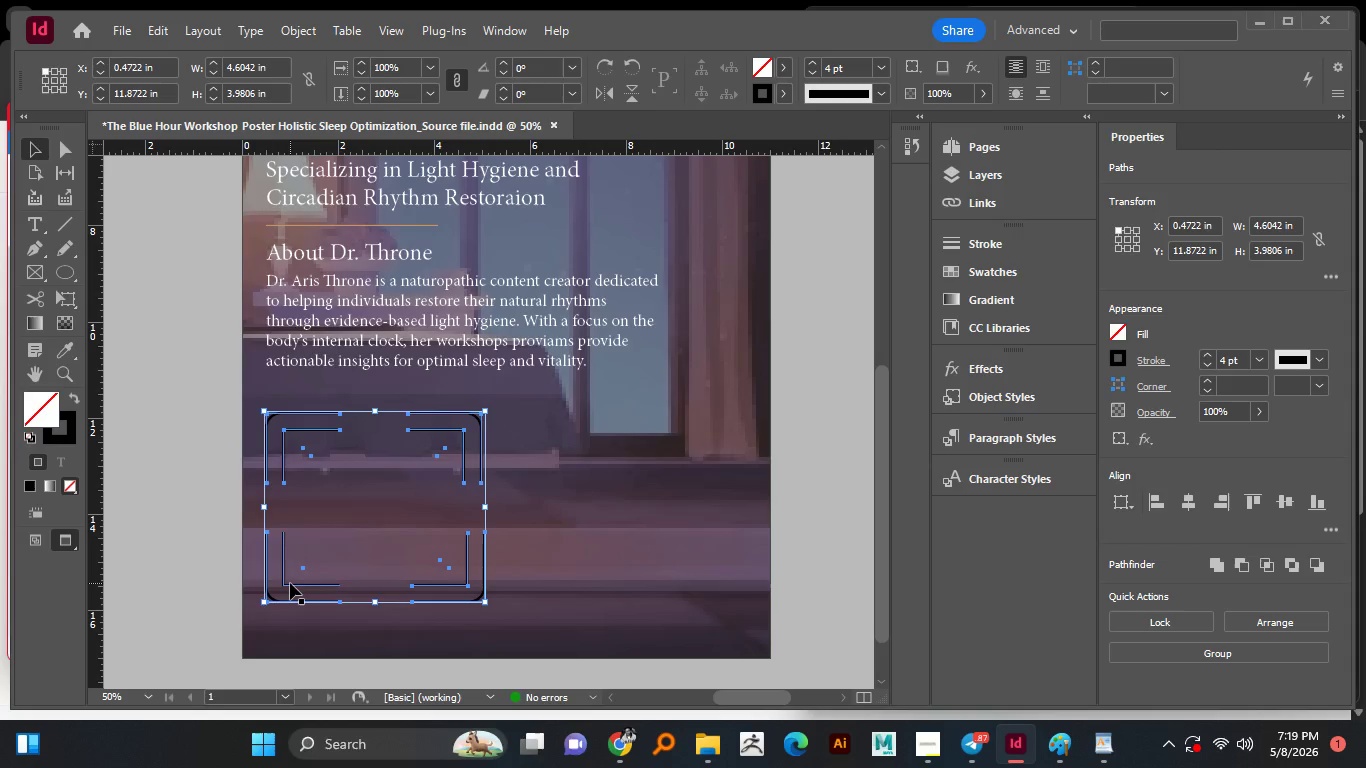 
hold_key(key=ShiftLeft, duration=0.55)
left_click([290, 583])
 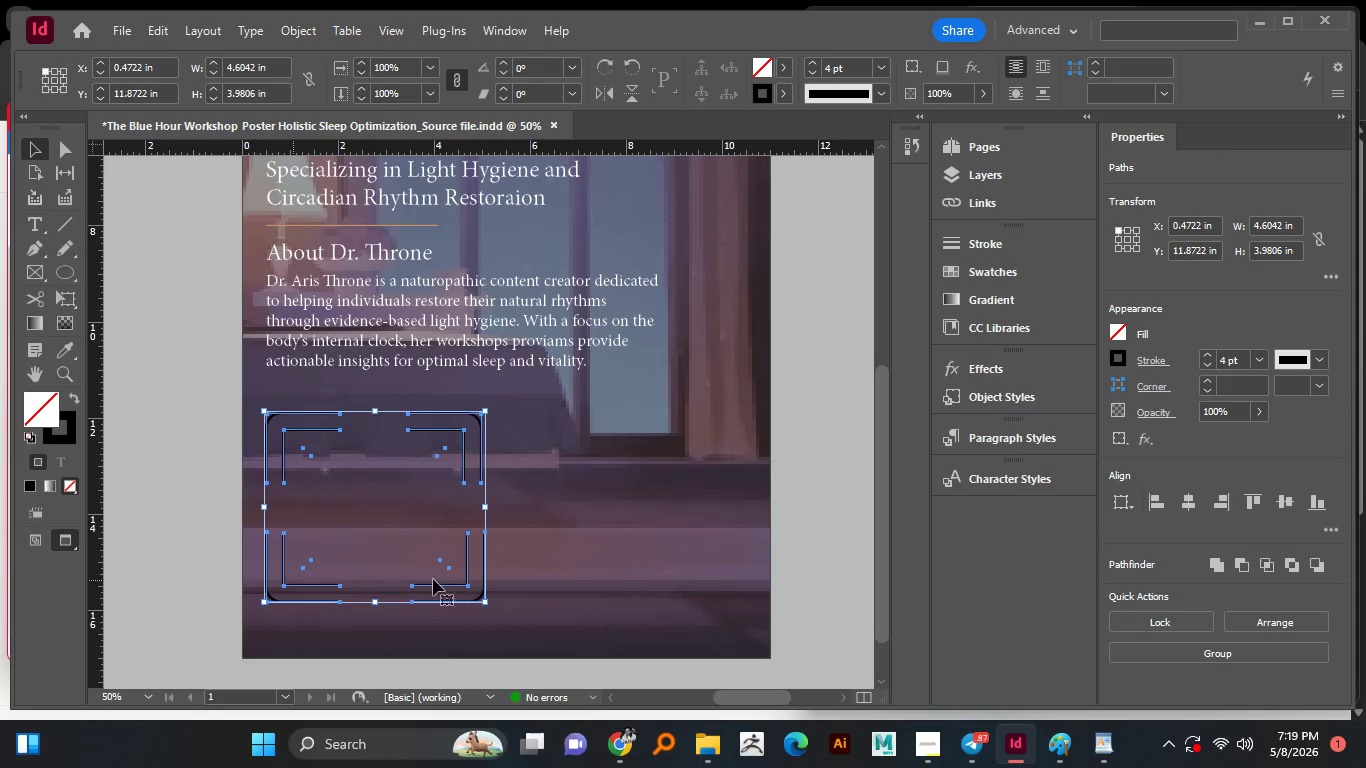 
hold_key(key=ShiftLeft, duration=1.77)
hold_key(key=AltLeft, duration=5.38)
left_click_drag(start_coordinate=[489, 602], to_coordinate=[460, 575])
 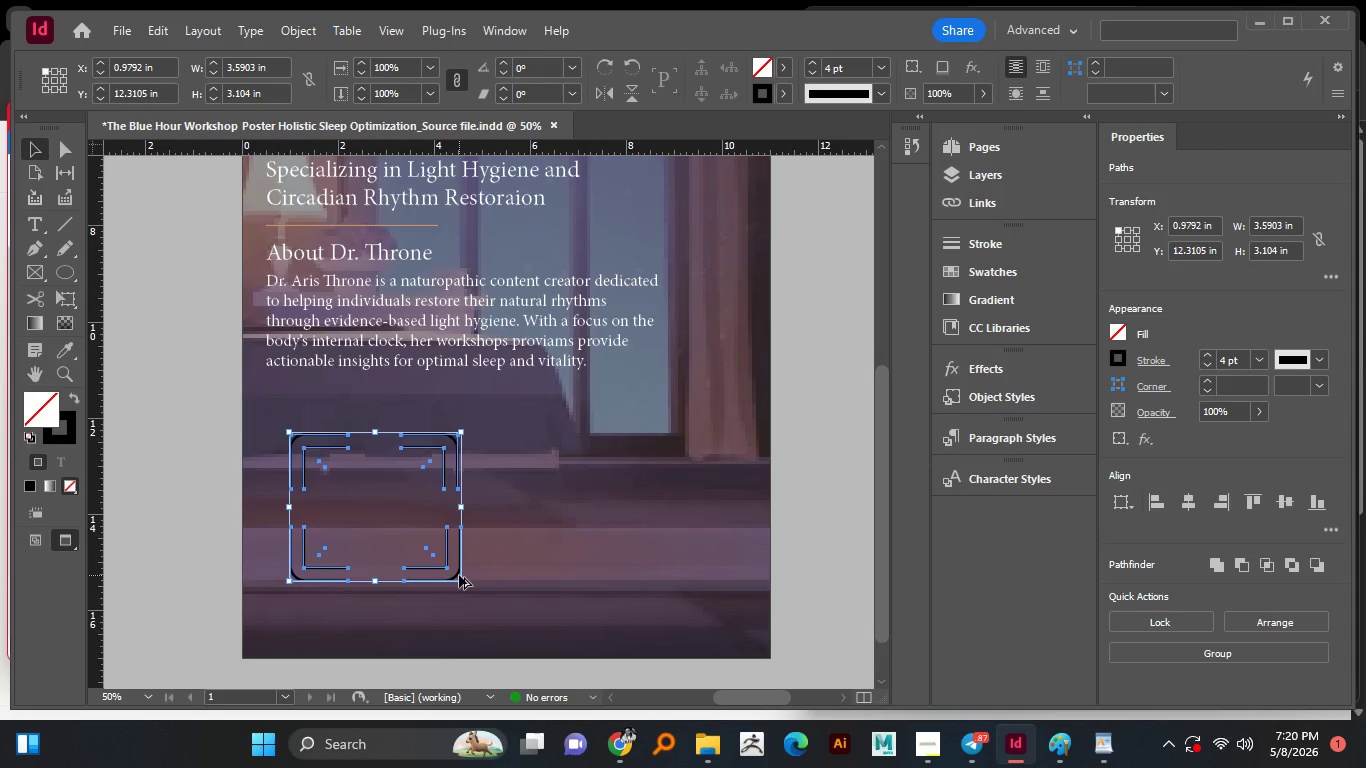 
hold_key(key=ShiftLeft, duration=1.5)
 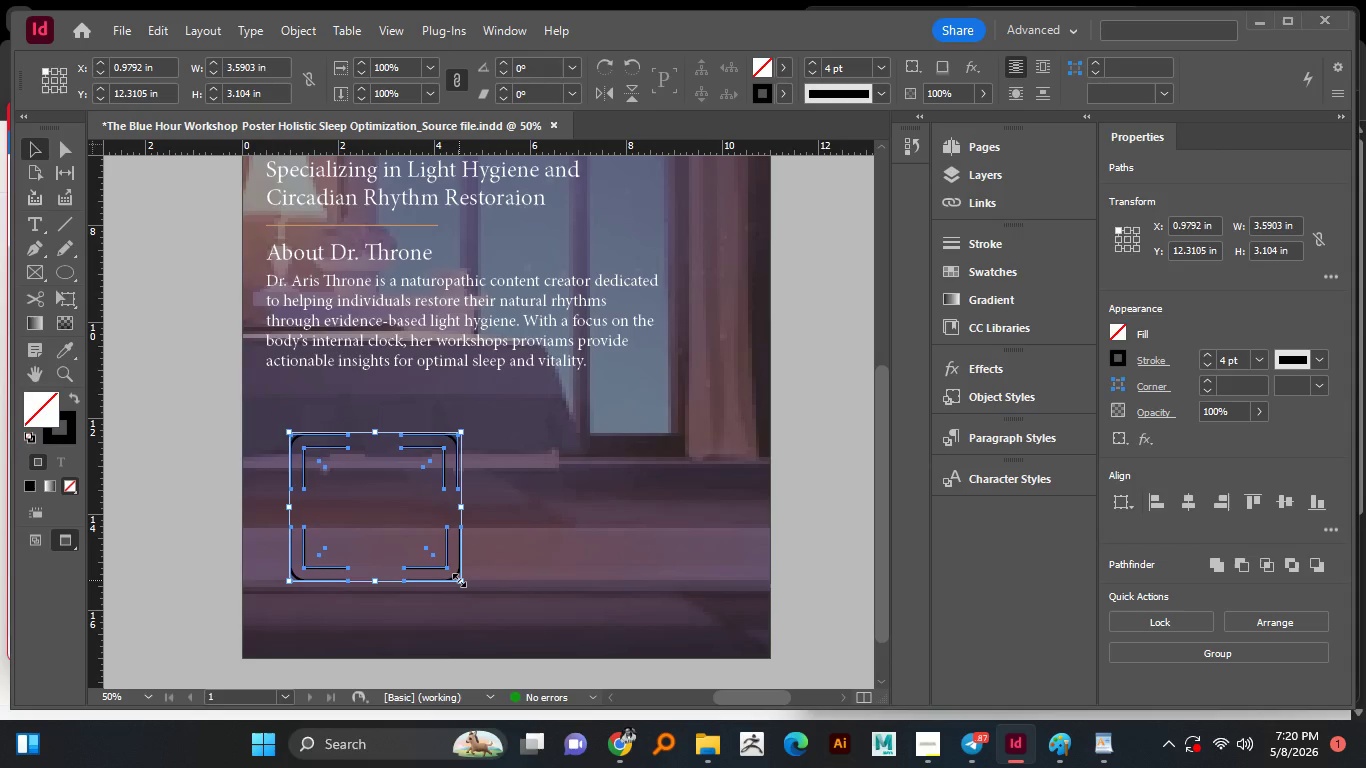 
hold_key(key=ShiftLeft, duration=1.5)
left_click_drag(start_coordinate=[459, 580], to_coordinate=[452, 563])
 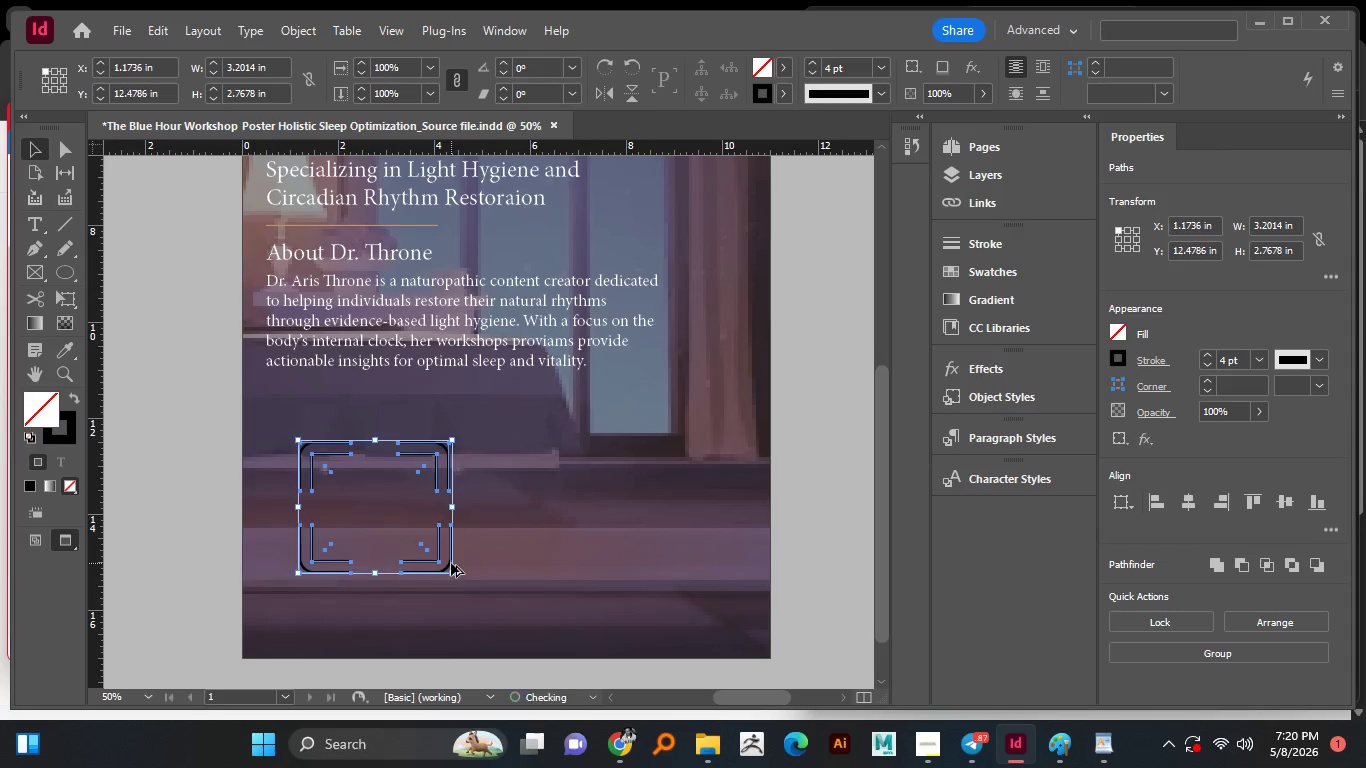 
hold_key(key=ShiftLeft, duration=1.25)
 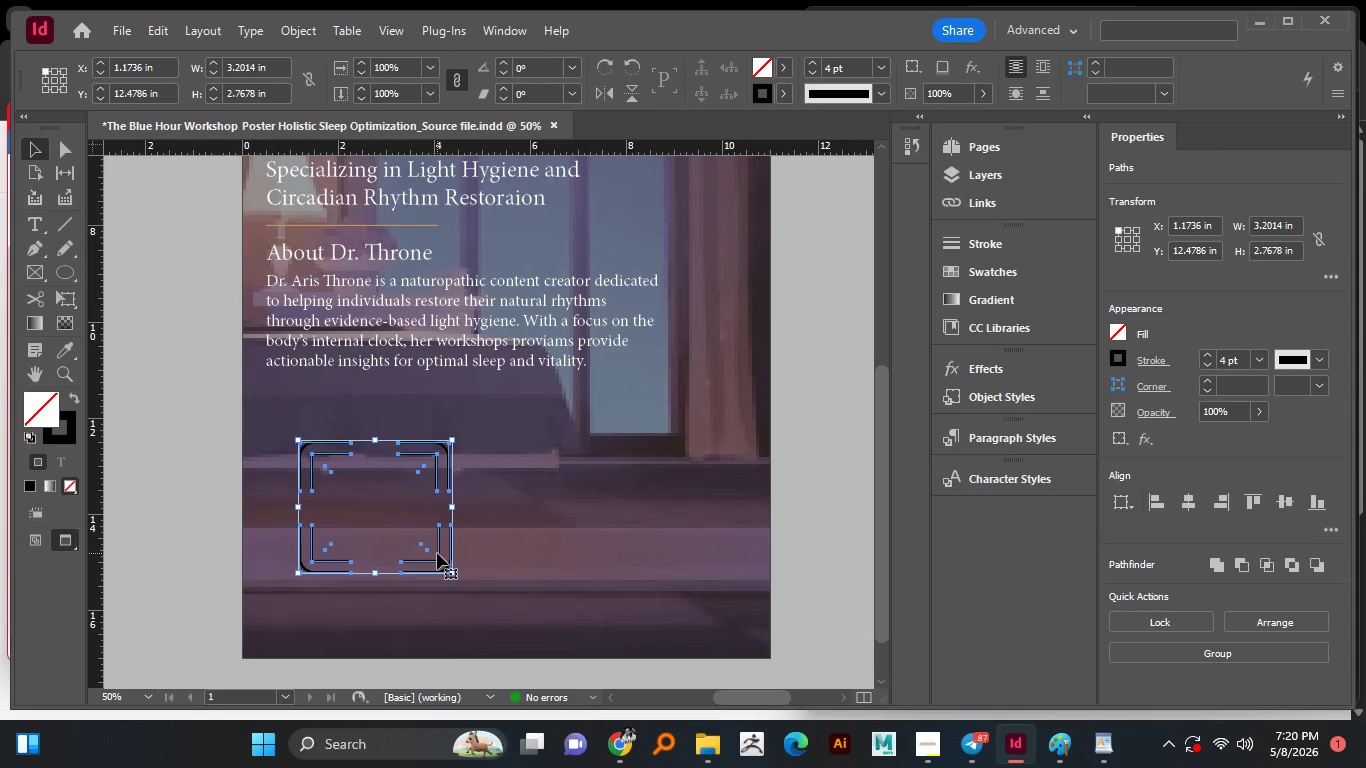 
left_click_drag(start_coordinate=[437, 553], to_coordinate=[409, 496])
 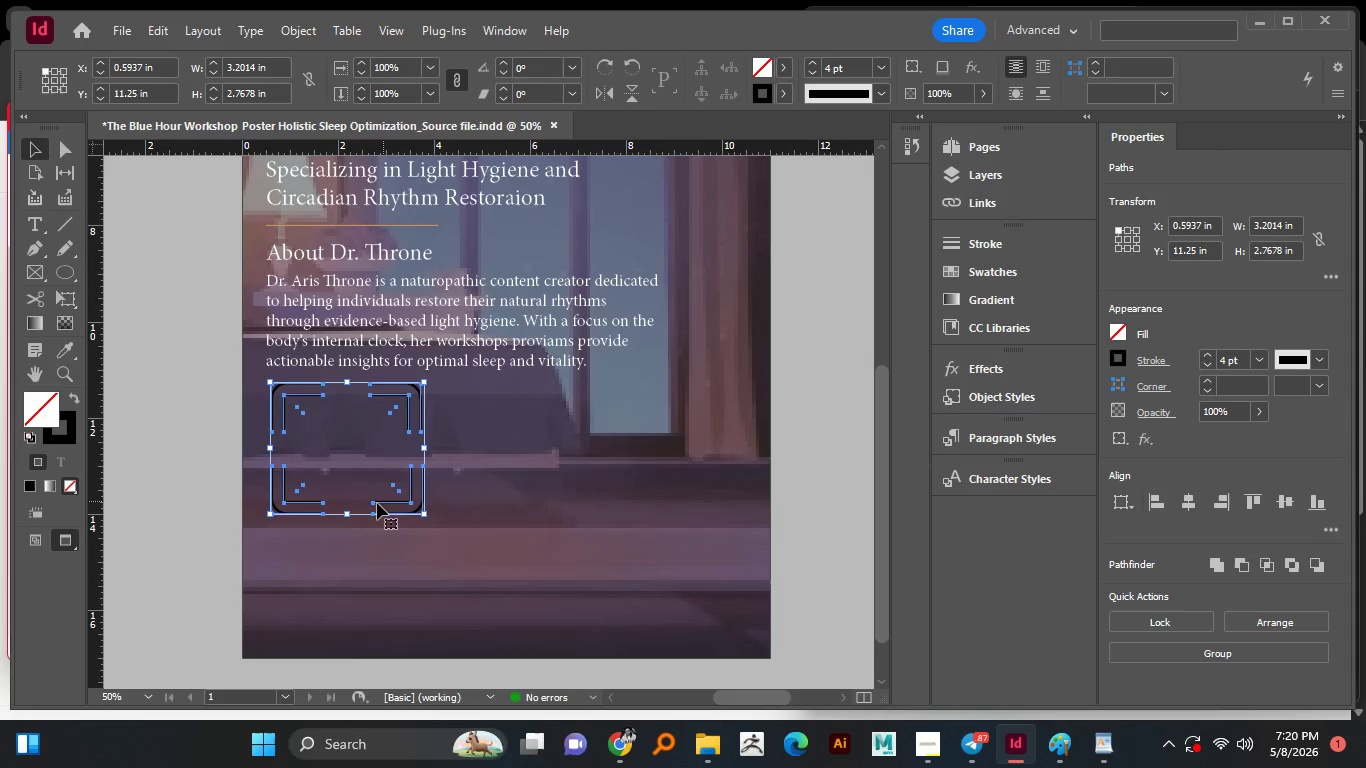 
left_click([194, 491])
 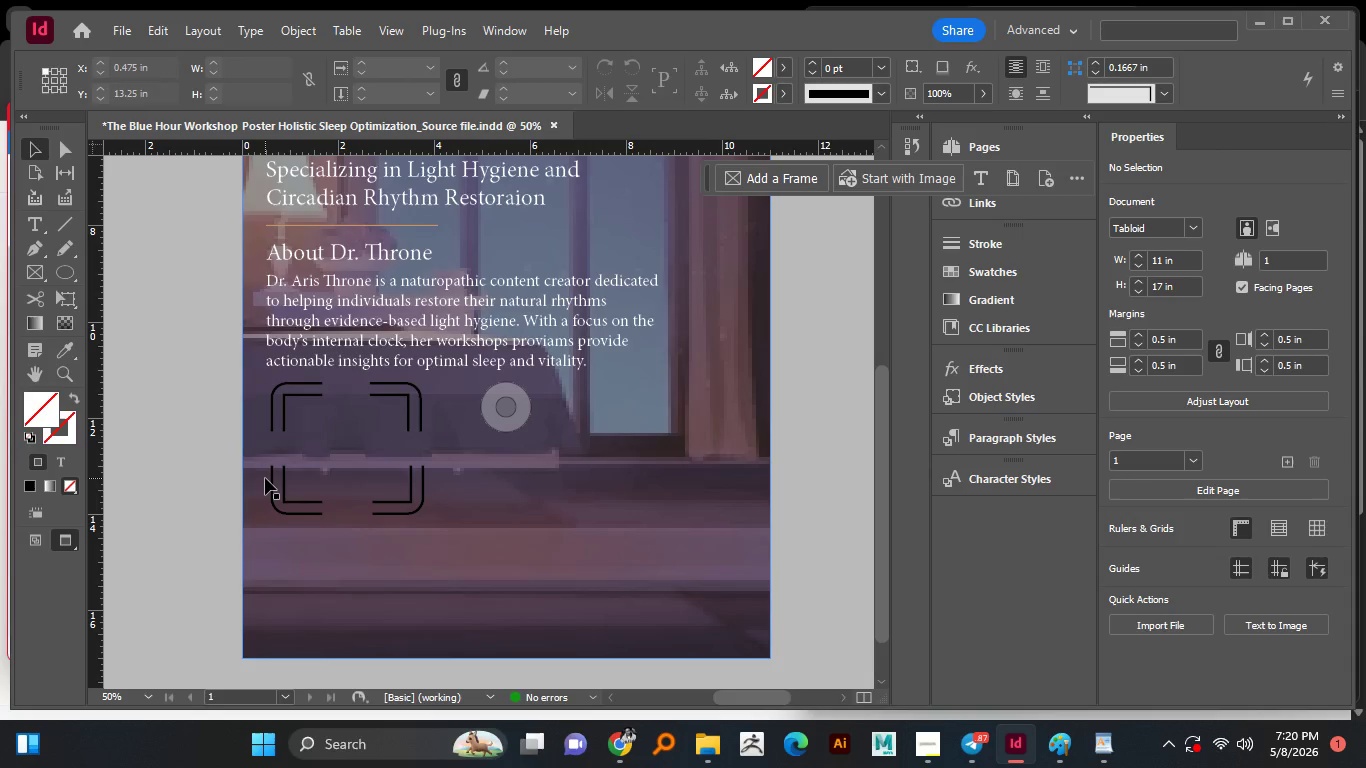 
hold_key(key=AltLeft, duration=1.51)
scroll: coordinate [265, 478], scroll_direction: down, amount: 2.0
 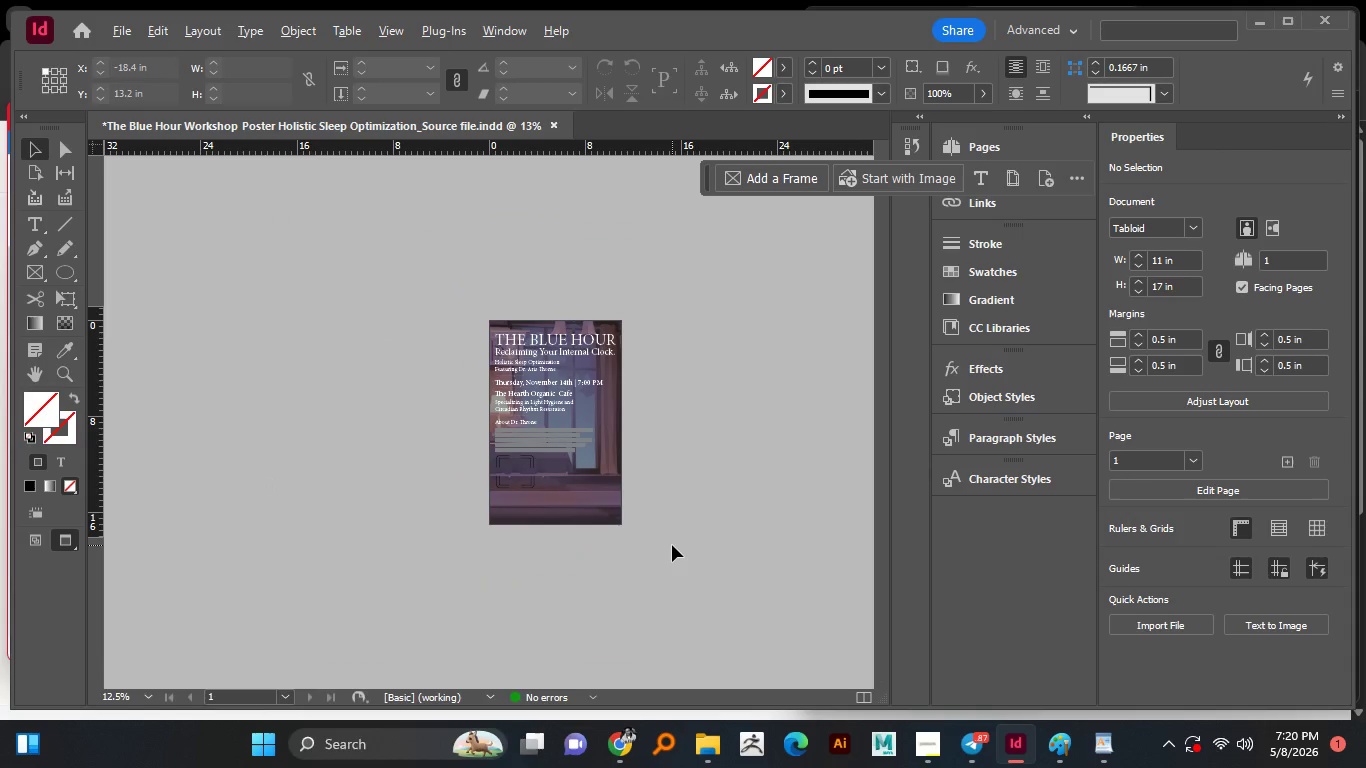 
hold_key(key=AltLeft, duration=1.39)
scroll: coordinate [657, 540], scroll_direction: up, amount: 1.0
 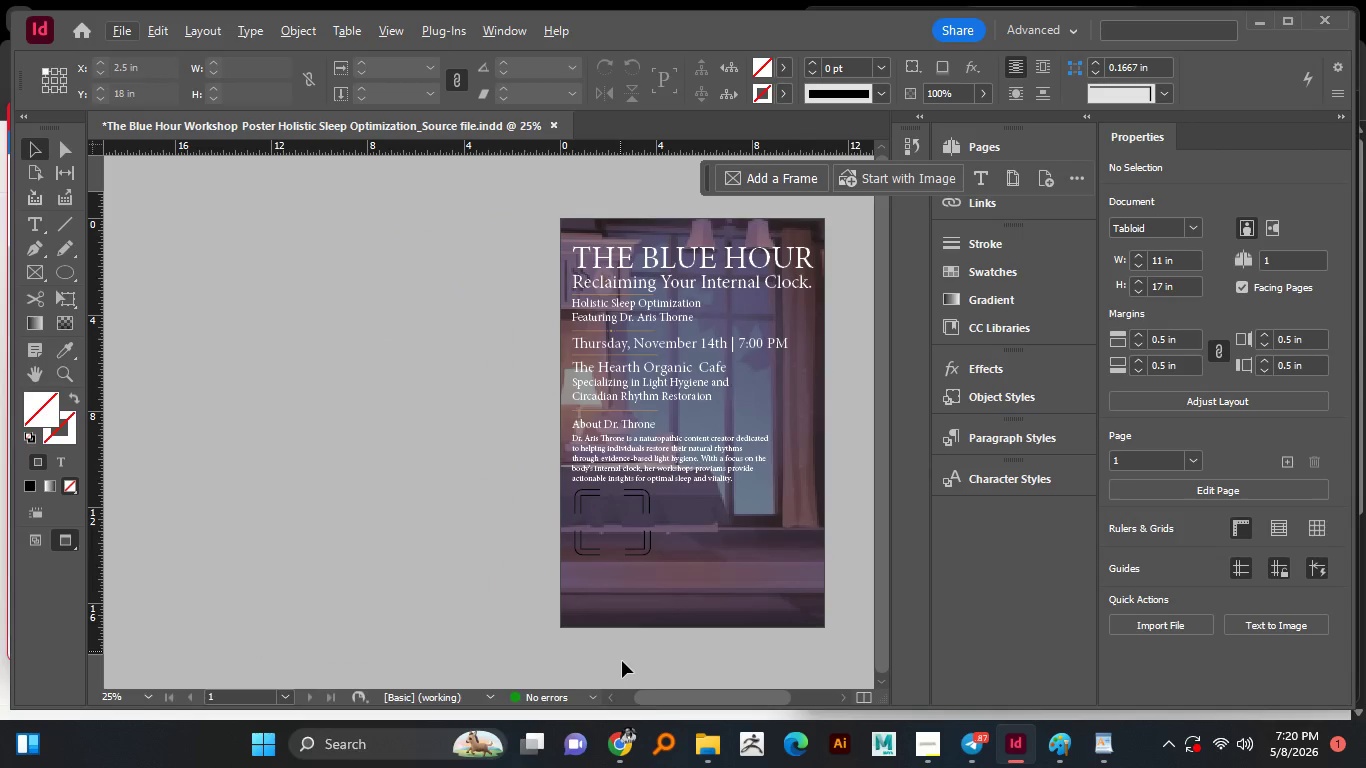 
left_click_drag(start_coordinate=[652, 692], to_coordinate=[701, 678])
 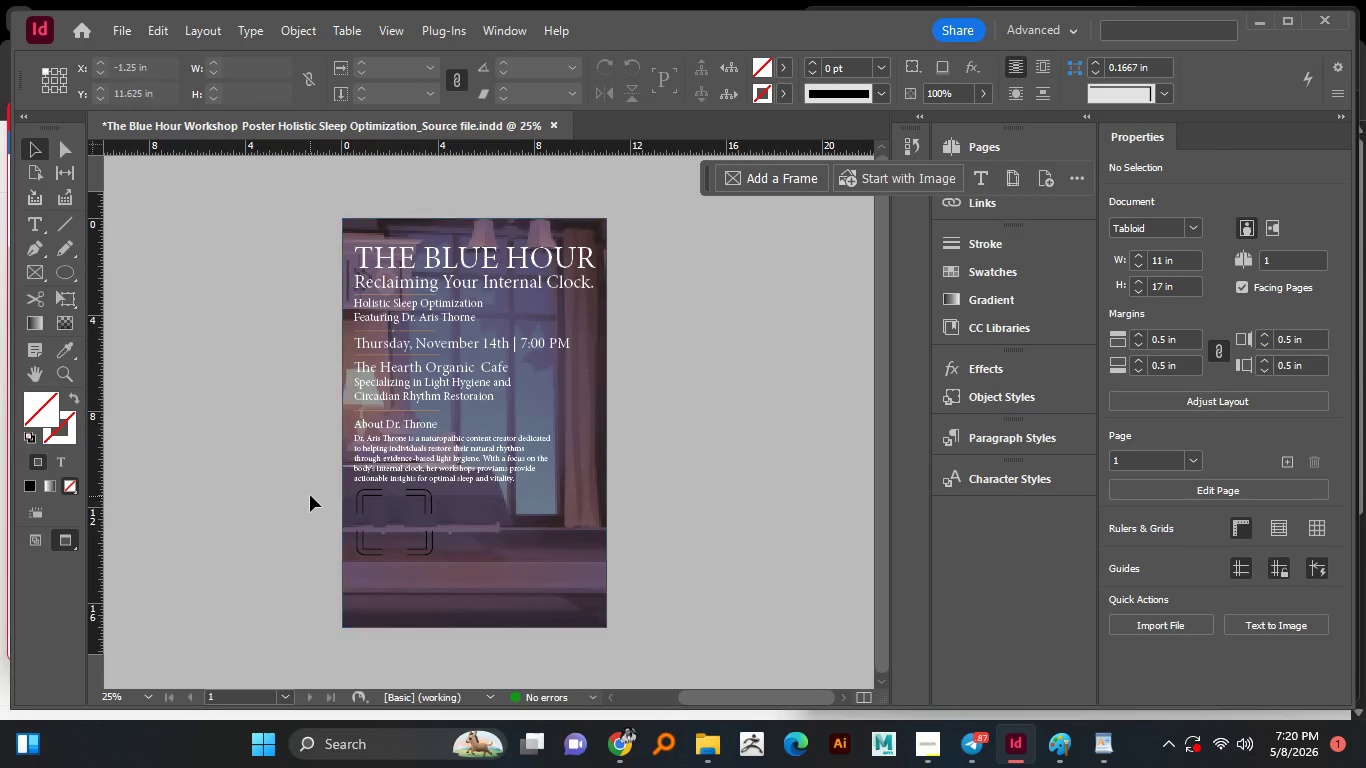 
left_click_drag(start_coordinate=[317, 492], to_coordinate=[460, 569])
 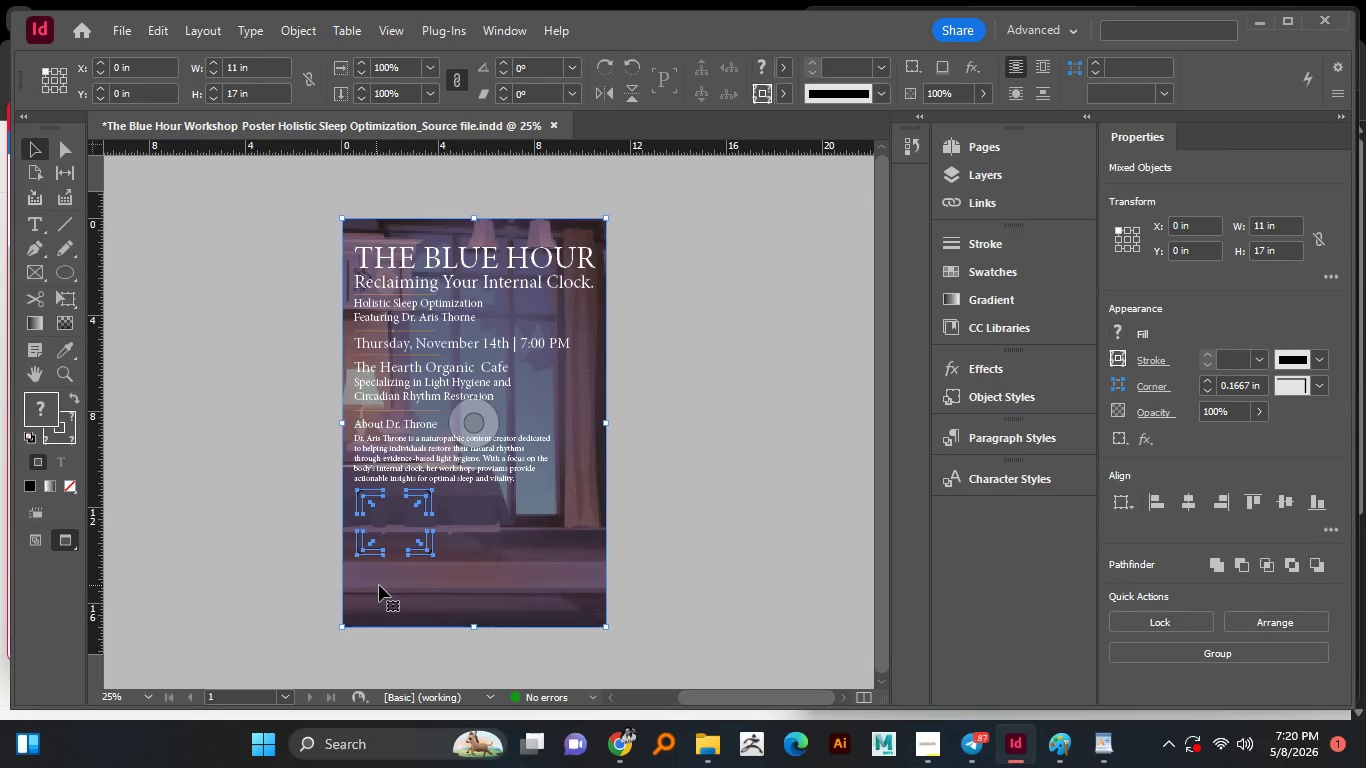 
hold_key(key=ShiftLeft, duration=0.67)
left_click([419, 589])
 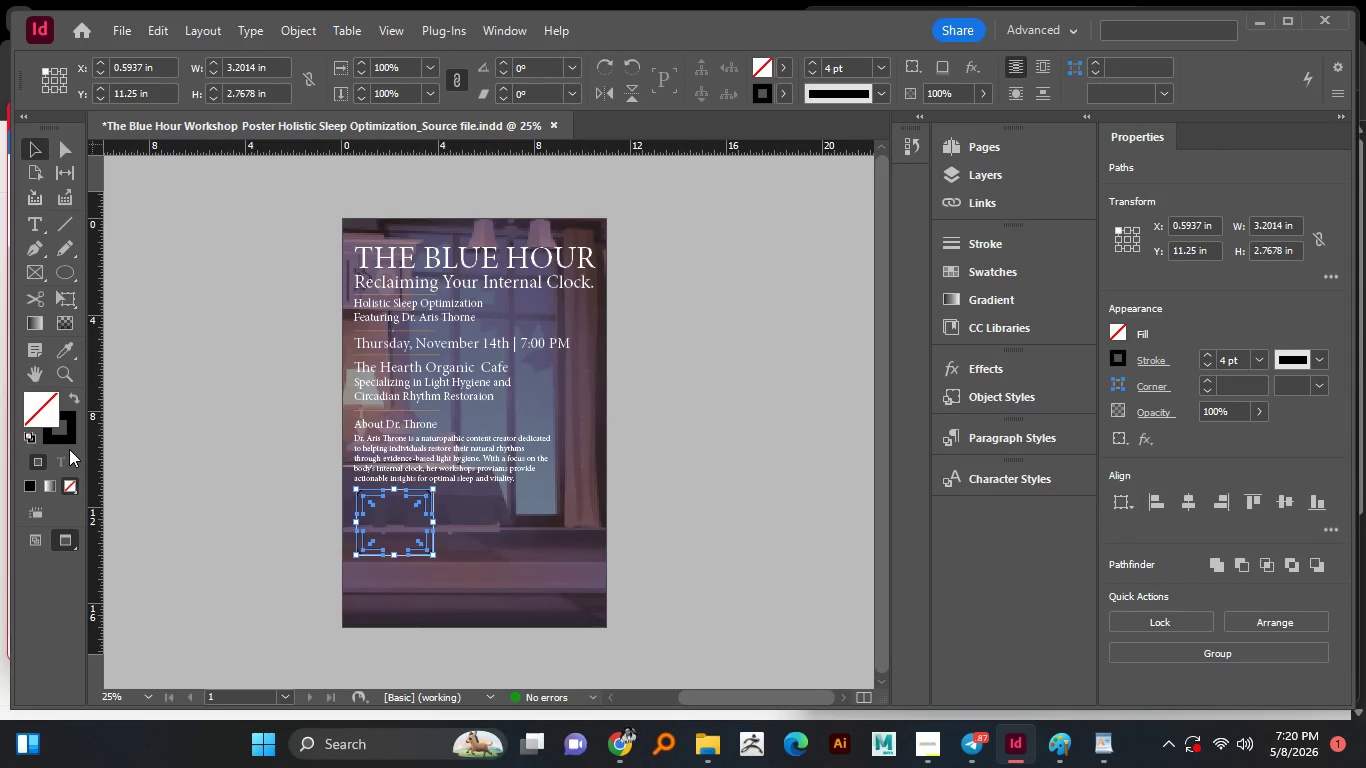 
left_click([70, 437])
 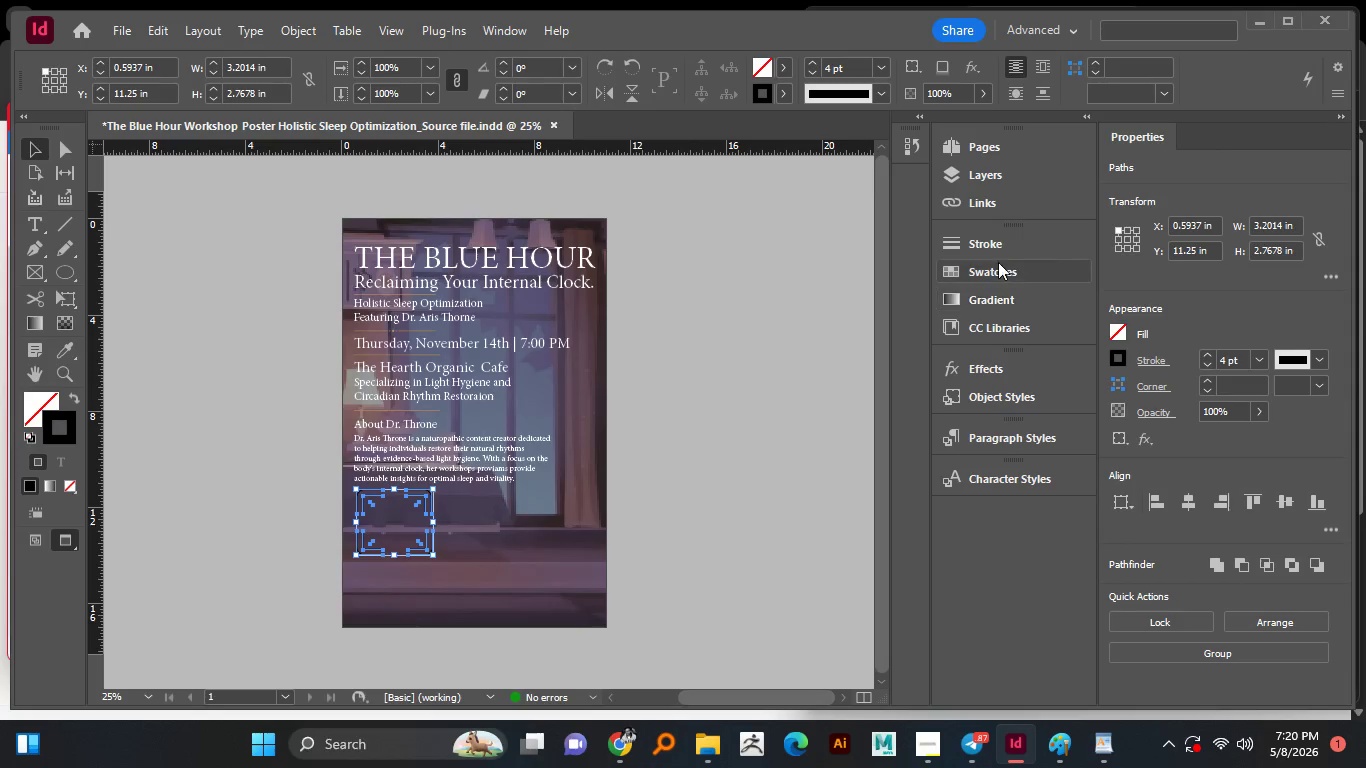 
left_click([997, 262])
 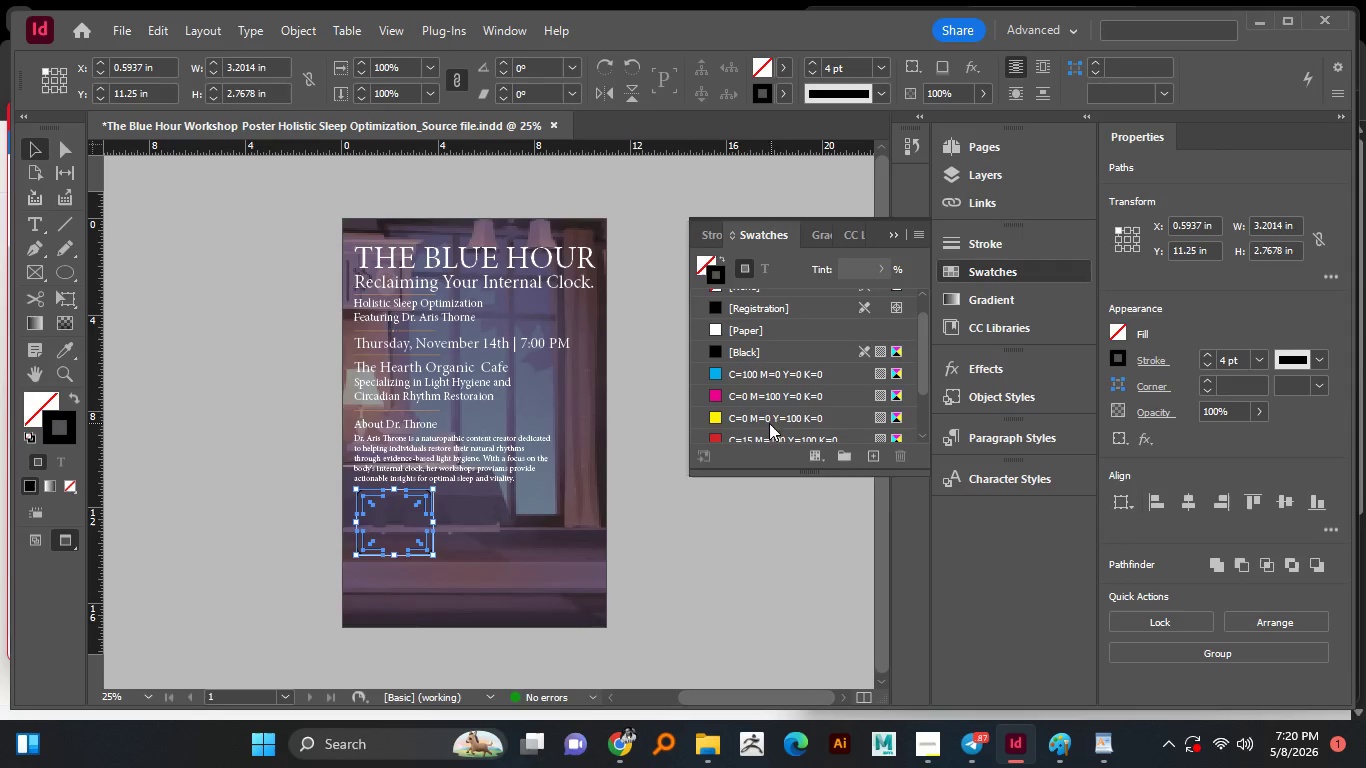 
scroll: coordinate [780, 417], scroll_direction: down, amount: 8.0
 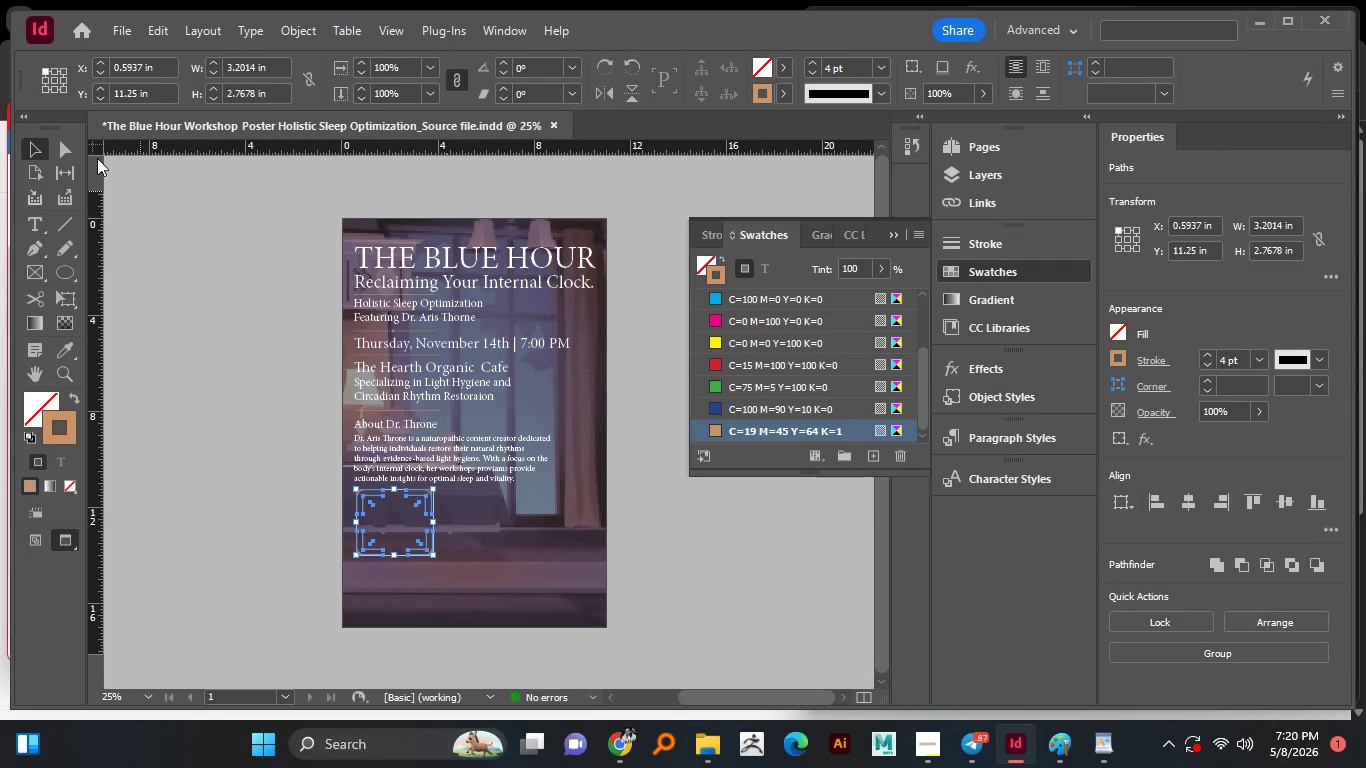 
left_click([154, 260])
 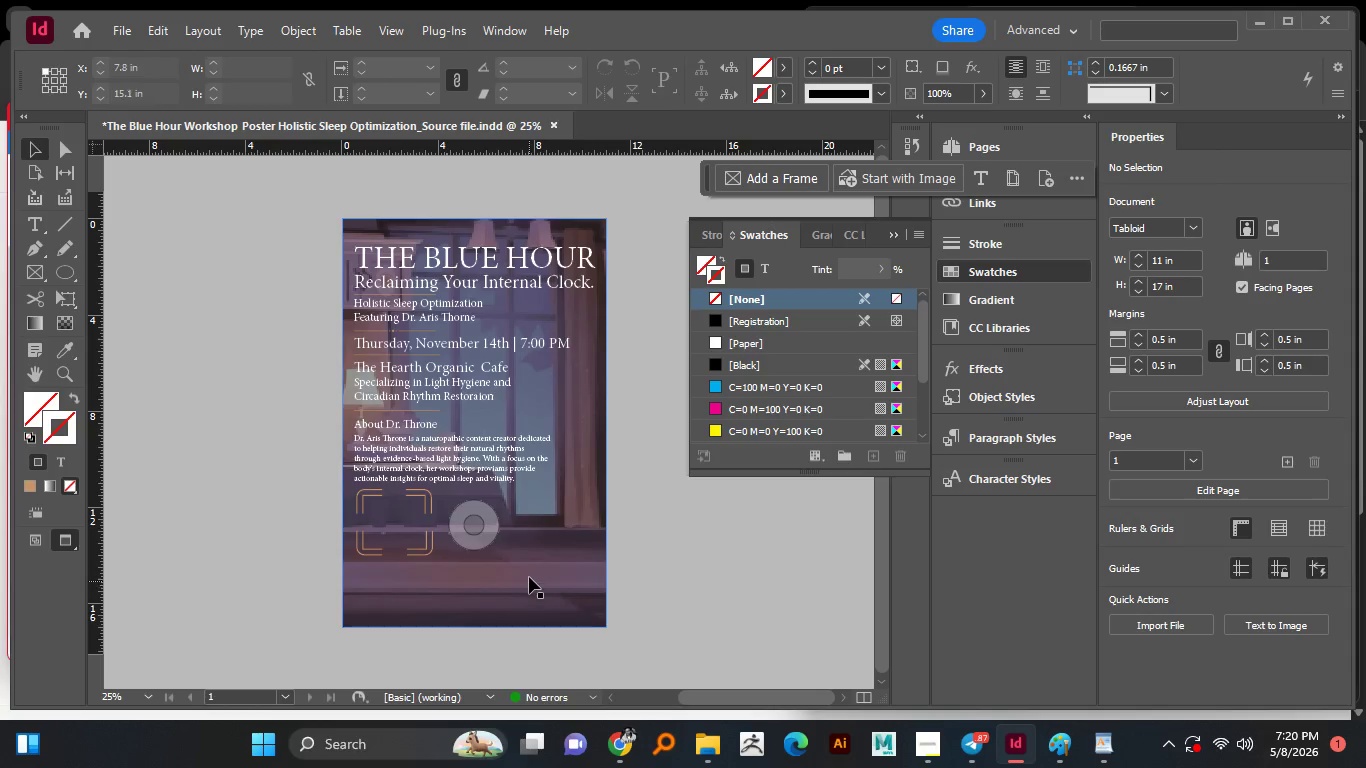 
scroll: coordinate [525, 571], scroll_direction: down, amount: 2.0
 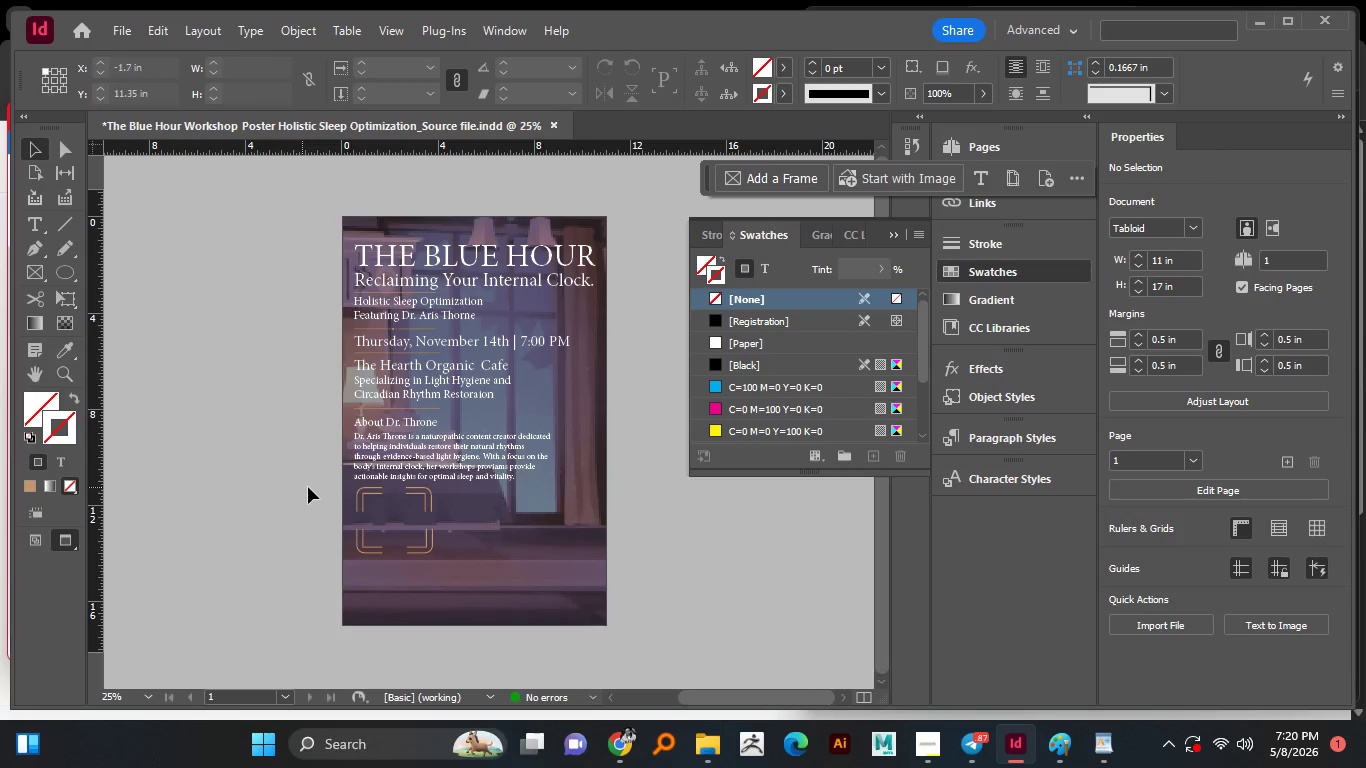 
left_click_drag(start_coordinate=[309, 487], to_coordinate=[477, 576])
 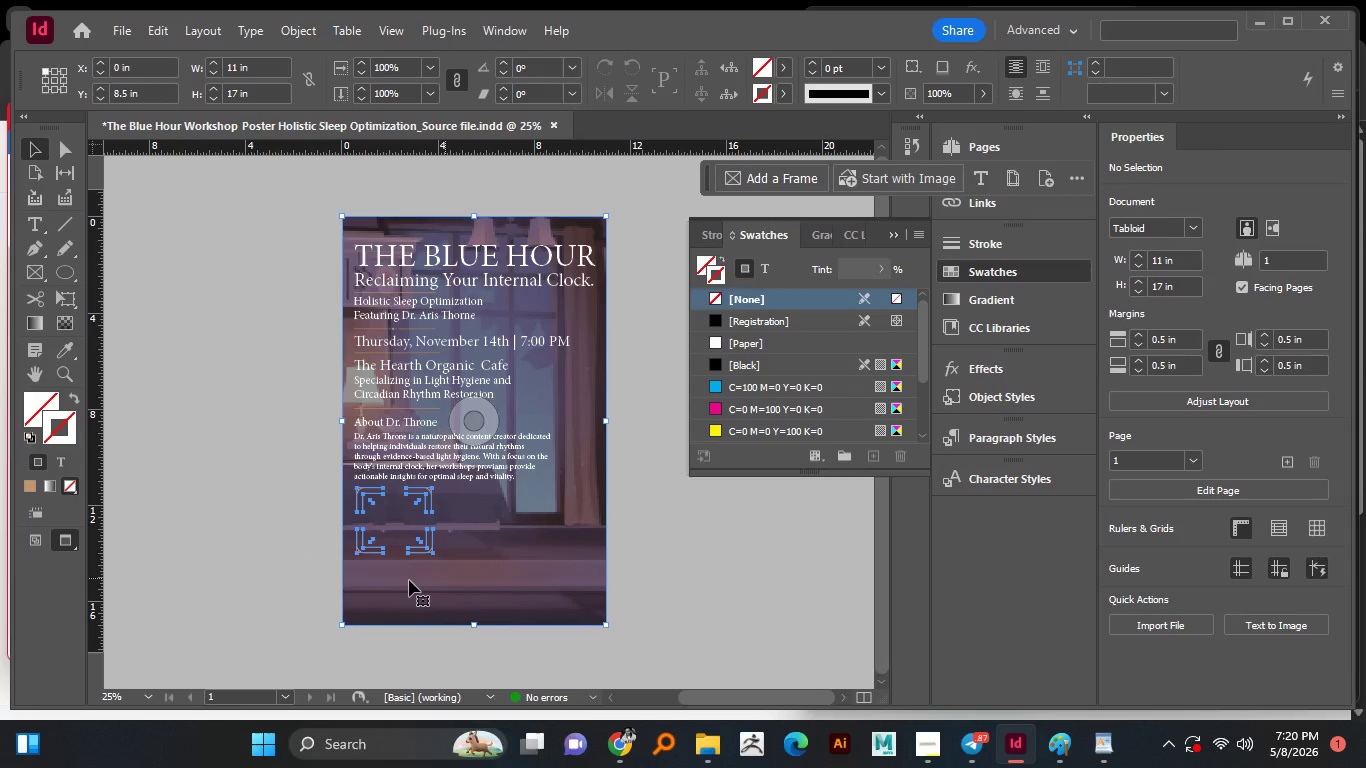 
hold_key(key=ShiftLeft, duration=0.72)
left_click([395, 580])
 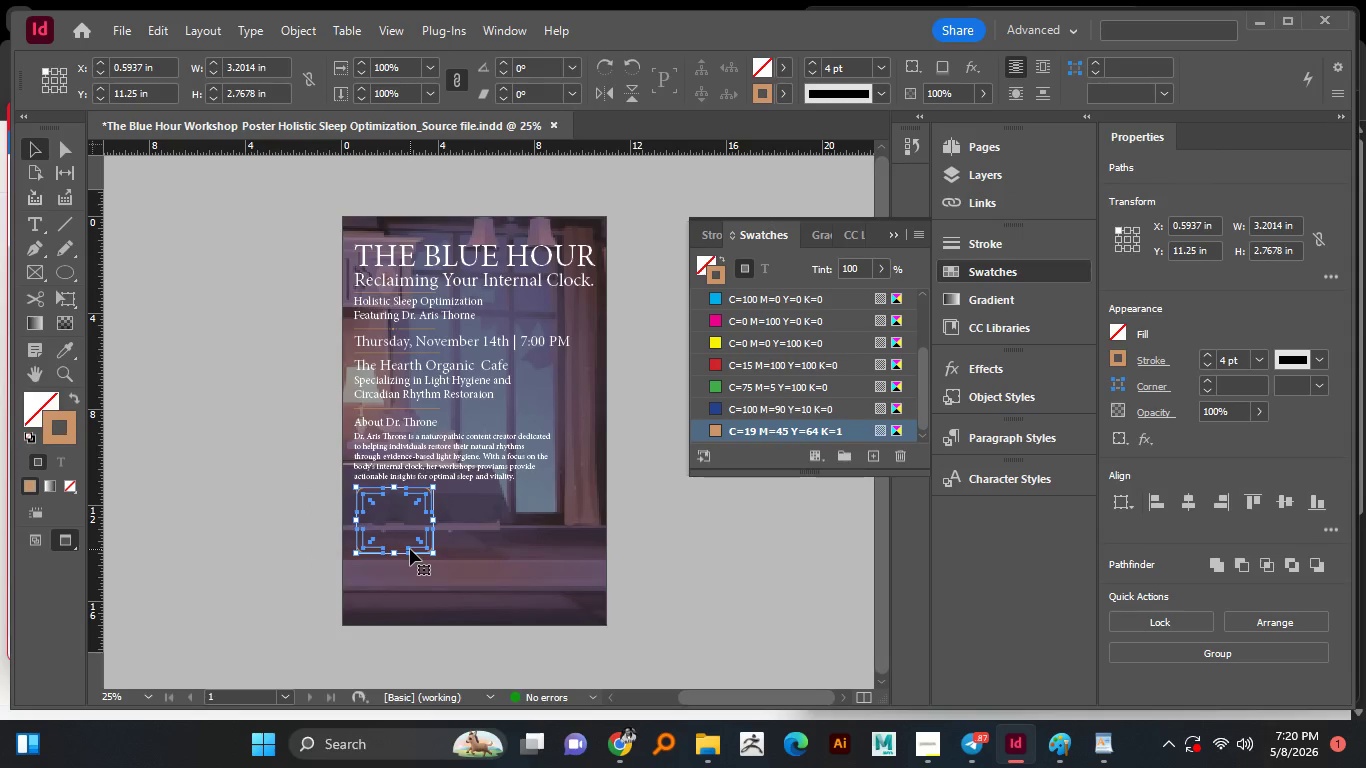 
key(Shift+ArrowDown)
 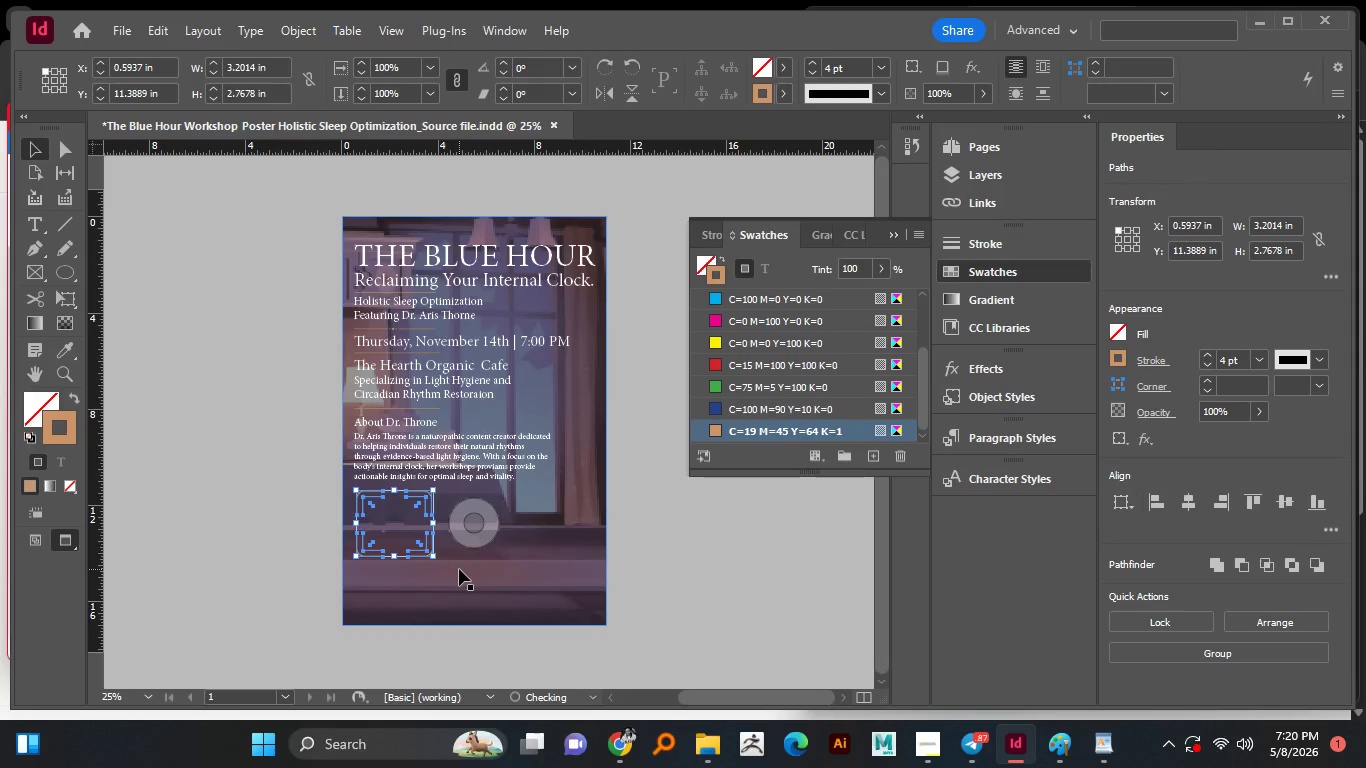 
key(Shift+ArrowDown)
 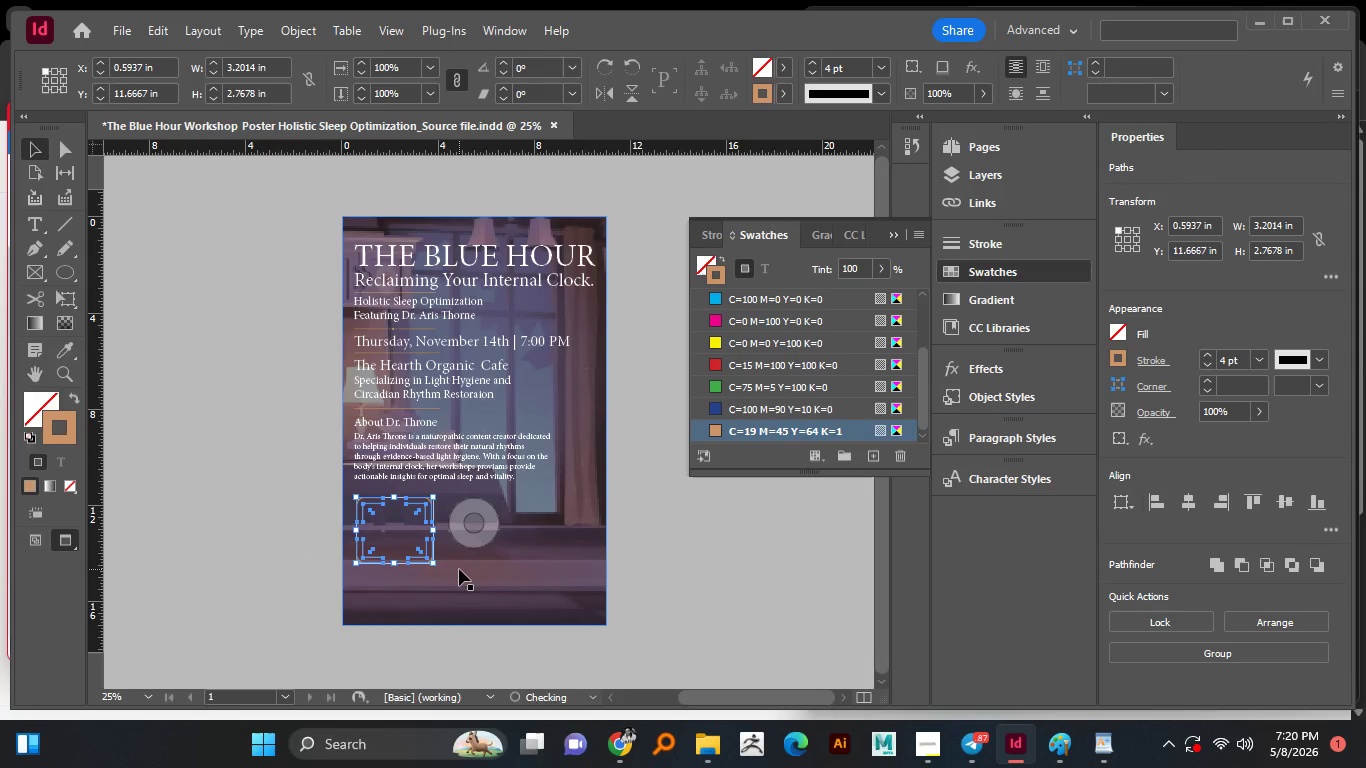 
key(Shift+ArrowDown)
 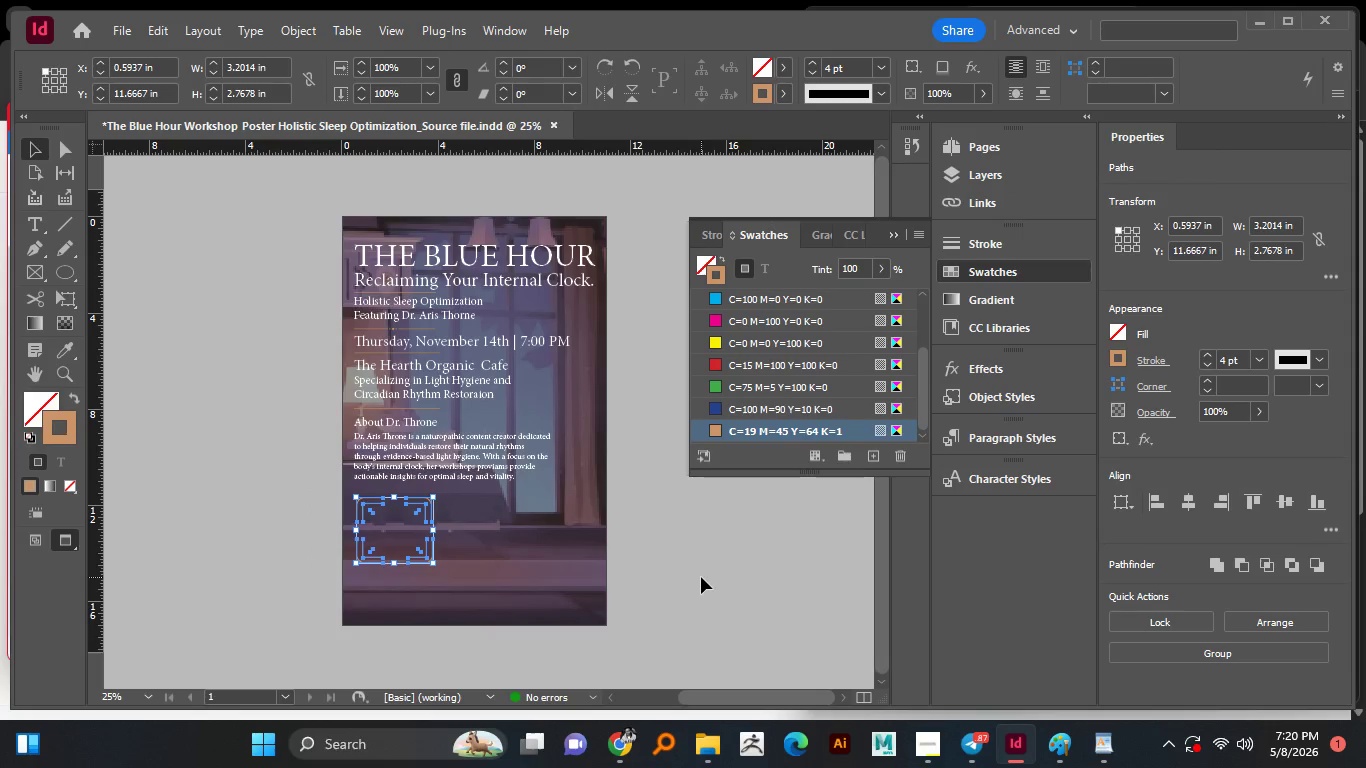 
left_click([670, 535])
 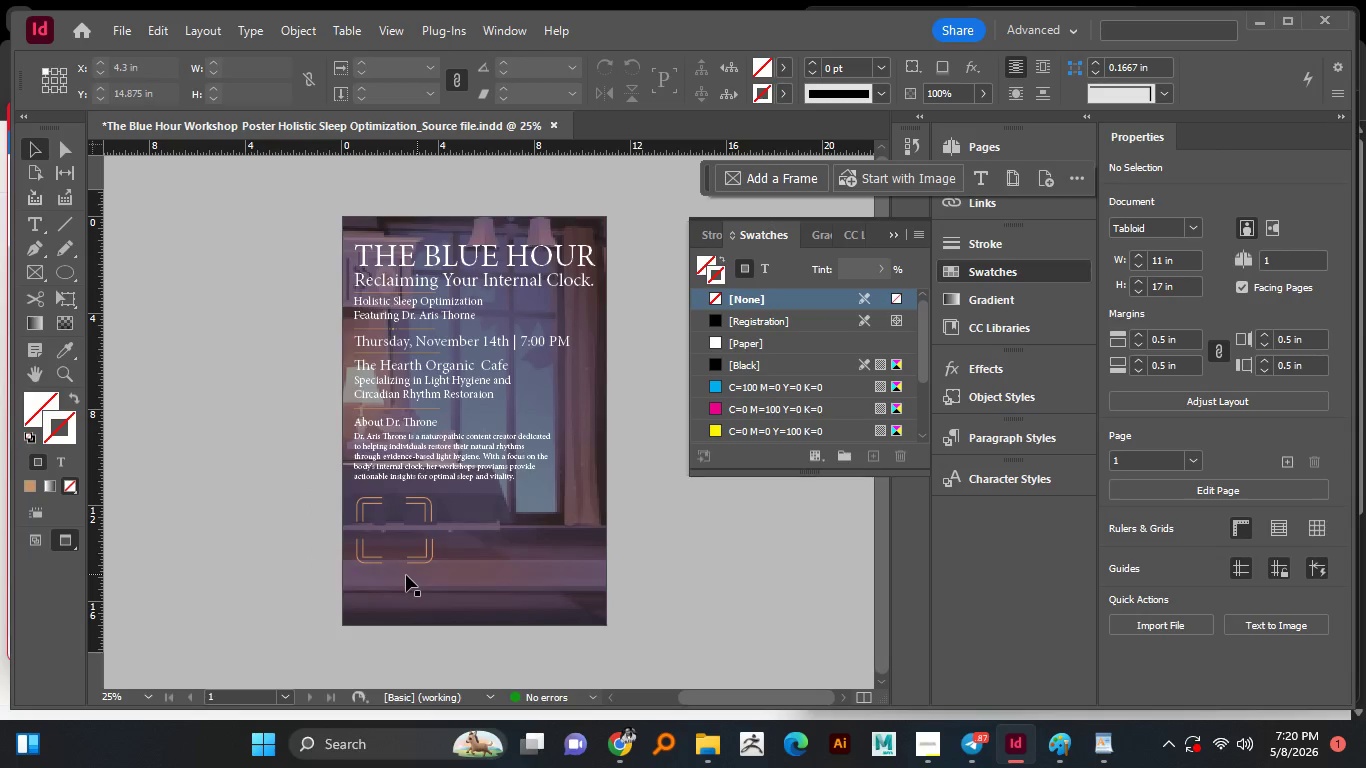 
scroll: coordinate [407, 575], scroll_direction: down, amount: 3.0
 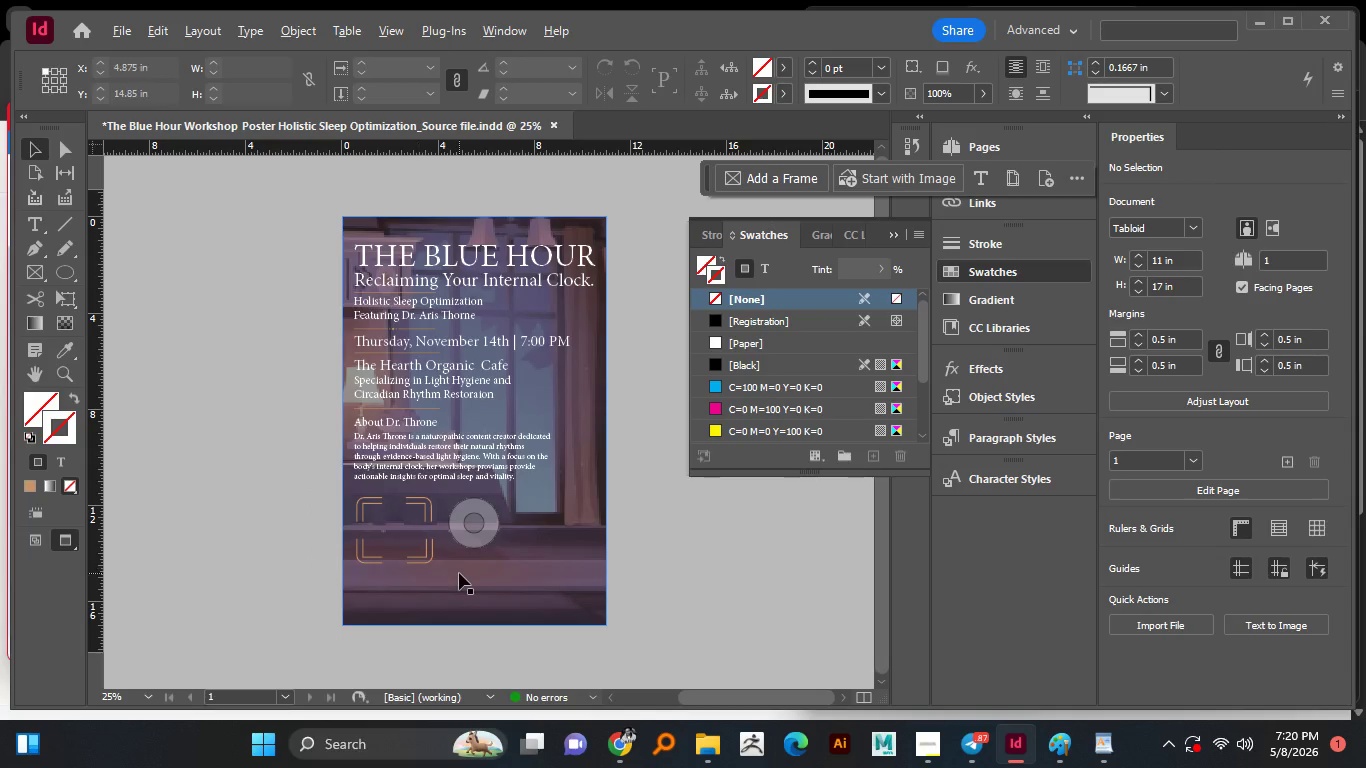 
hold_key(key=AltLeft, duration=0.41)
scroll: coordinate [459, 571], scroll_direction: down, amount: 4.0
 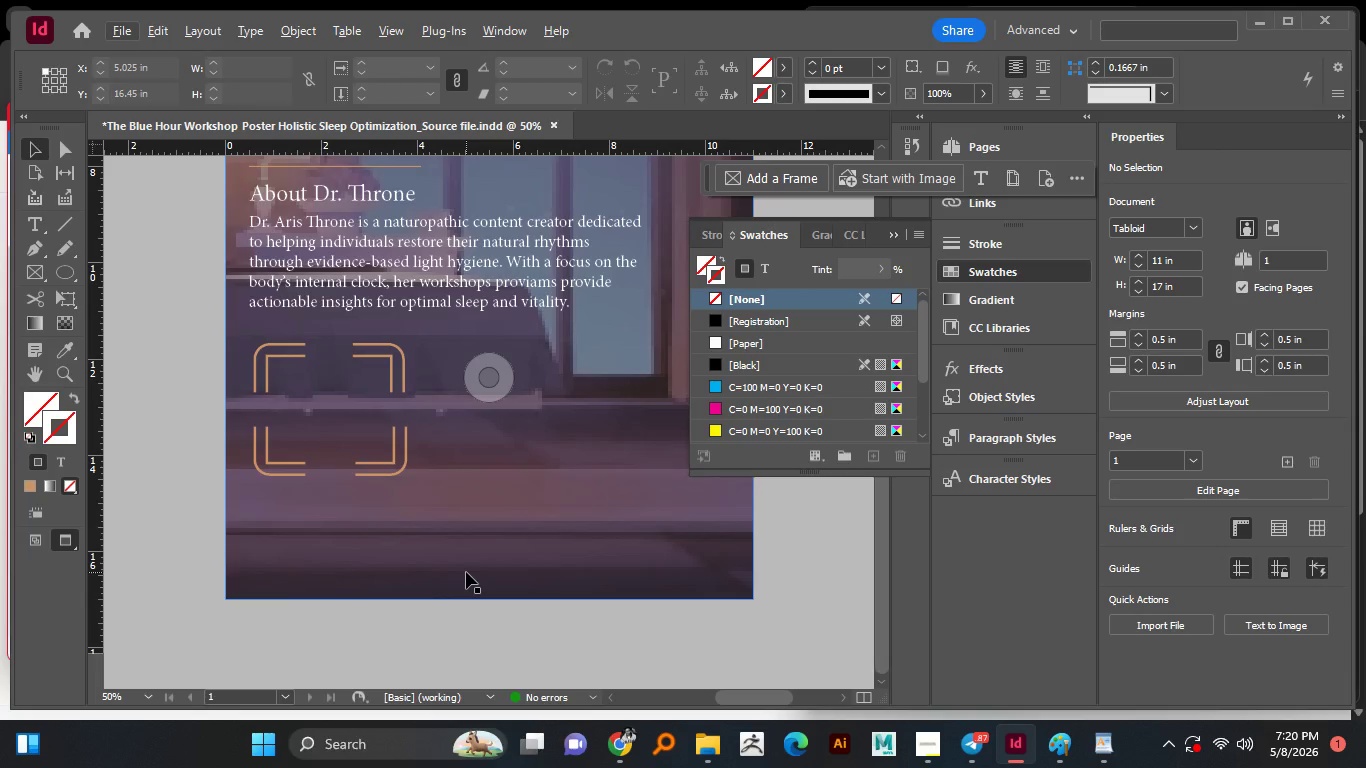 
wait(14.61)
 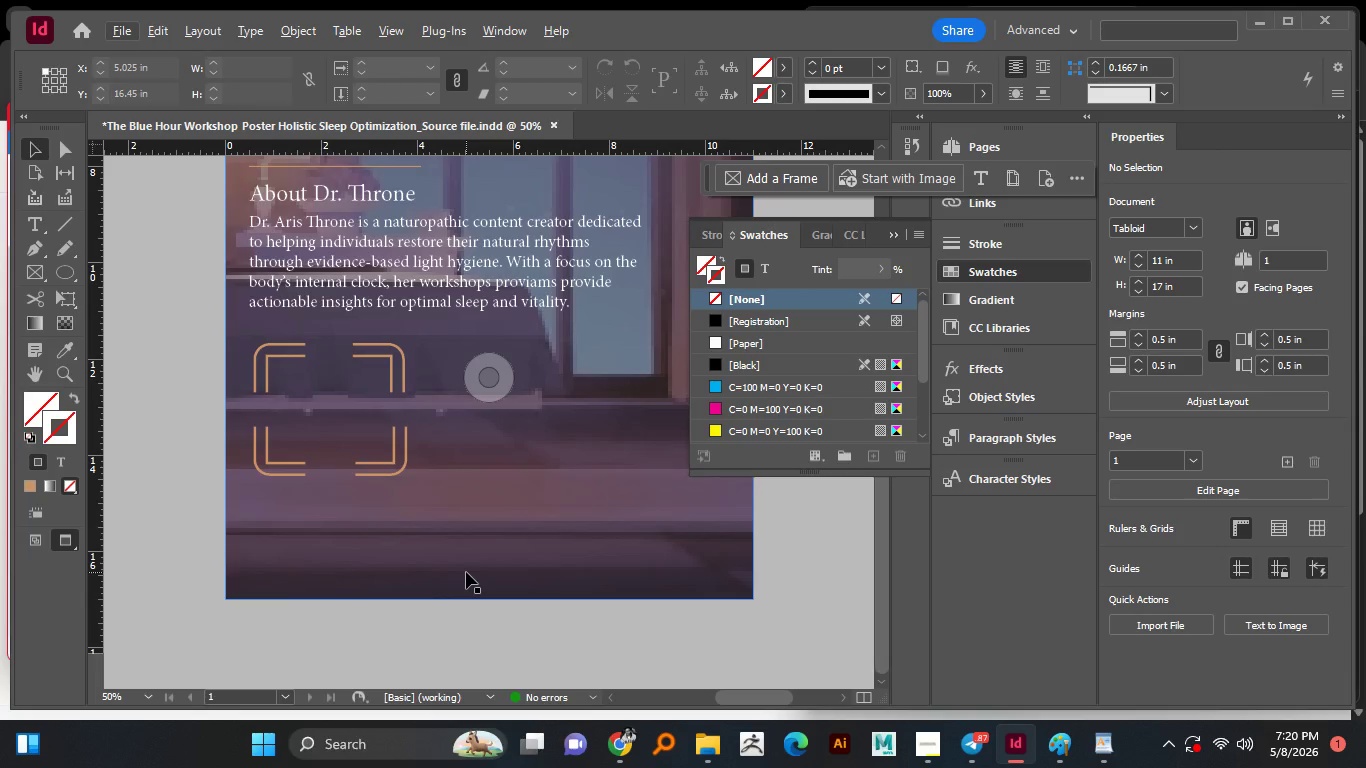 
left_click([387, 369])
 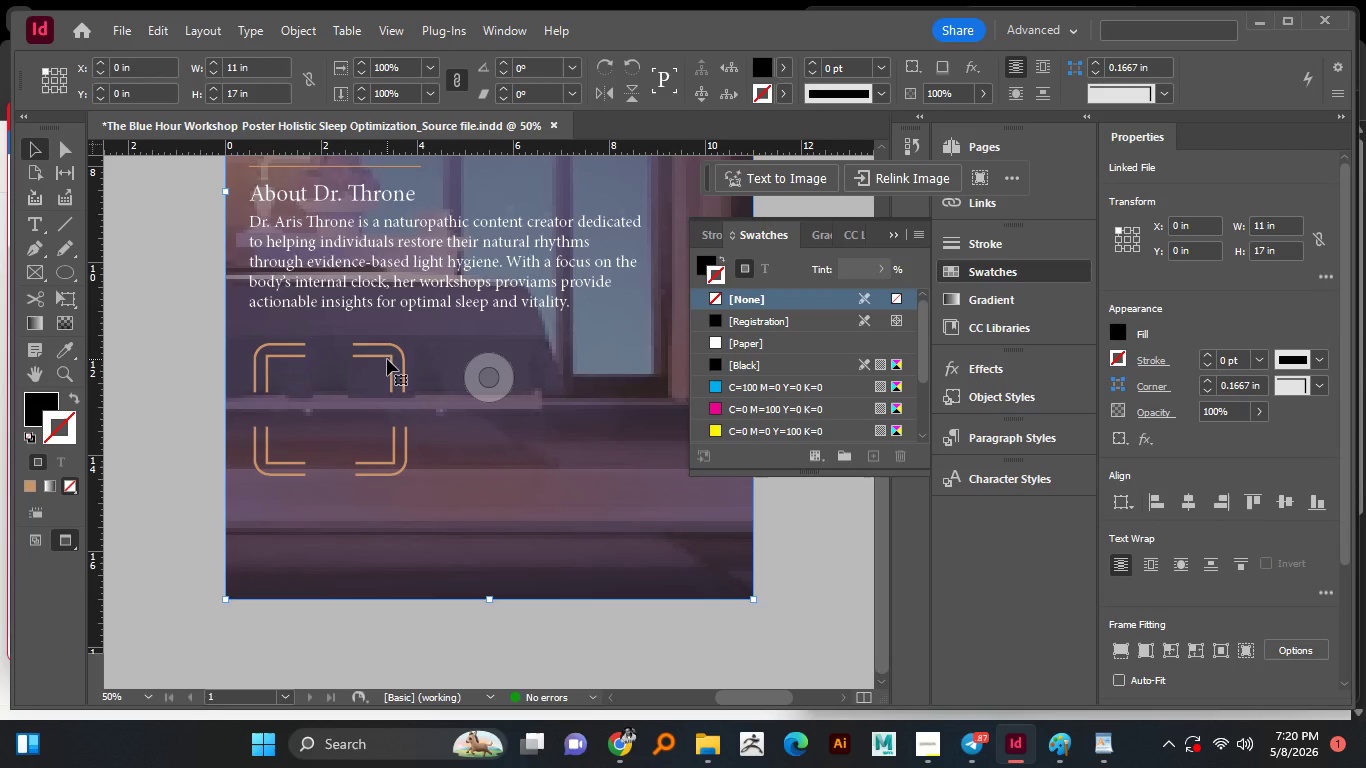 
left_click([387, 359])
 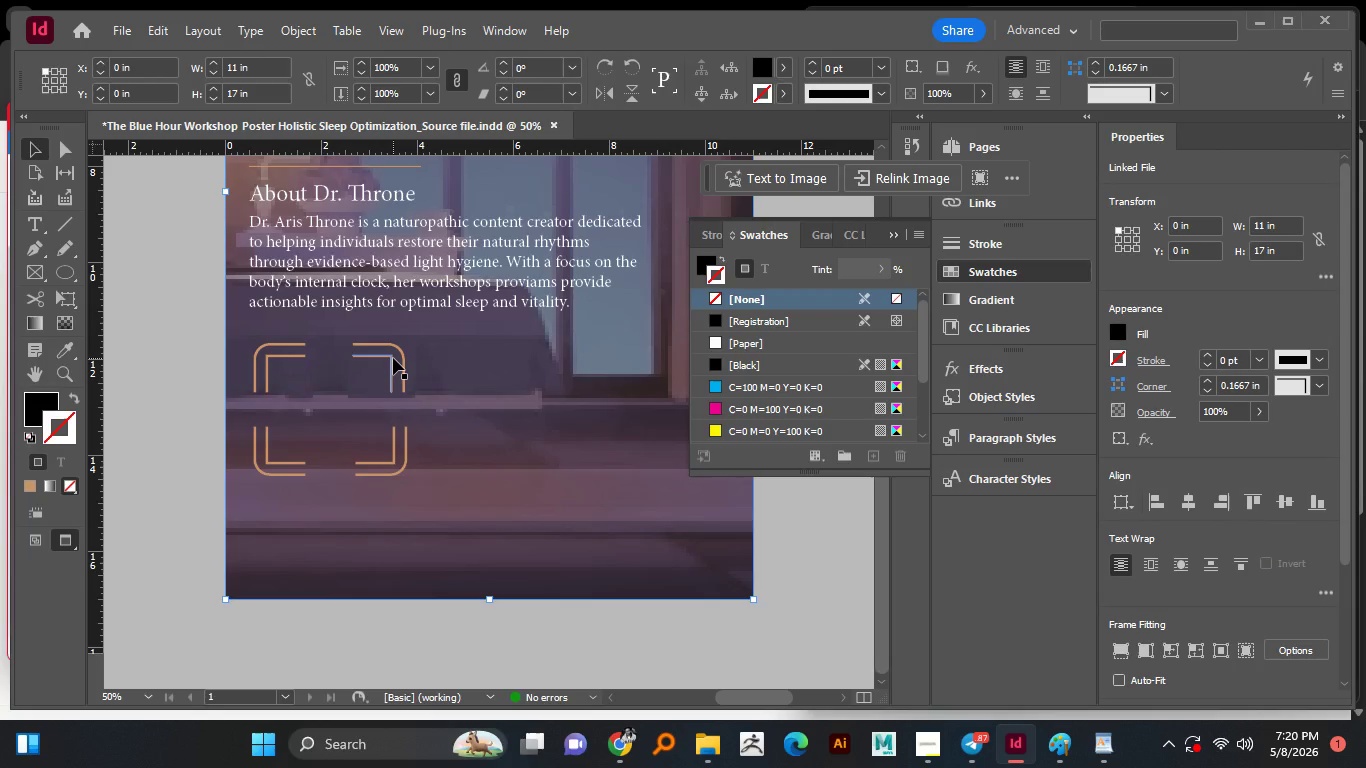 
left_click([393, 358])
 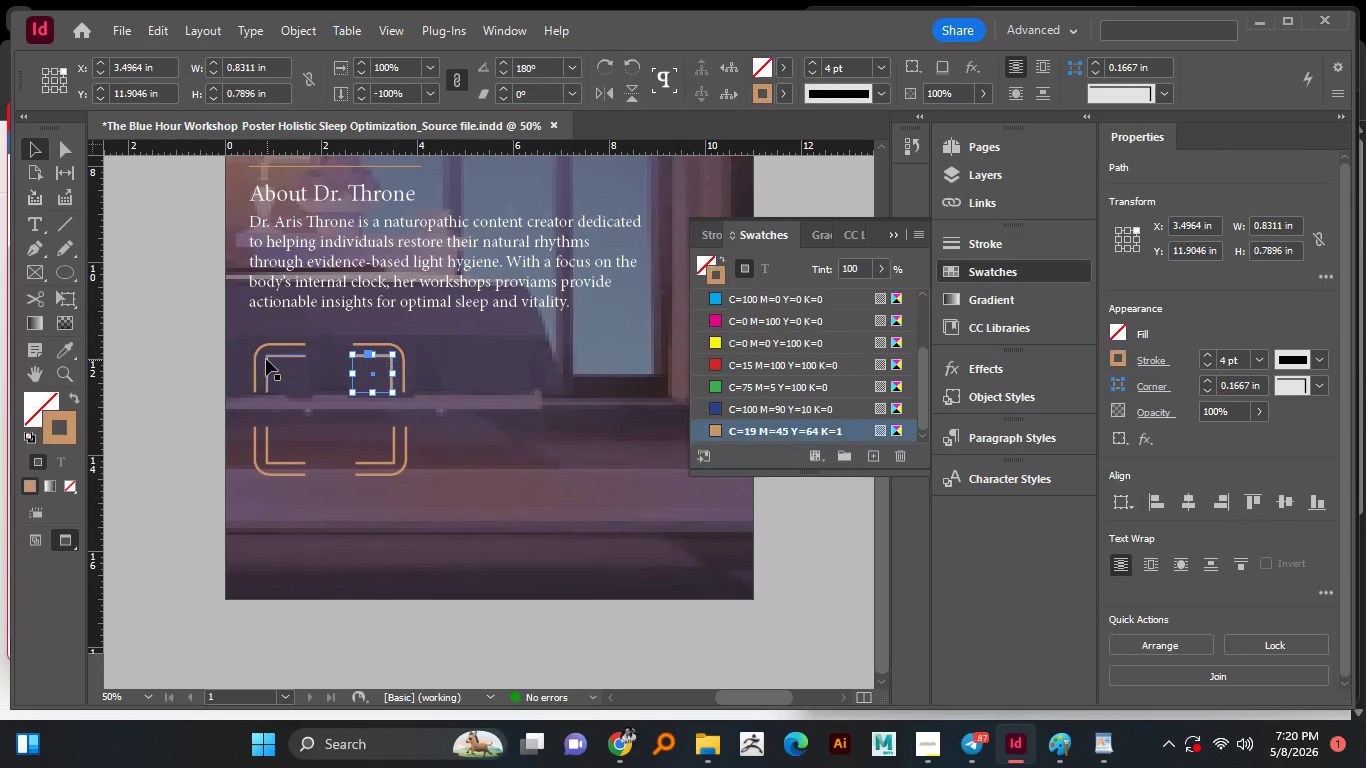 
hold_key(key=ShiftLeft, duration=1.51)
left_click([274, 357])
 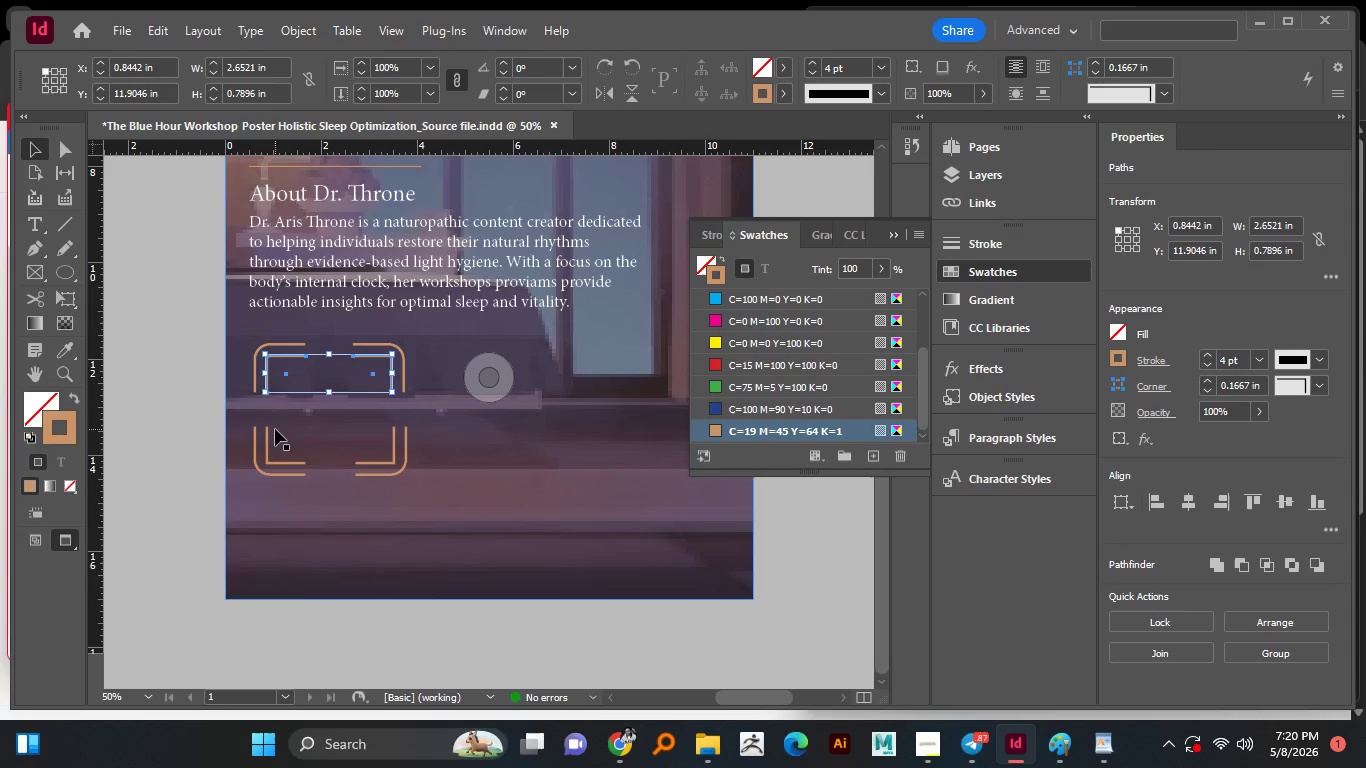 
hold_key(key=ShiftLeft, duration=1.5)
left_click([268, 452])
 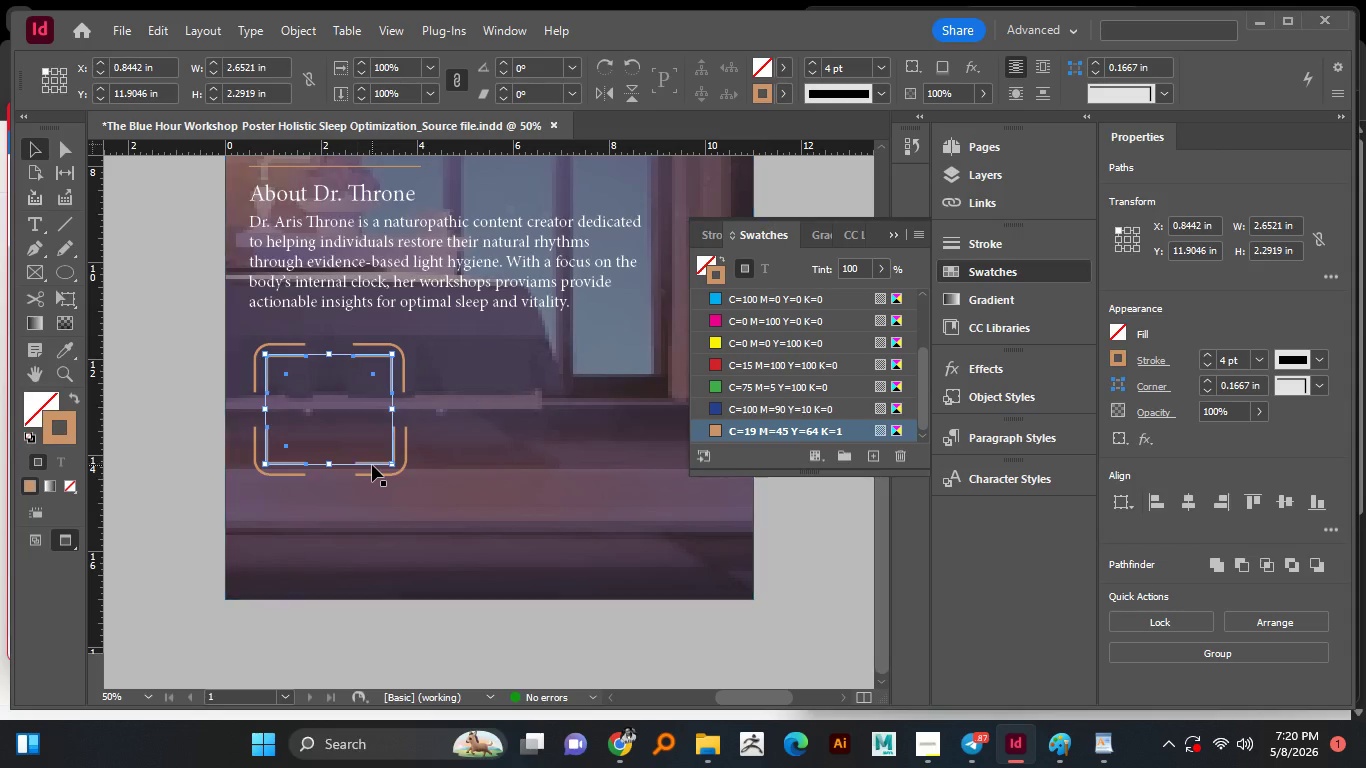 
hold_key(key=ShiftLeft, duration=1.3)
left_click([385, 463])
 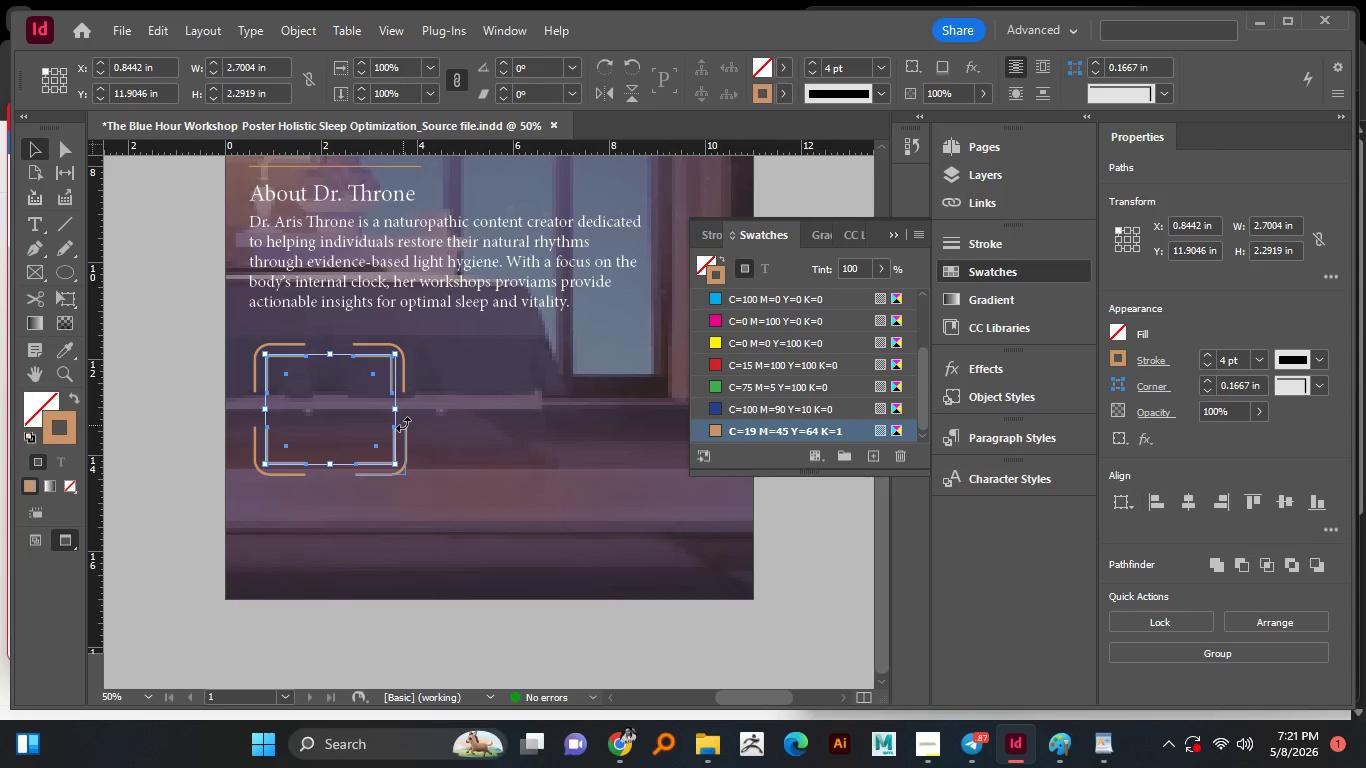 
hold_key(key=AltLeft, duration=4.59)
scroll: coordinate [399, 398], scroll_direction: up, amount: 1.0
 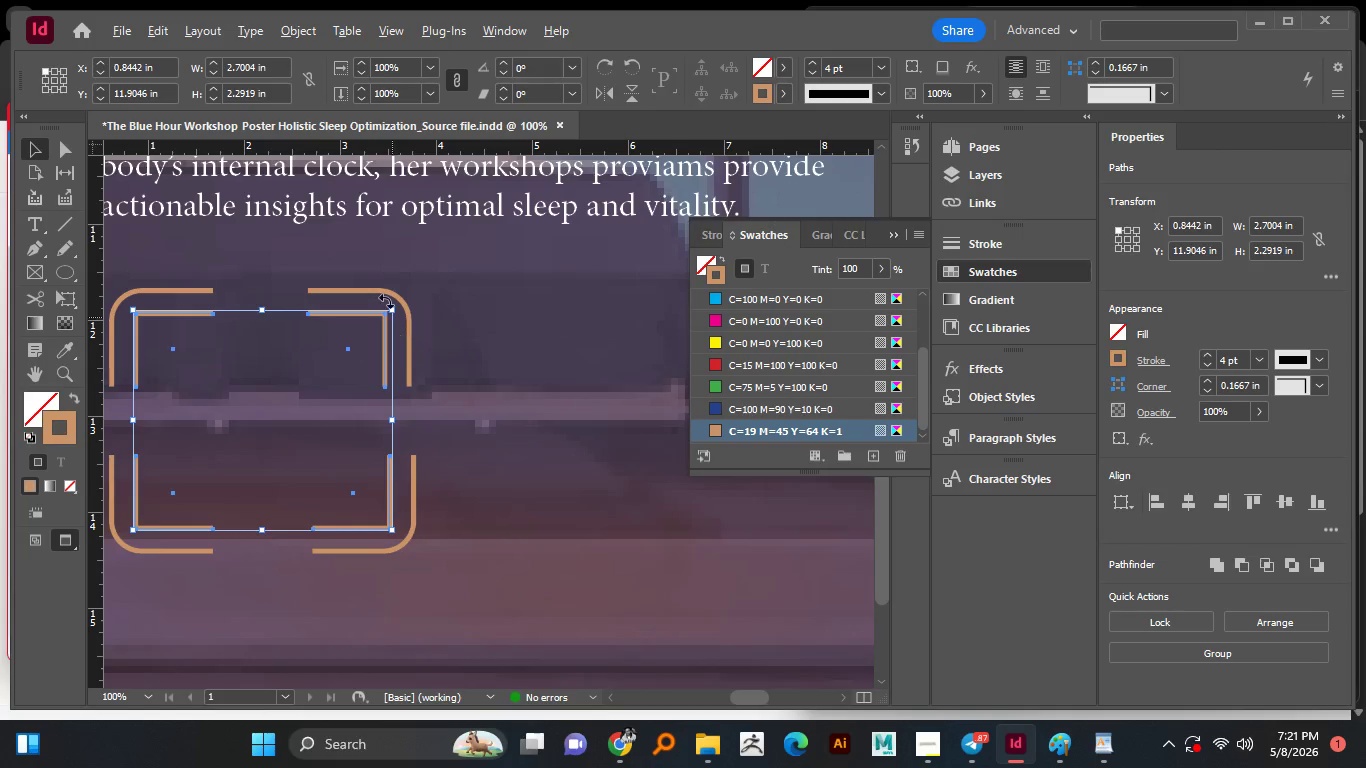 
hold_key(key=ShiftLeft, duration=0.42)
 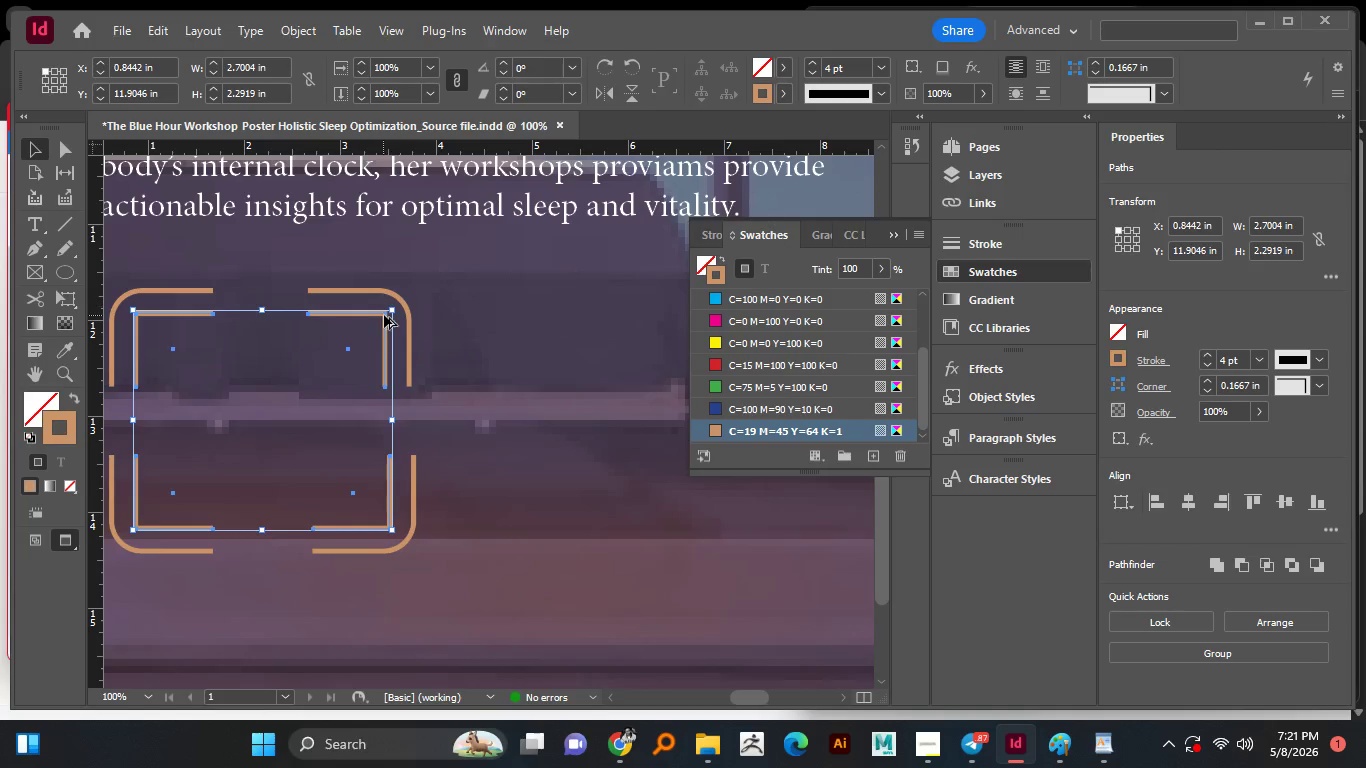 
hold_key(key=ShiftLeft, duration=1.5)
left_click_drag(start_coordinate=[391, 310], to_coordinate=[378, 322])
 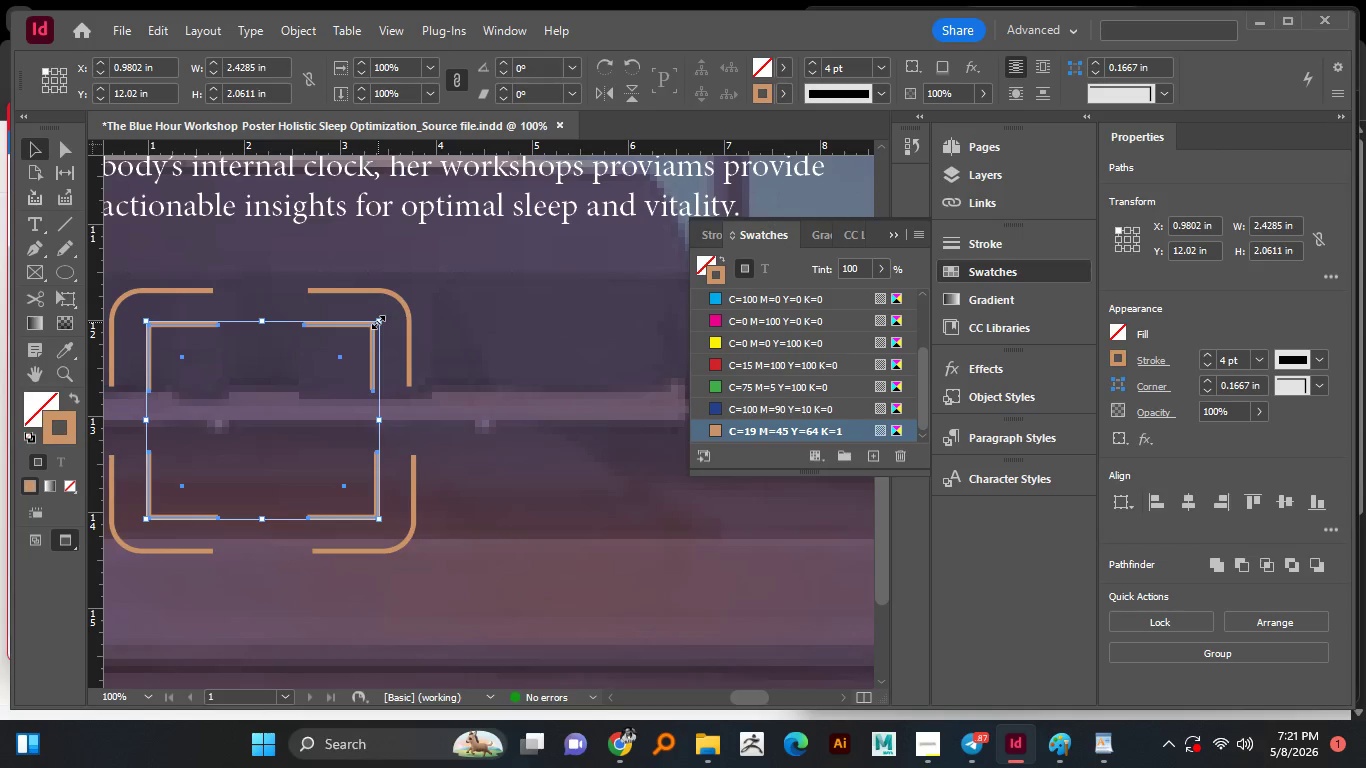 
hold_key(key=ShiftLeft, duration=1.5)
 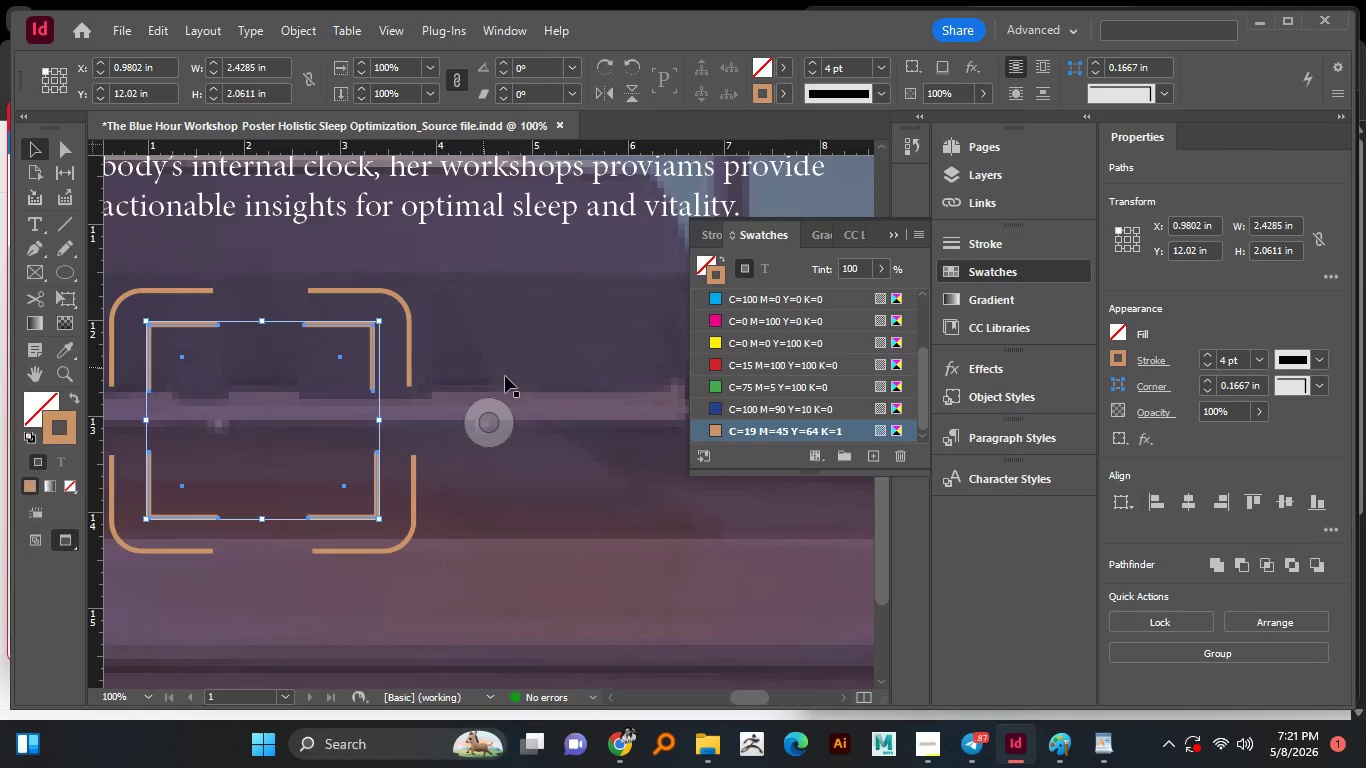 
key(Shift+ShiftLeft)
 